 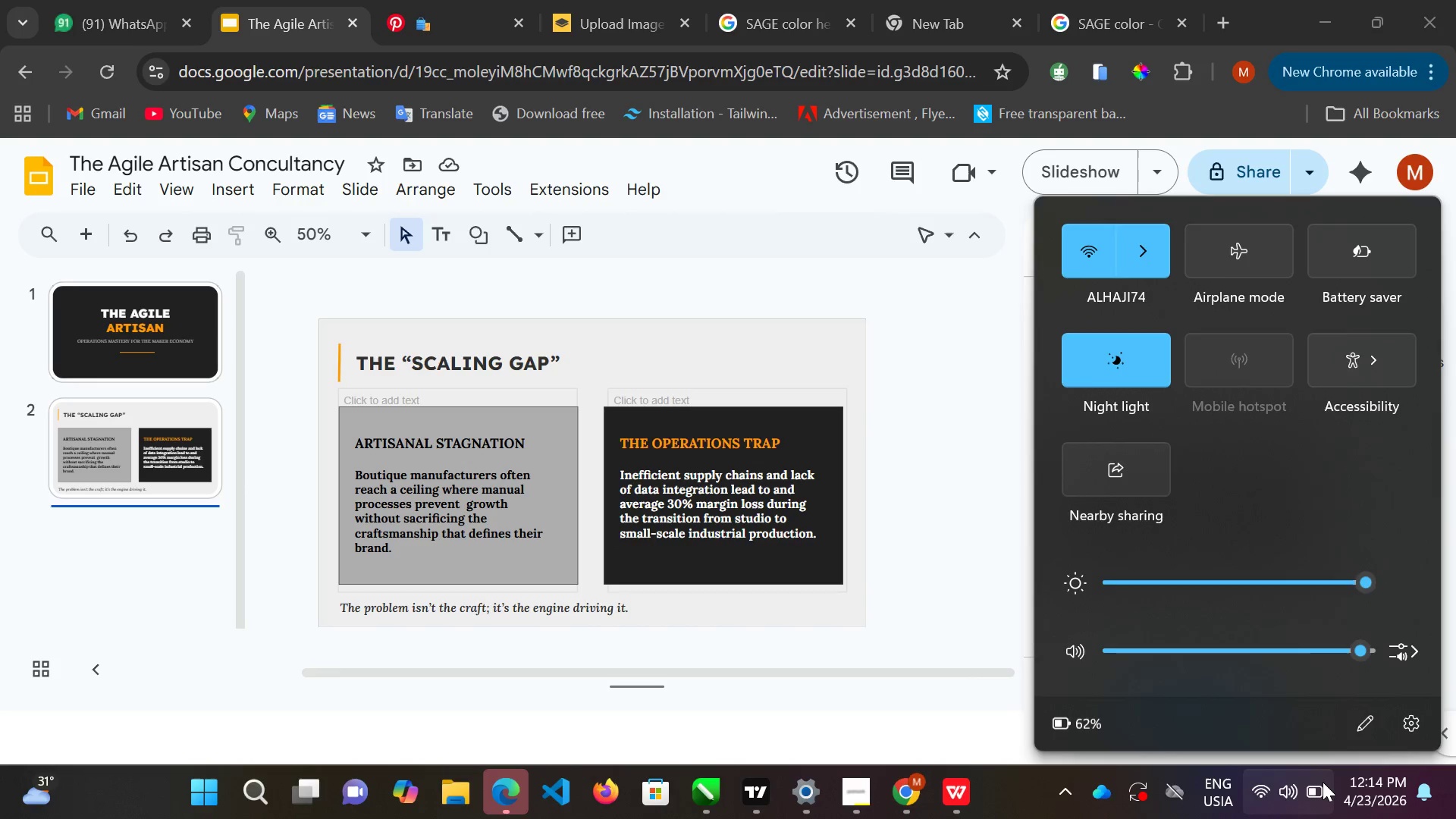 
double_click([1384, 246])
 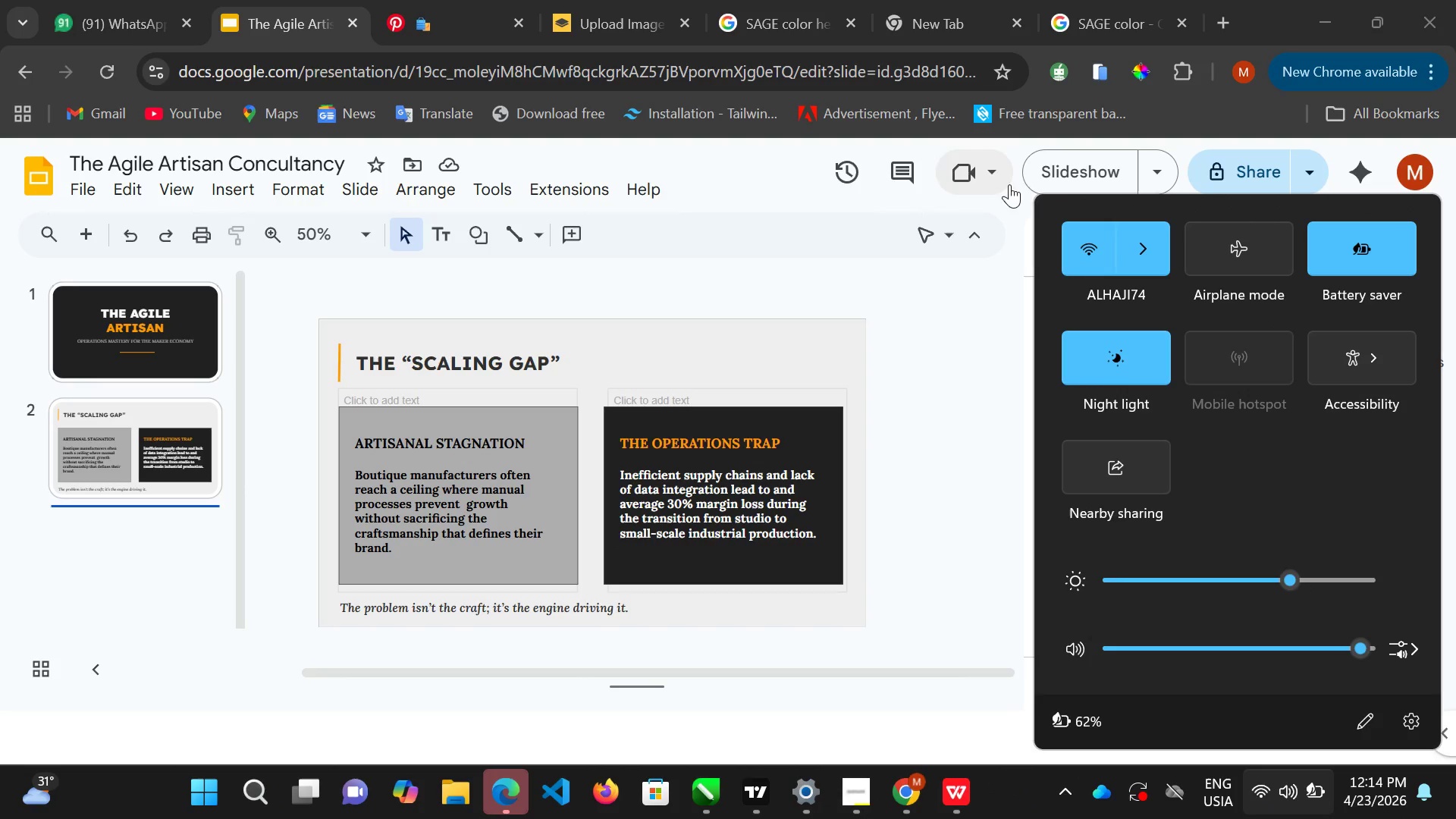 
left_click([1067, 171])
 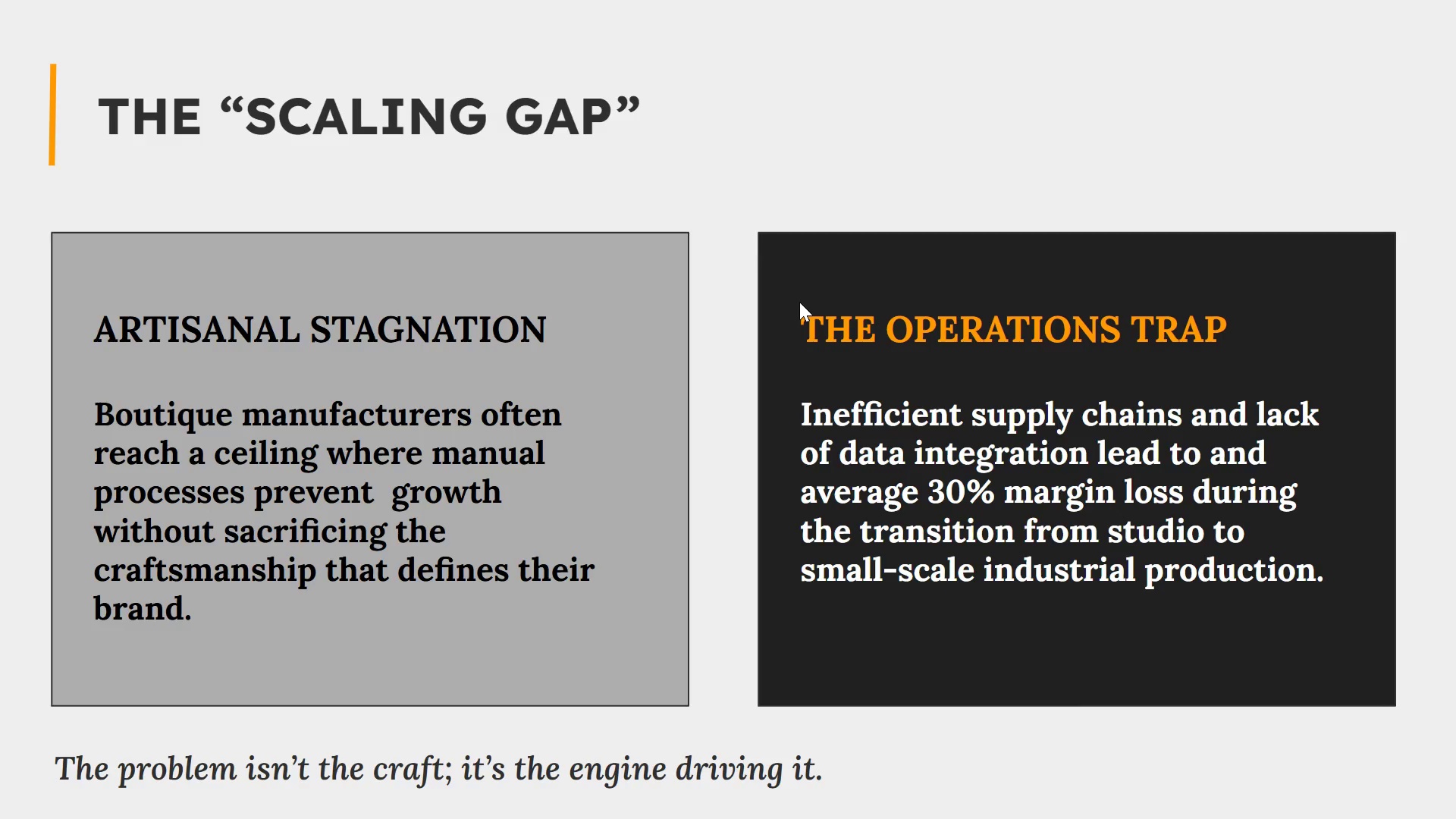 
wait(21.3)
 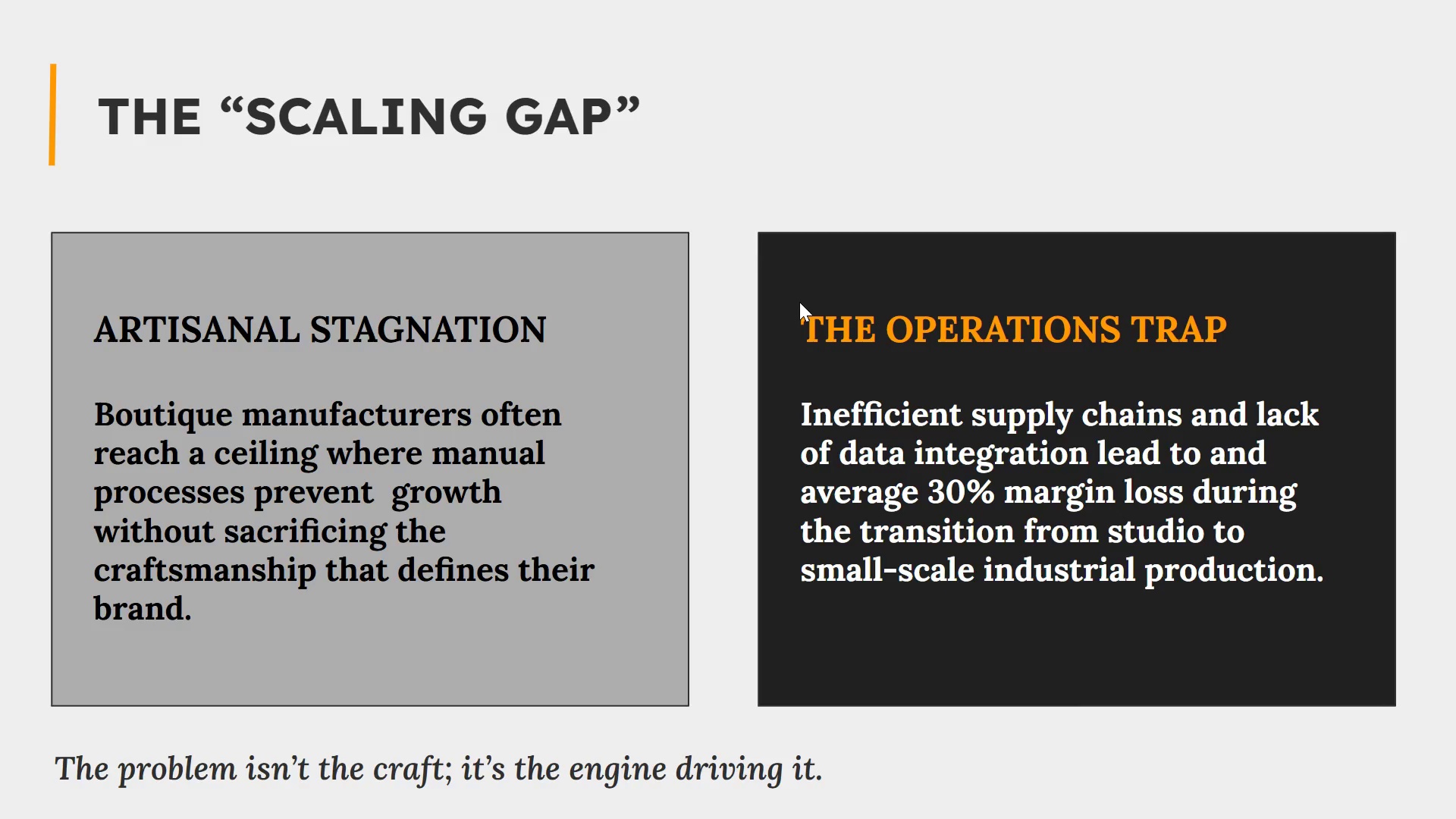 
key(Space)
 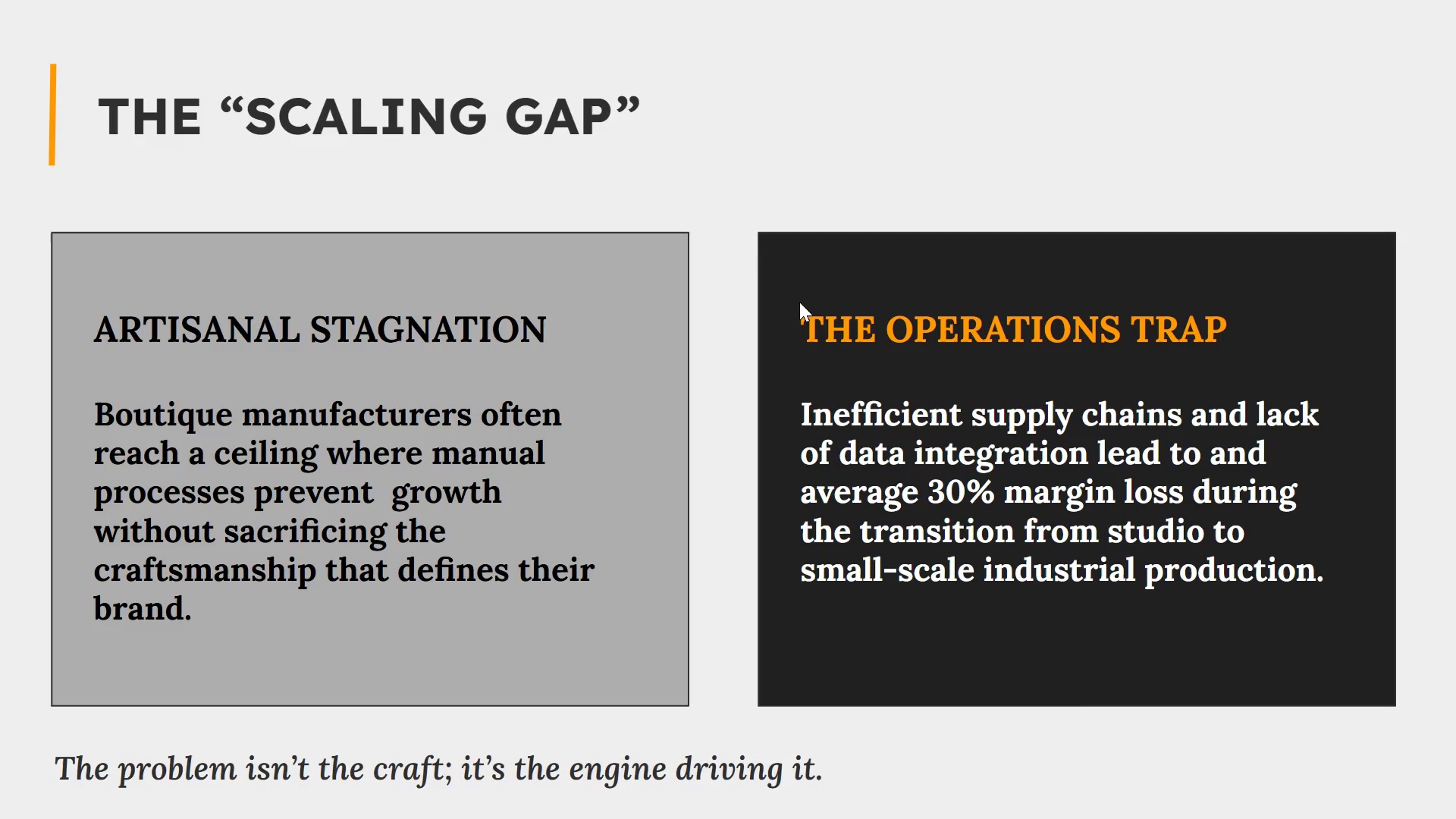 
wait(9.45)
 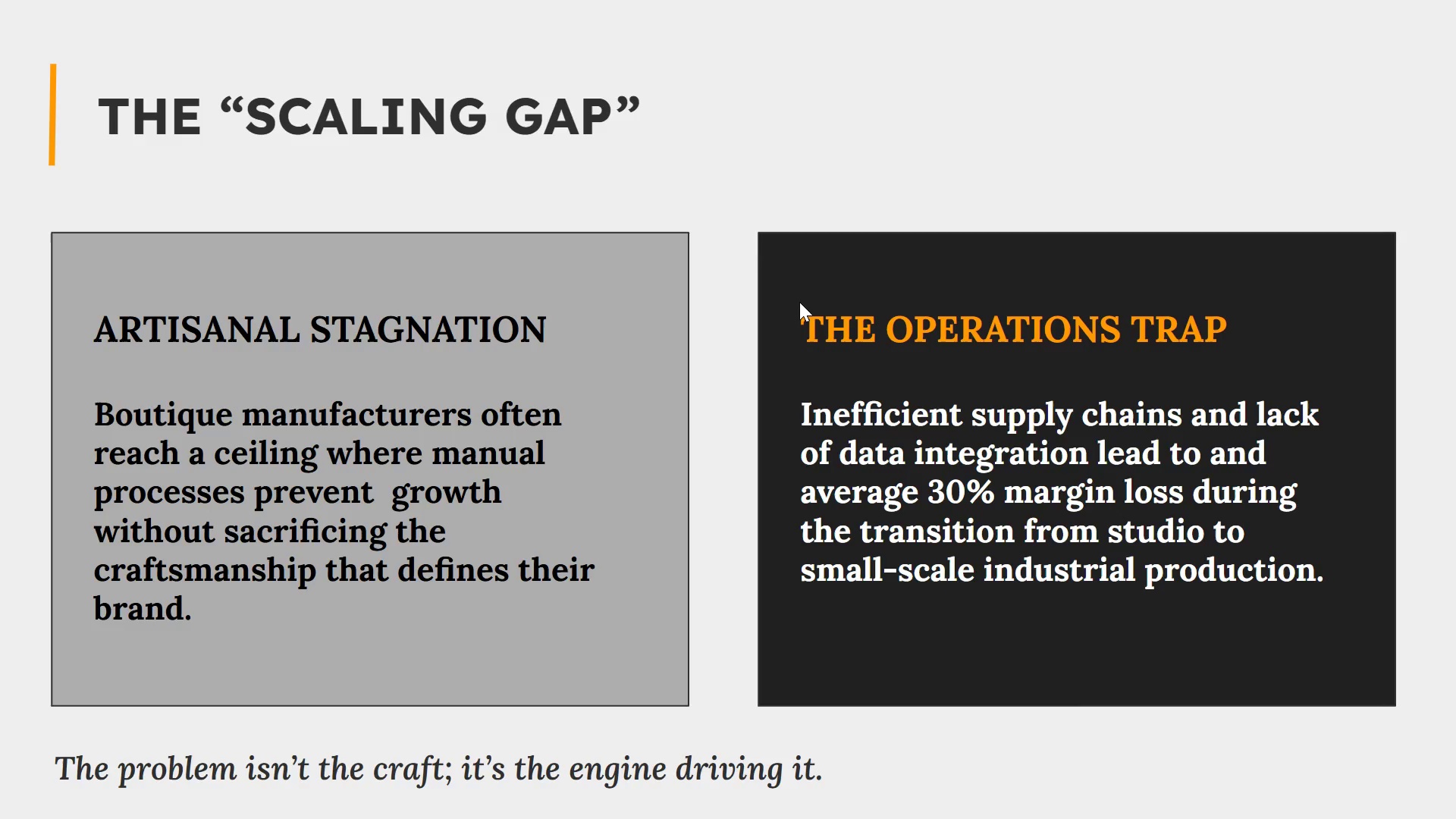 
key(Escape)
 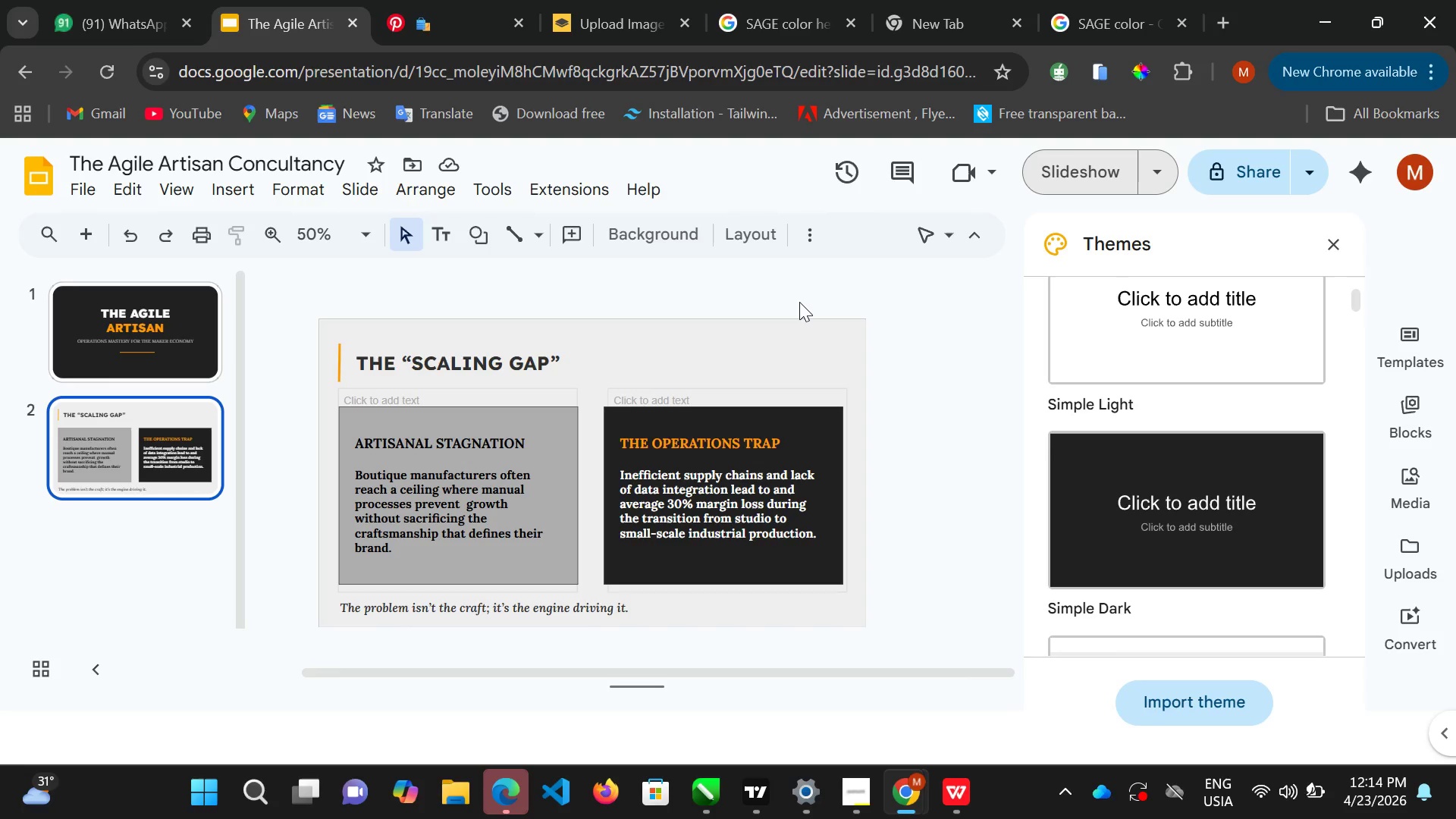 
key(Control+ControlLeft)
 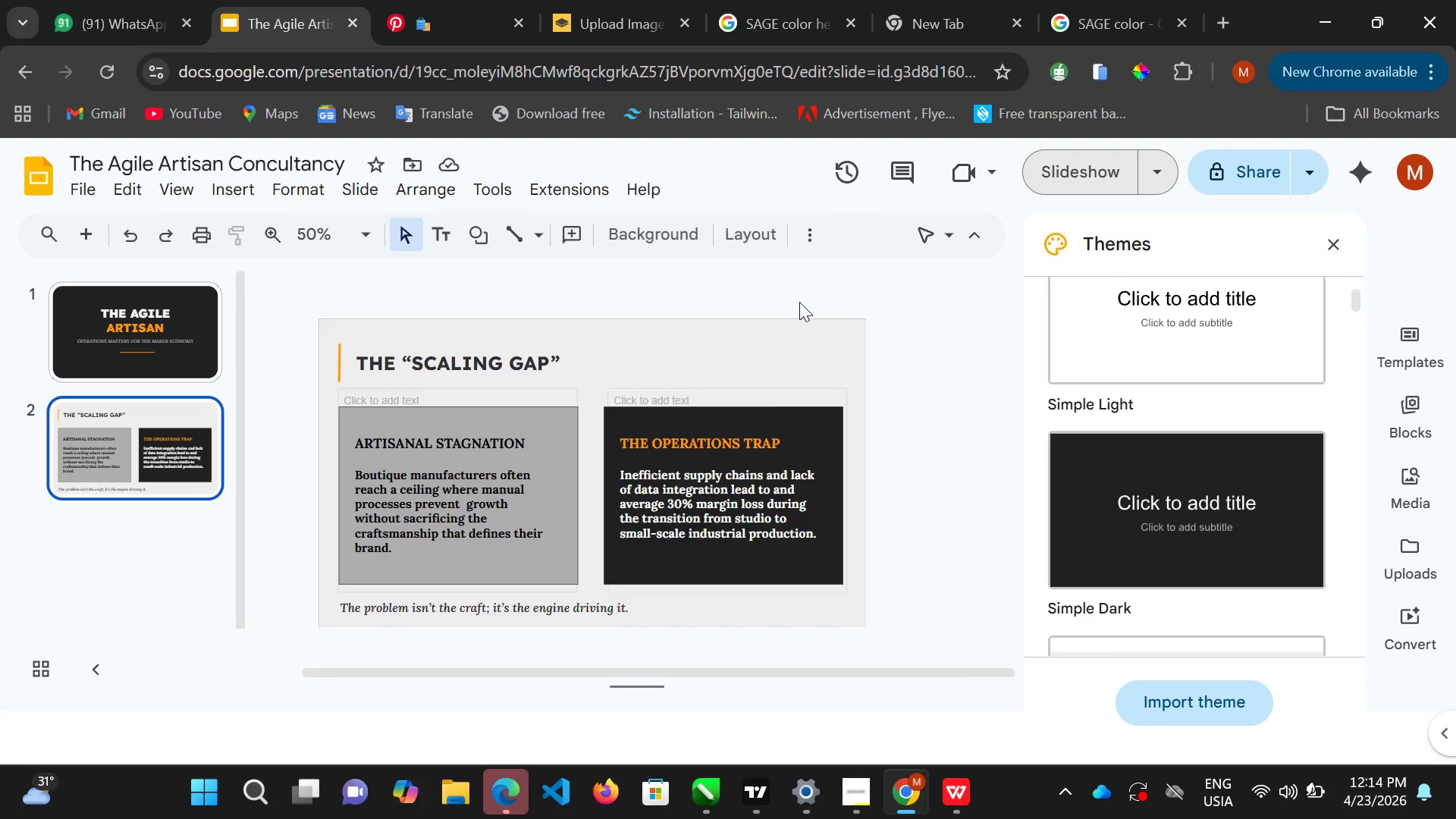 
key(Control+M)
 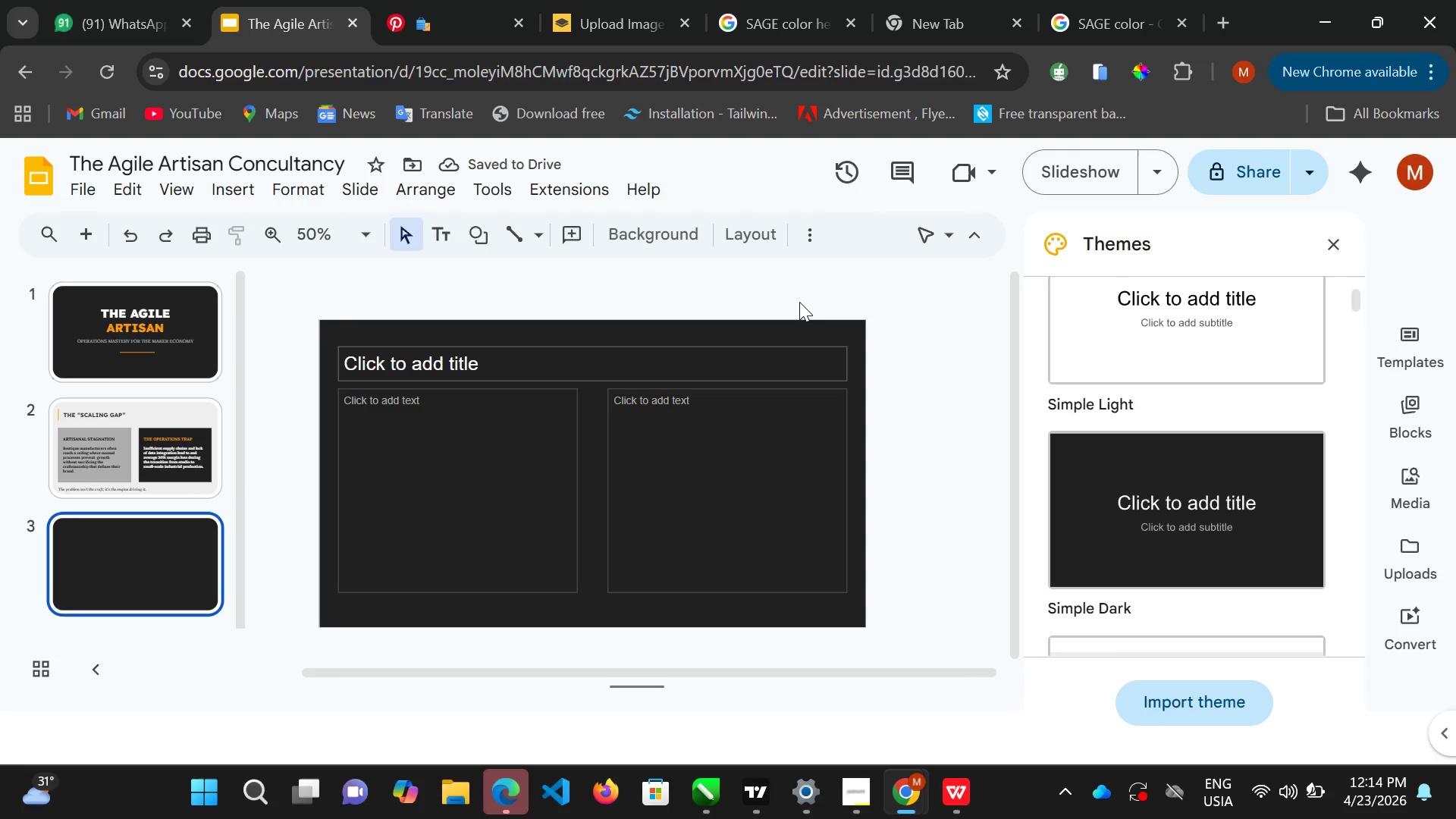 
wait(9.73)
 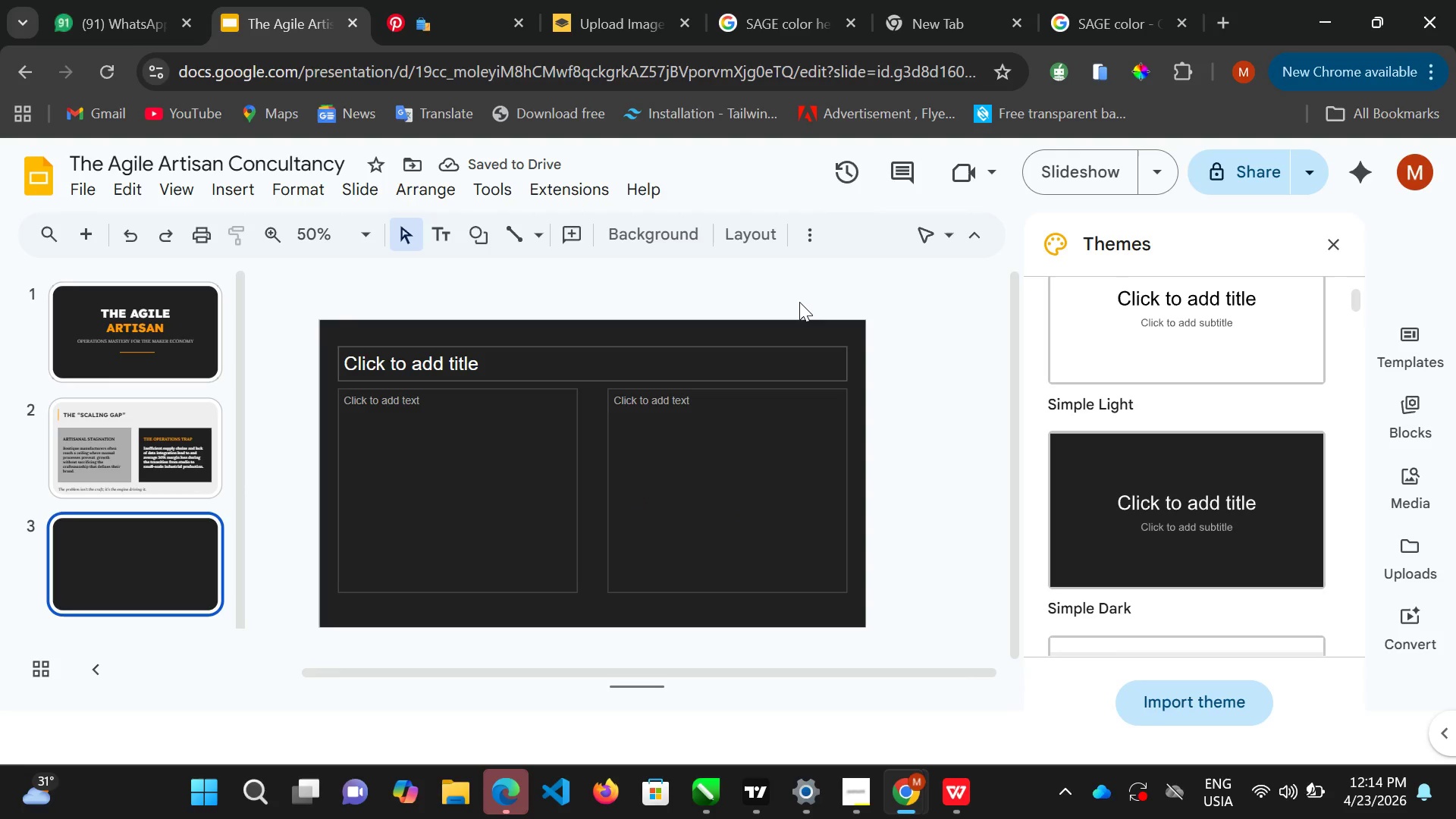 
double_click([745, 229])
 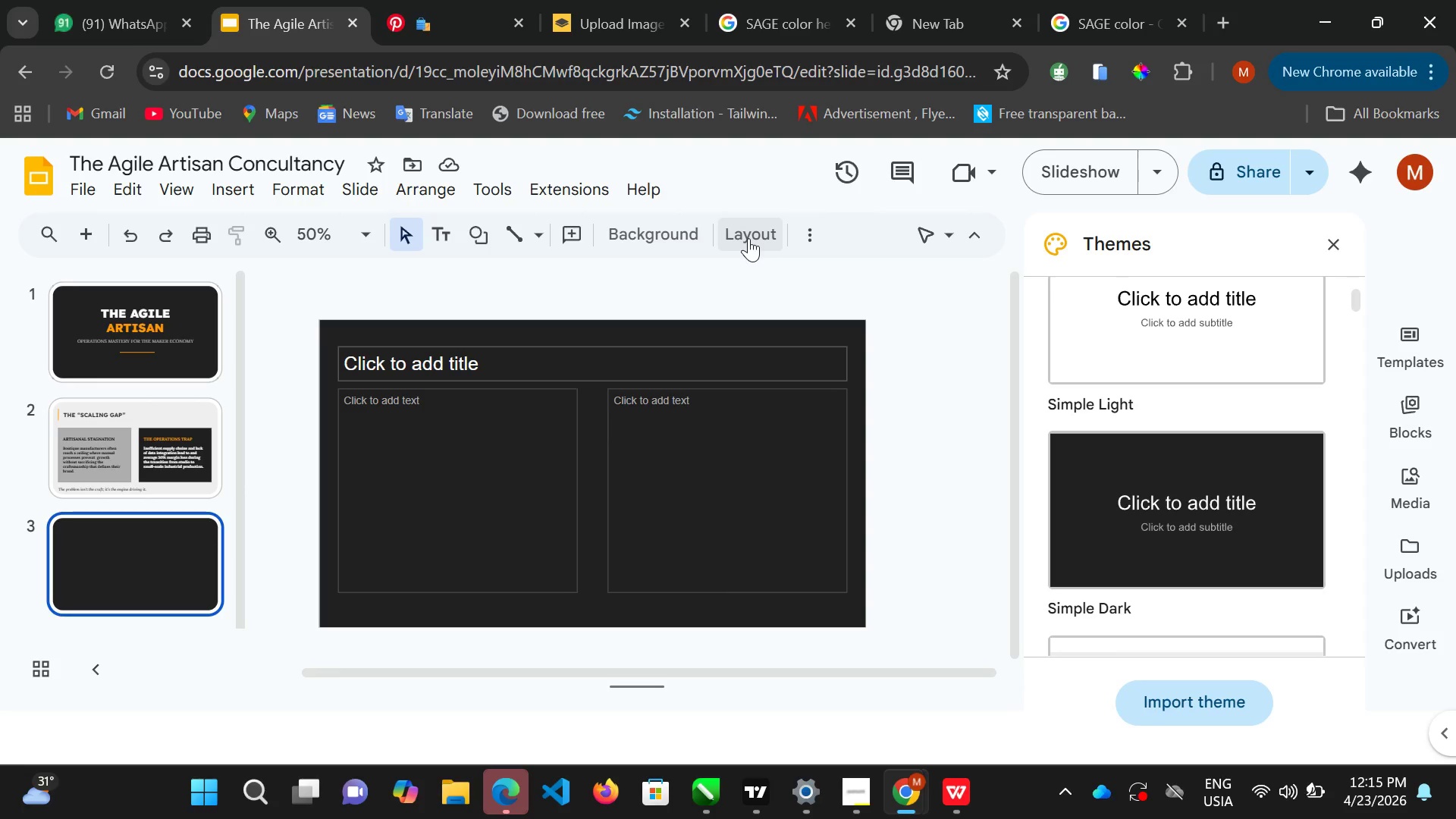 
double_click([748, 238])
 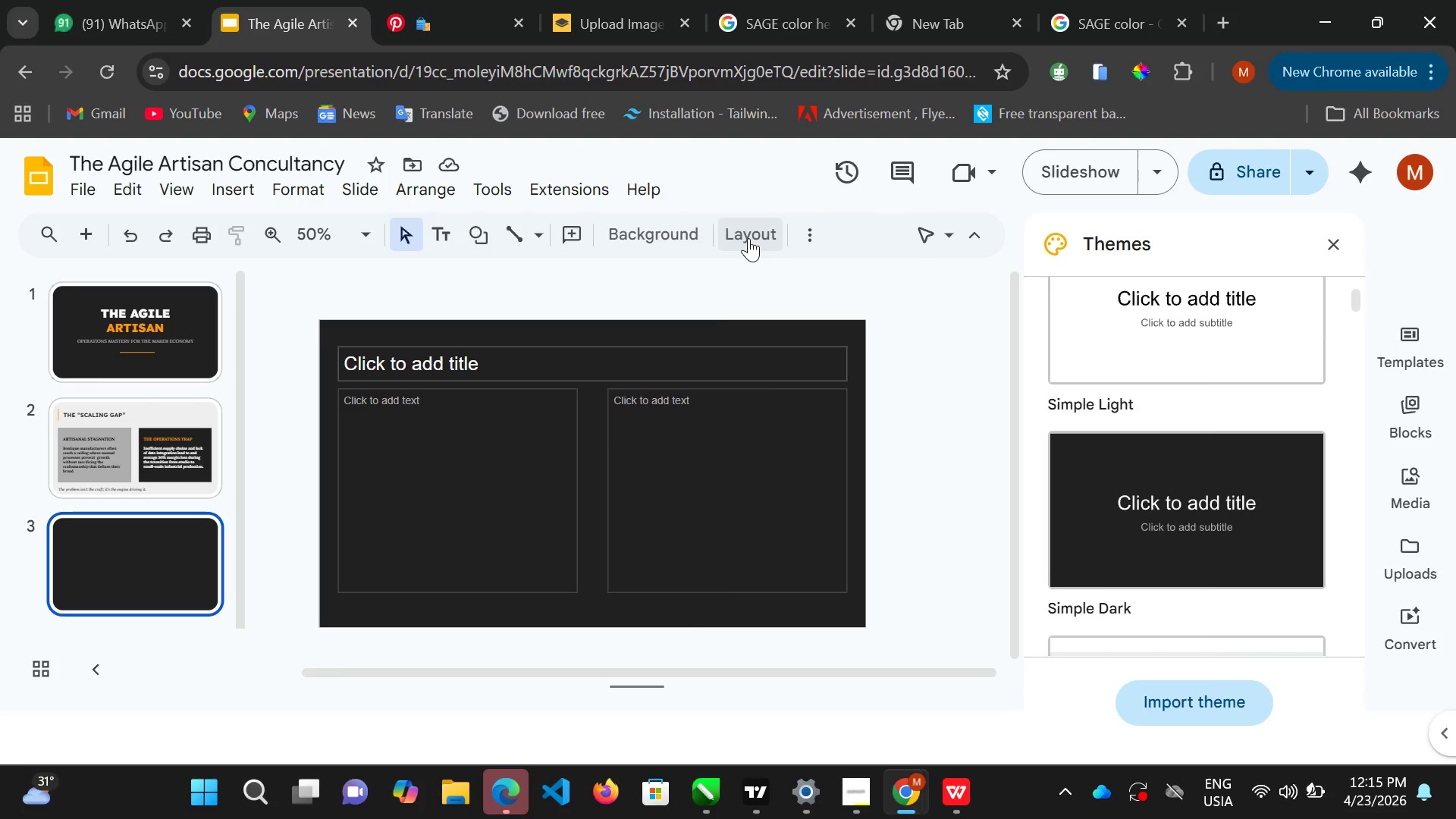 
left_click([748, 238])
 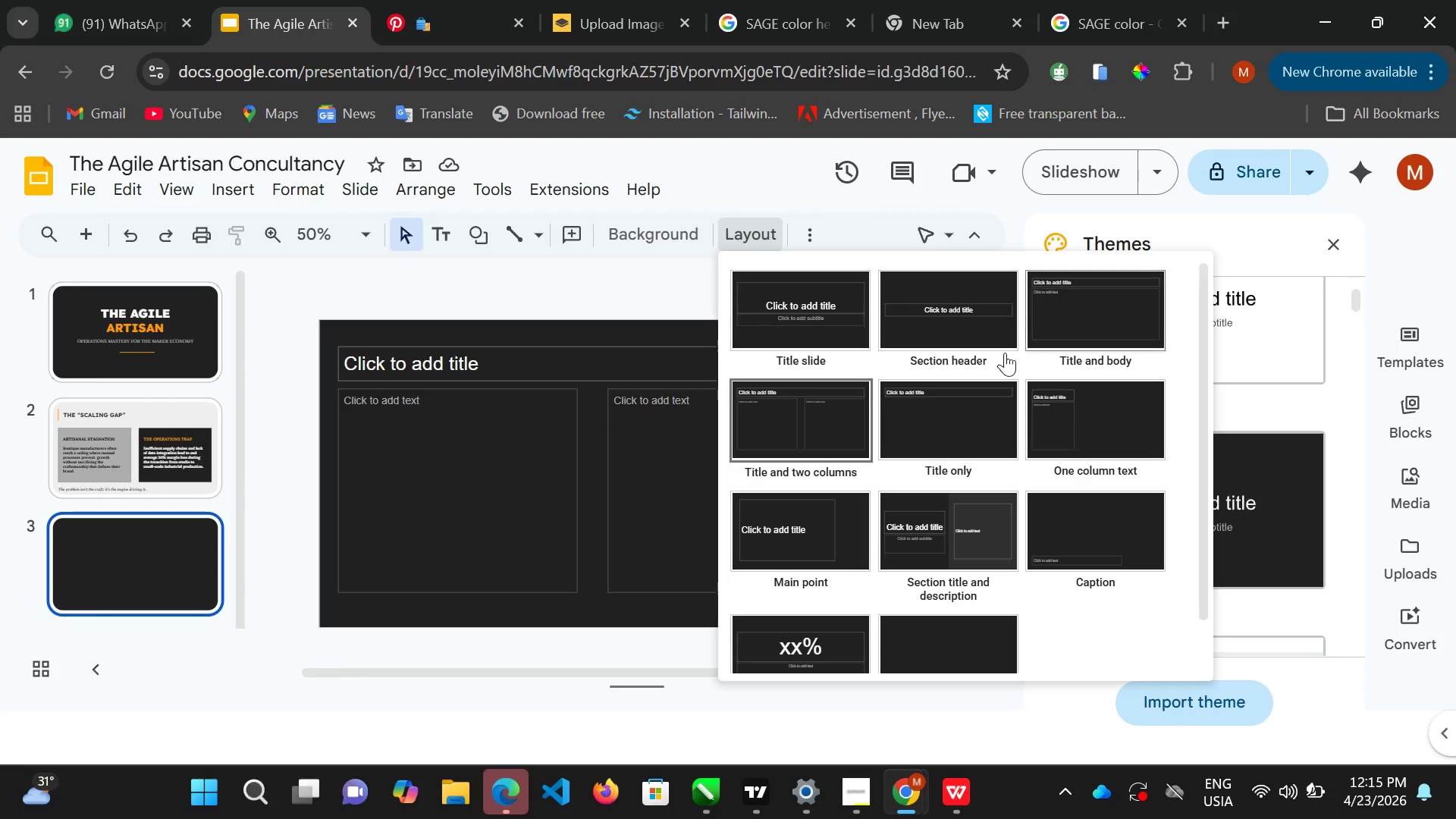 
wait(5.03)
 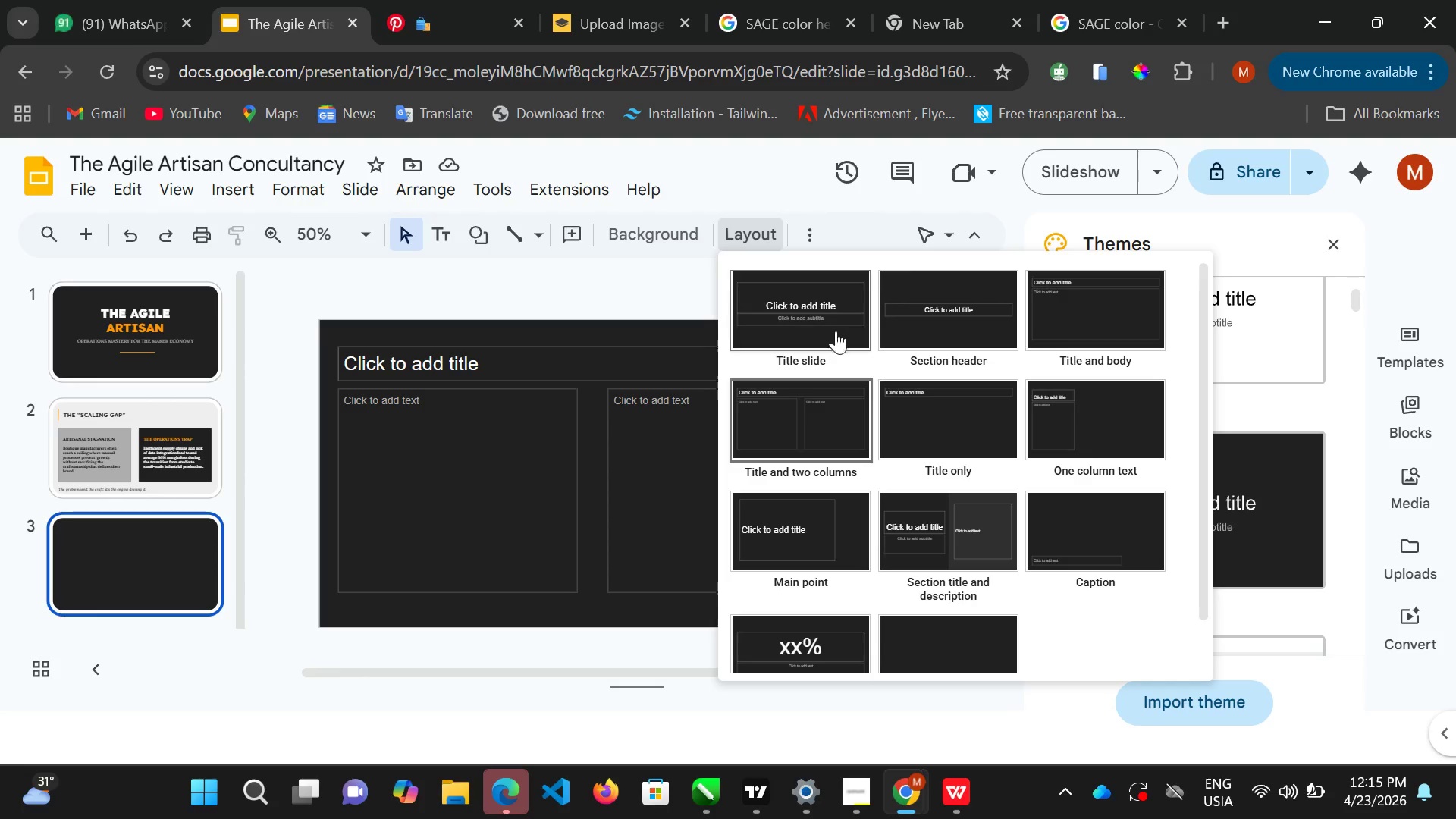 
left_click([1087, 279])
 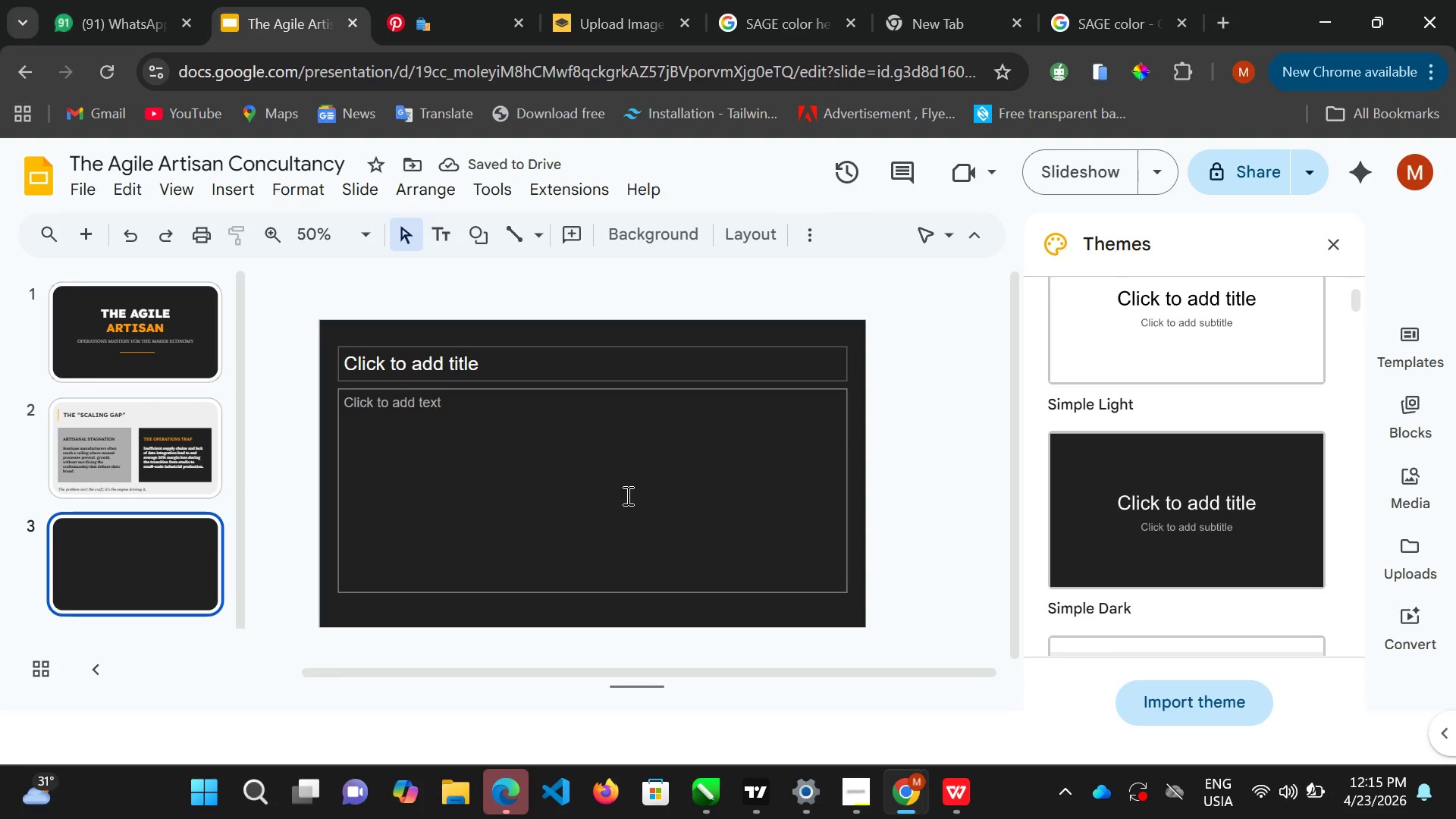 
wait(8.36)
 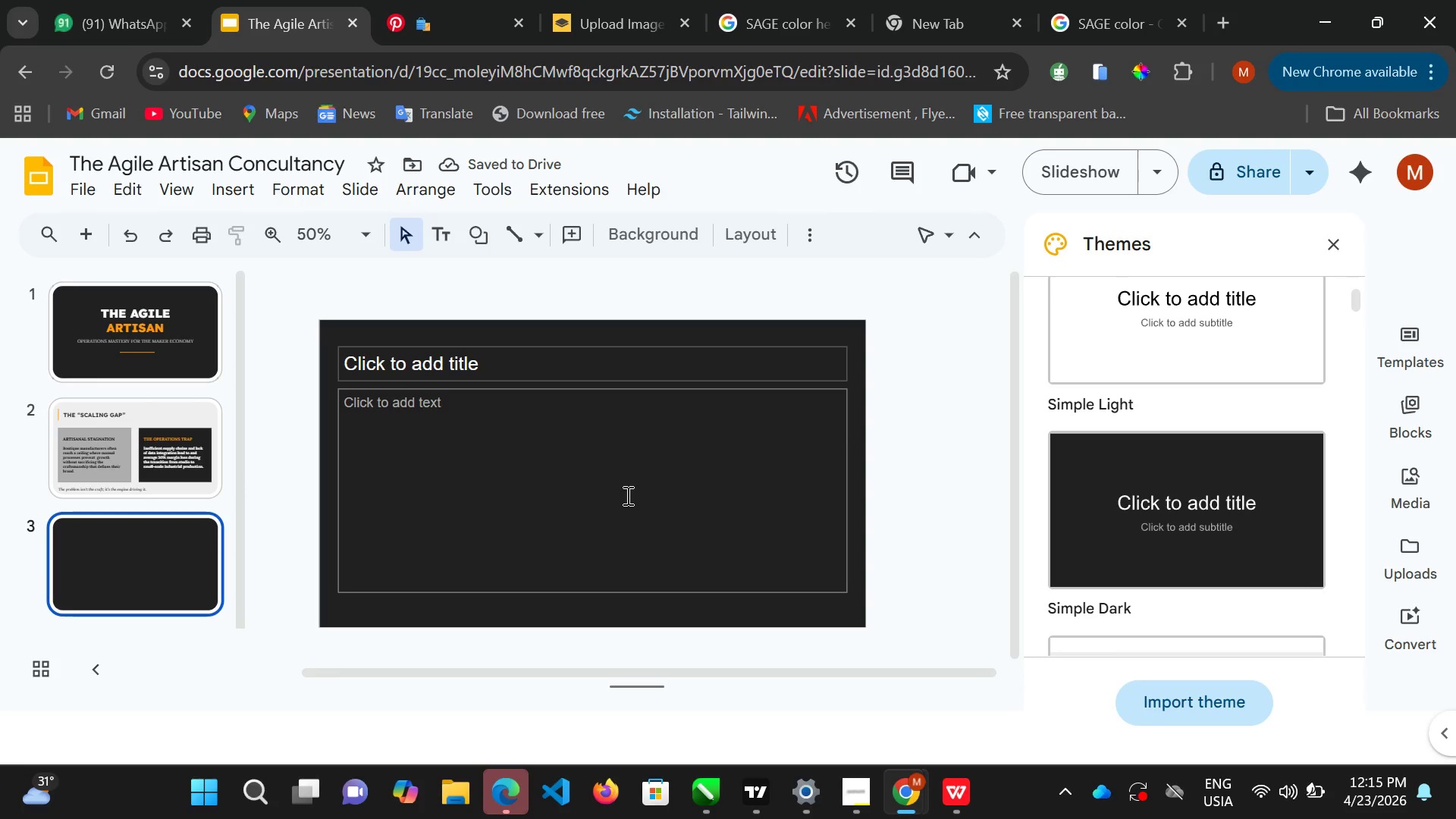 
scroll: coordinate [381, 379], scroll_direction: up, amount: 3.0
 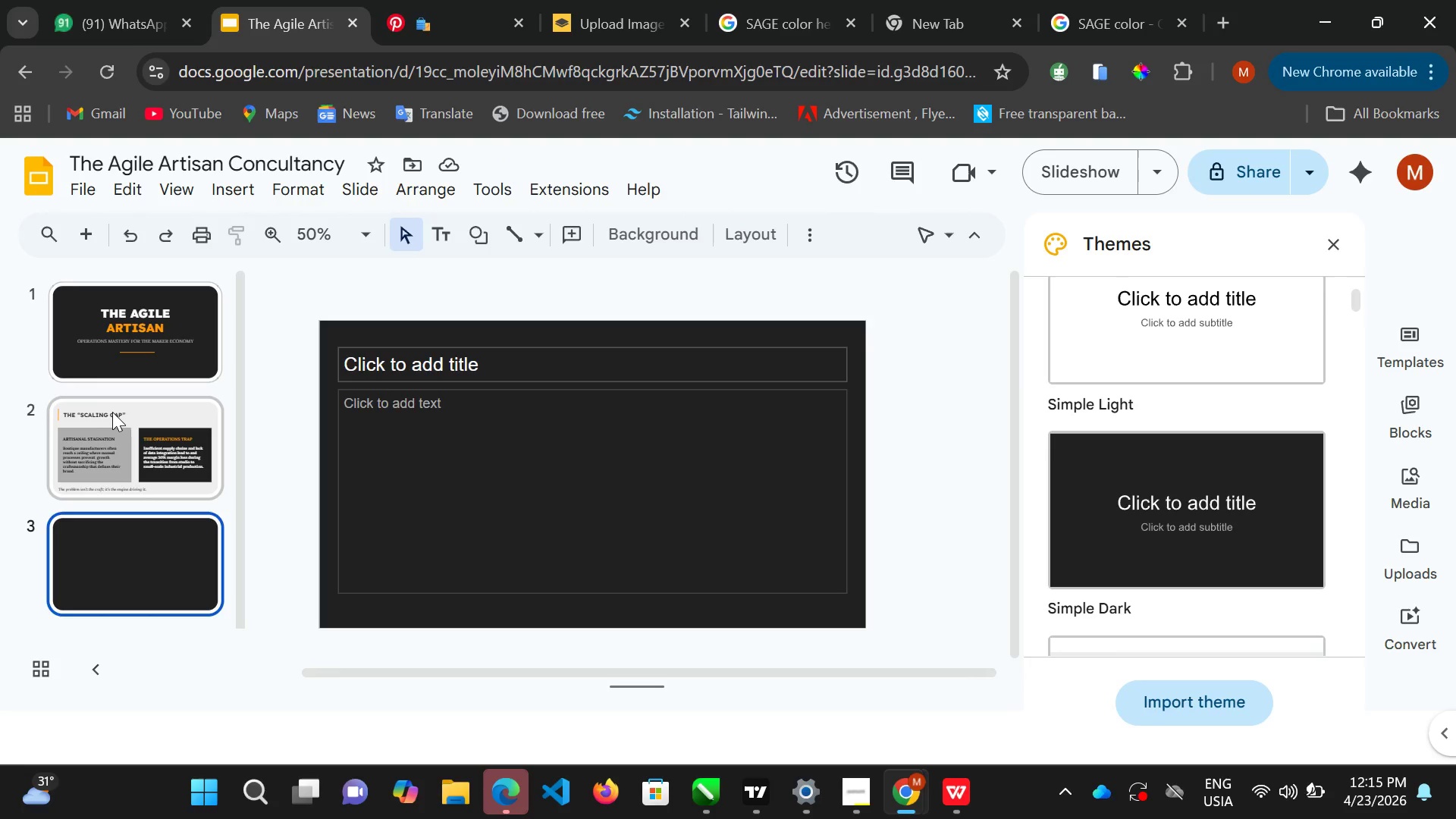 
left_click([112, 412])
 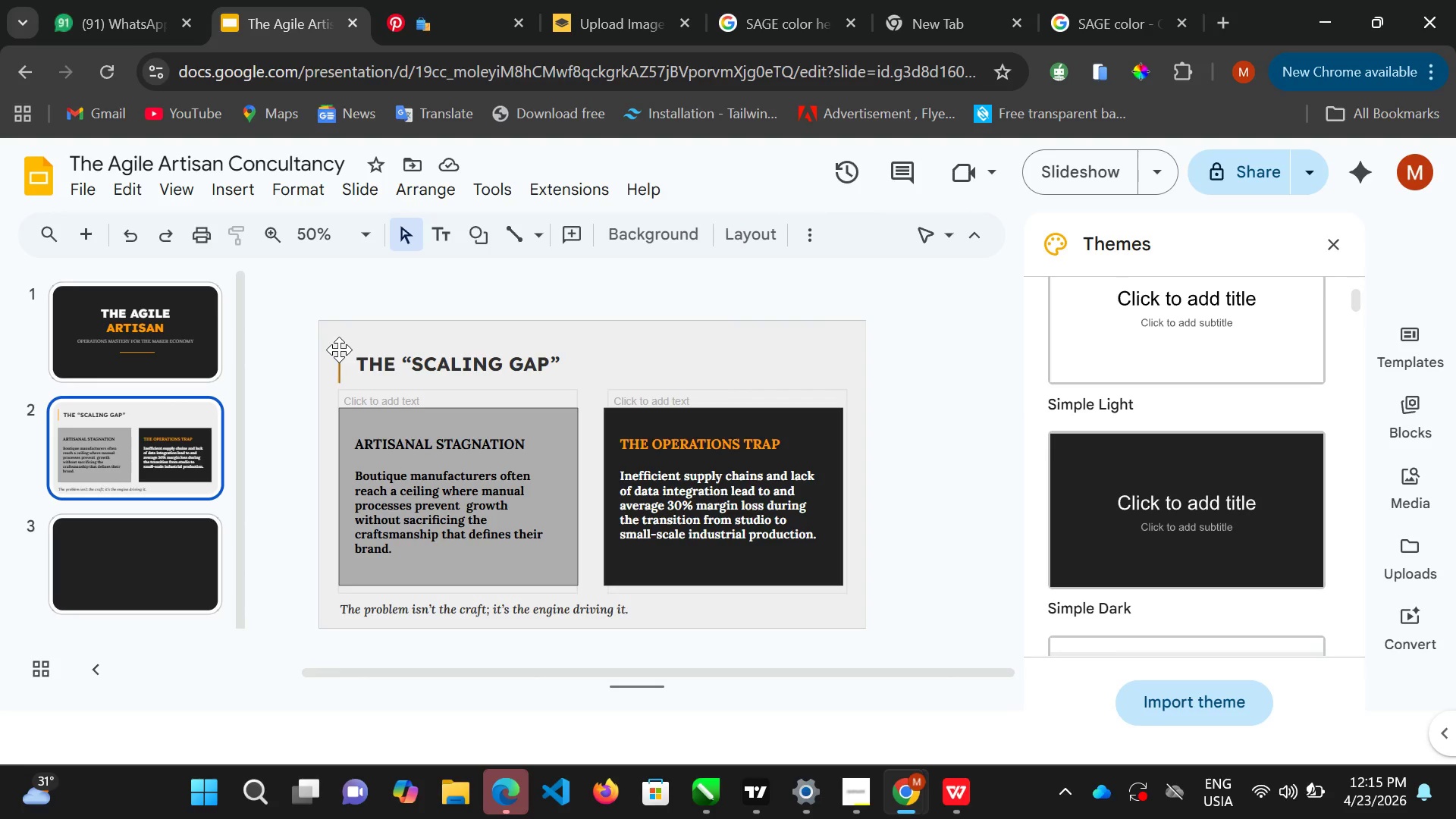 
double_click([339, 350])
 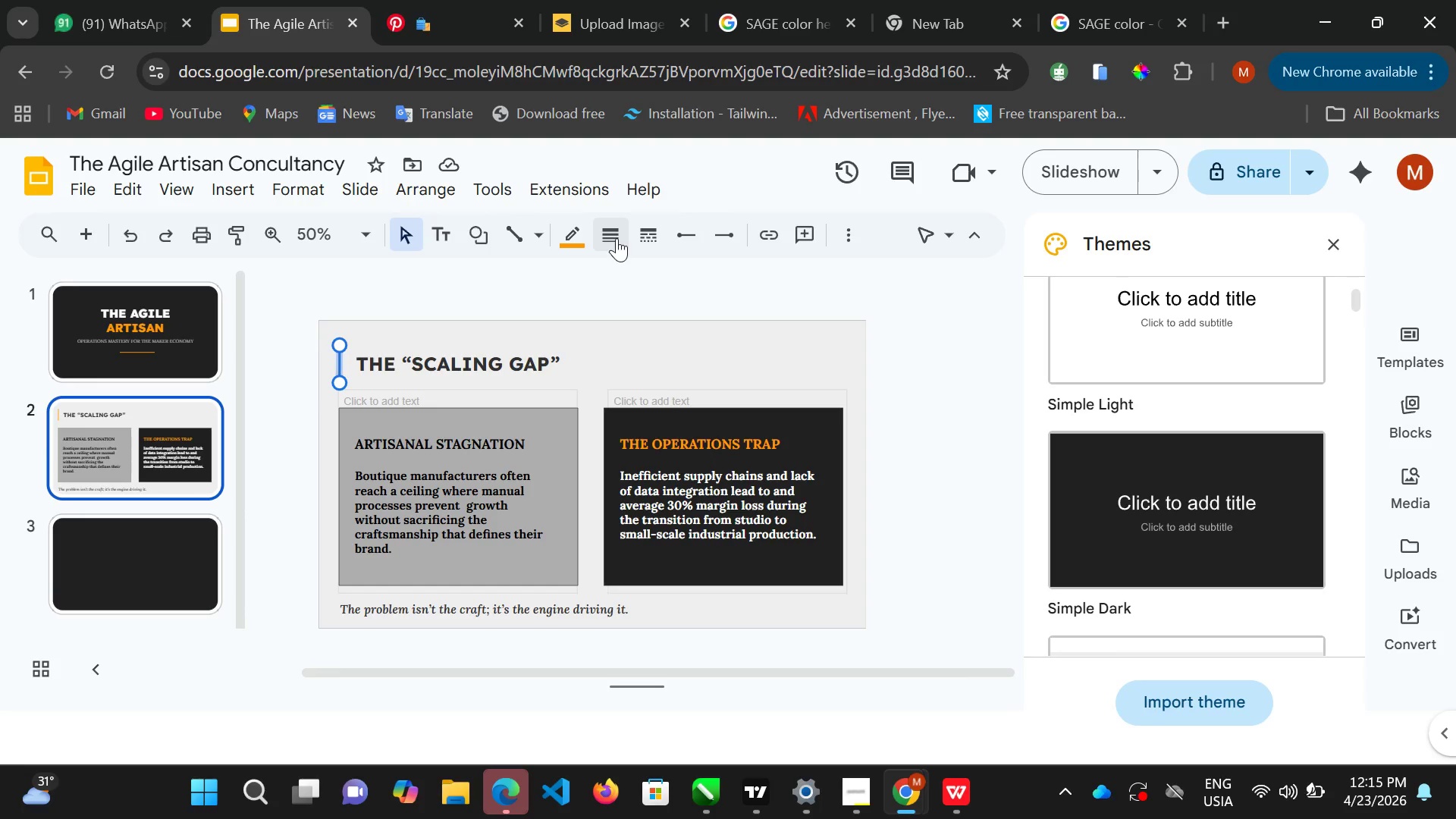 
left_click([607, 231])
 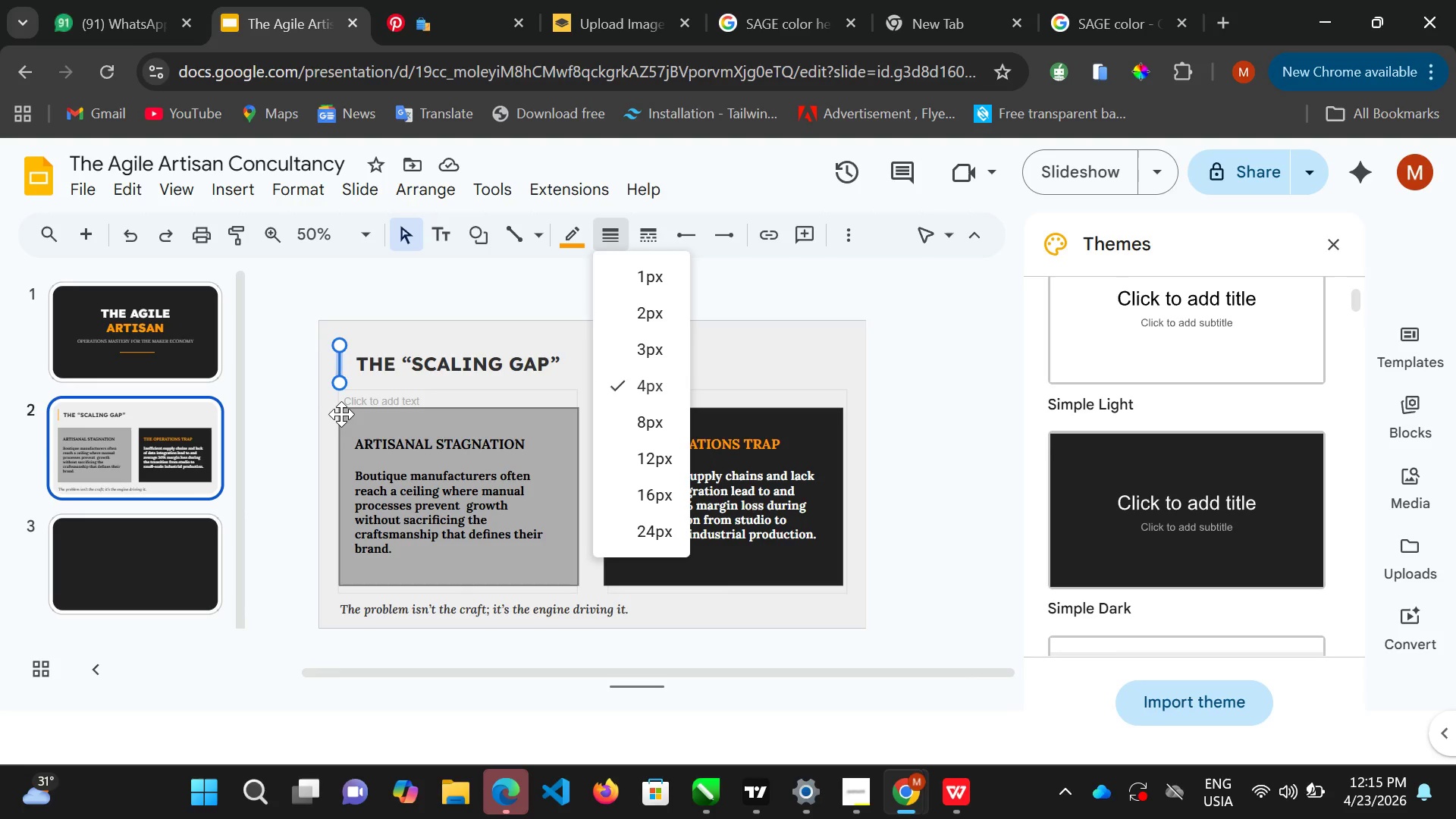 
key(Control+C)
 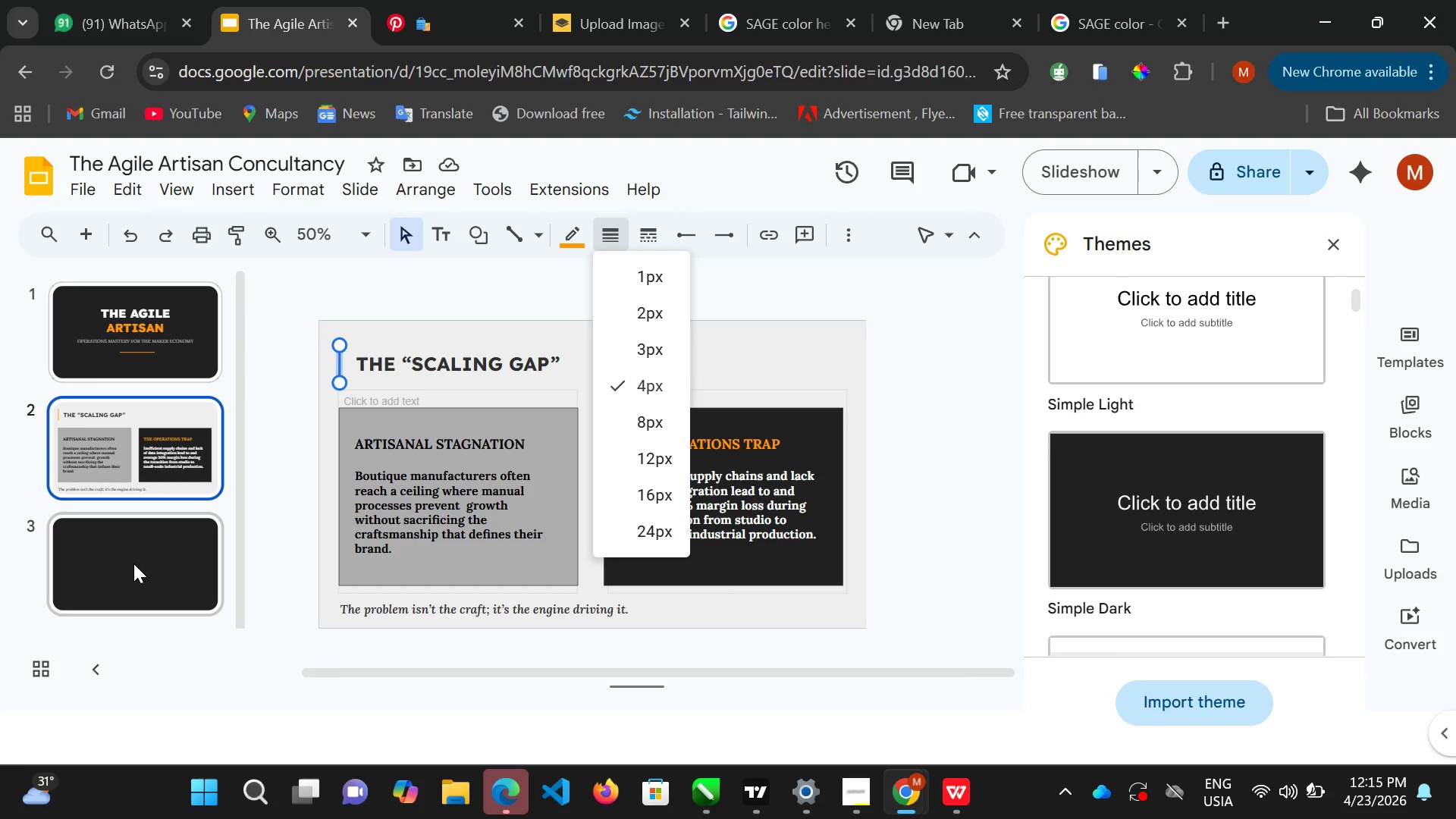 
double_click([133, 563])
 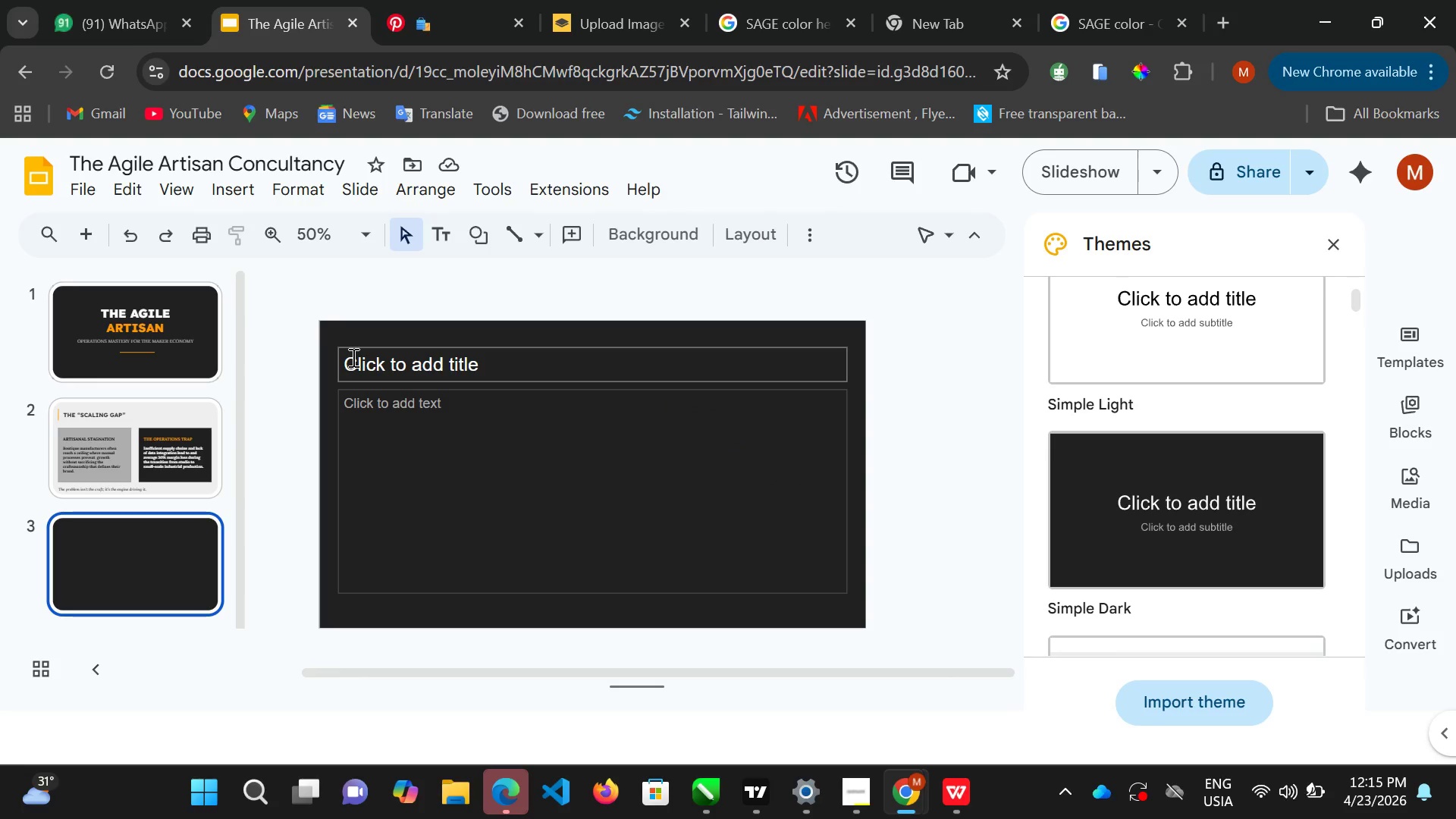 
double_click([352, 357])
 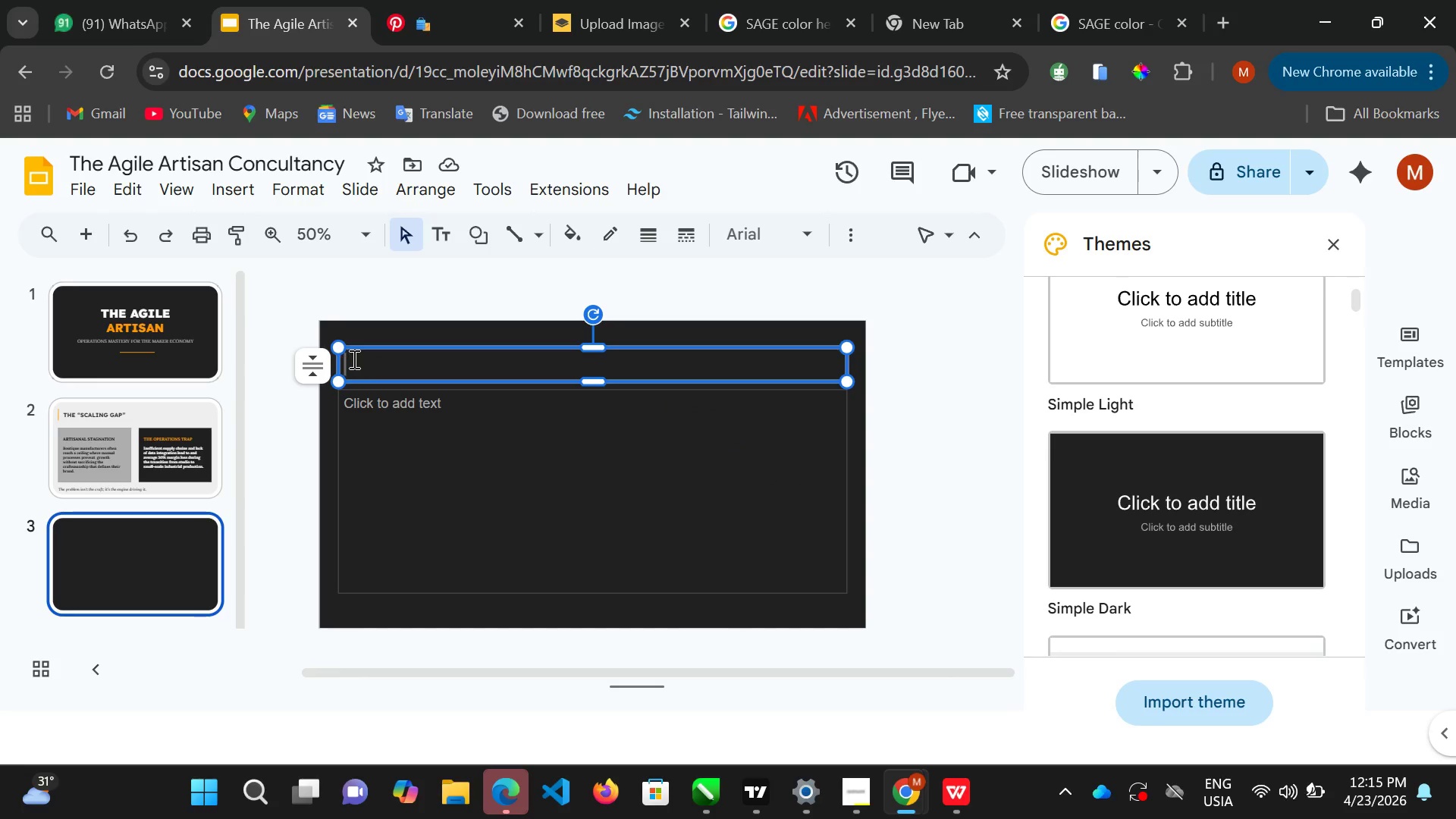 
key(Control+V)
 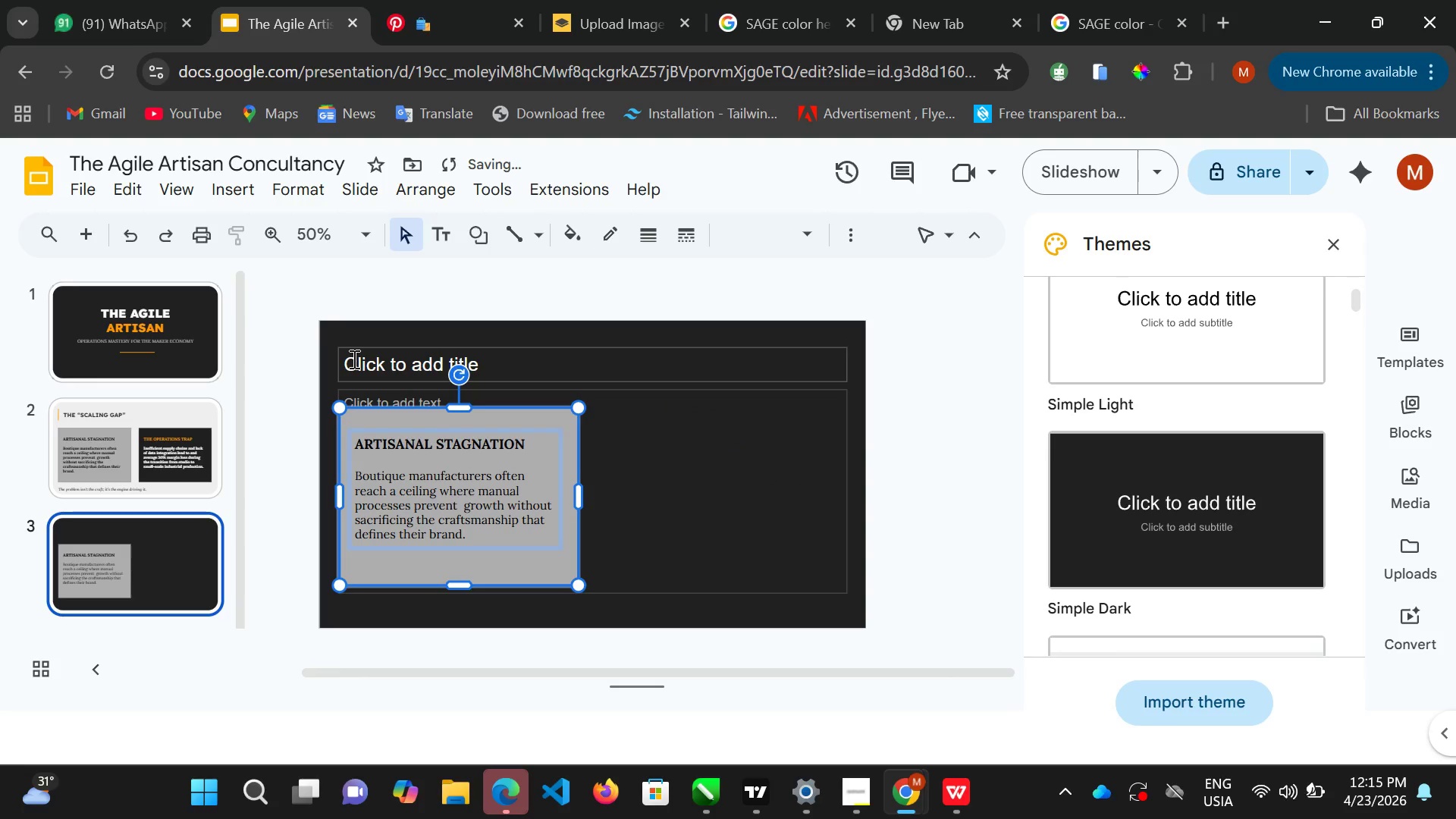 
key(Control+Z)
 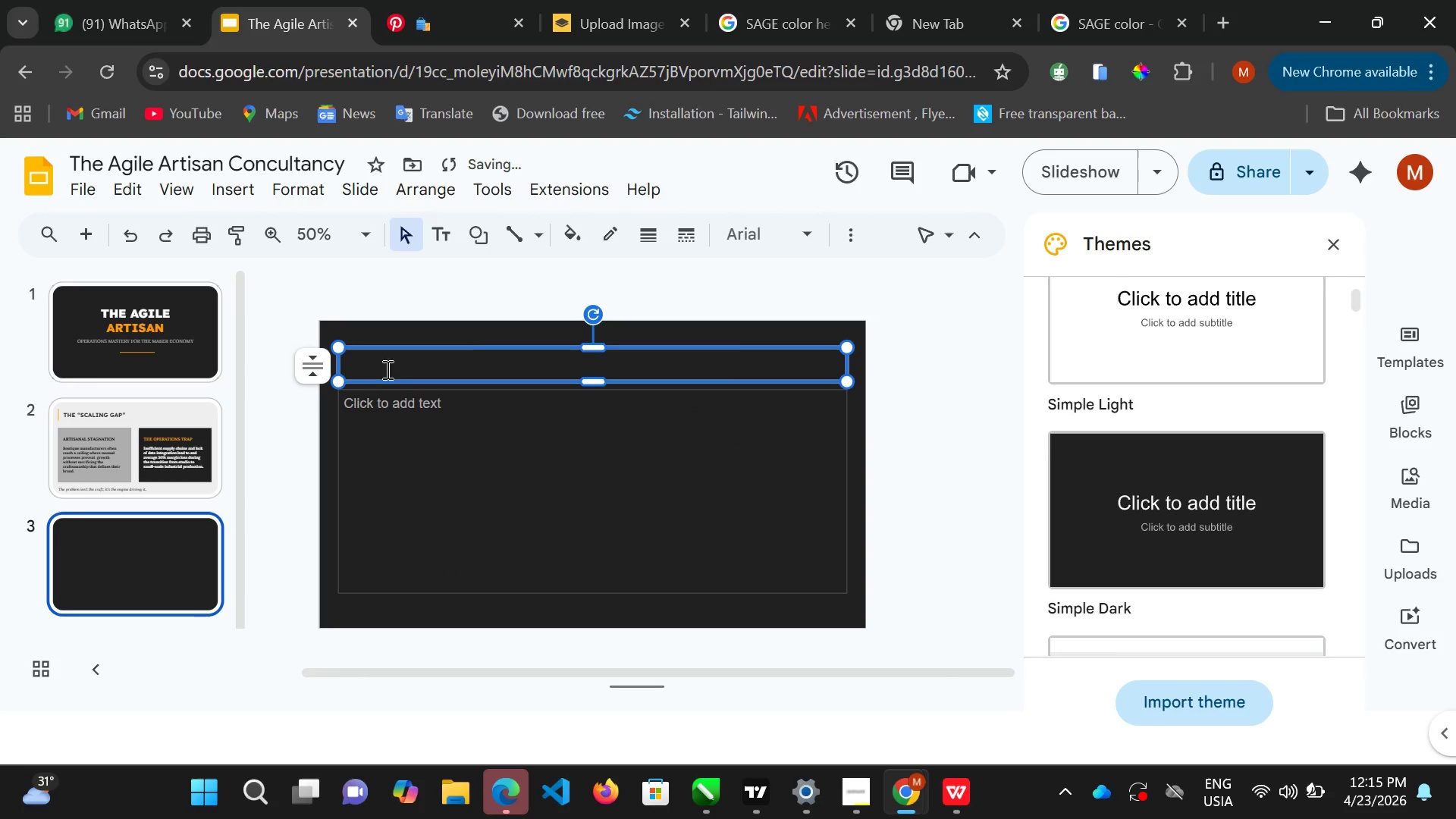 
scroll: coordinate [466, 325], scroll_direction: up, amount: 5.0
 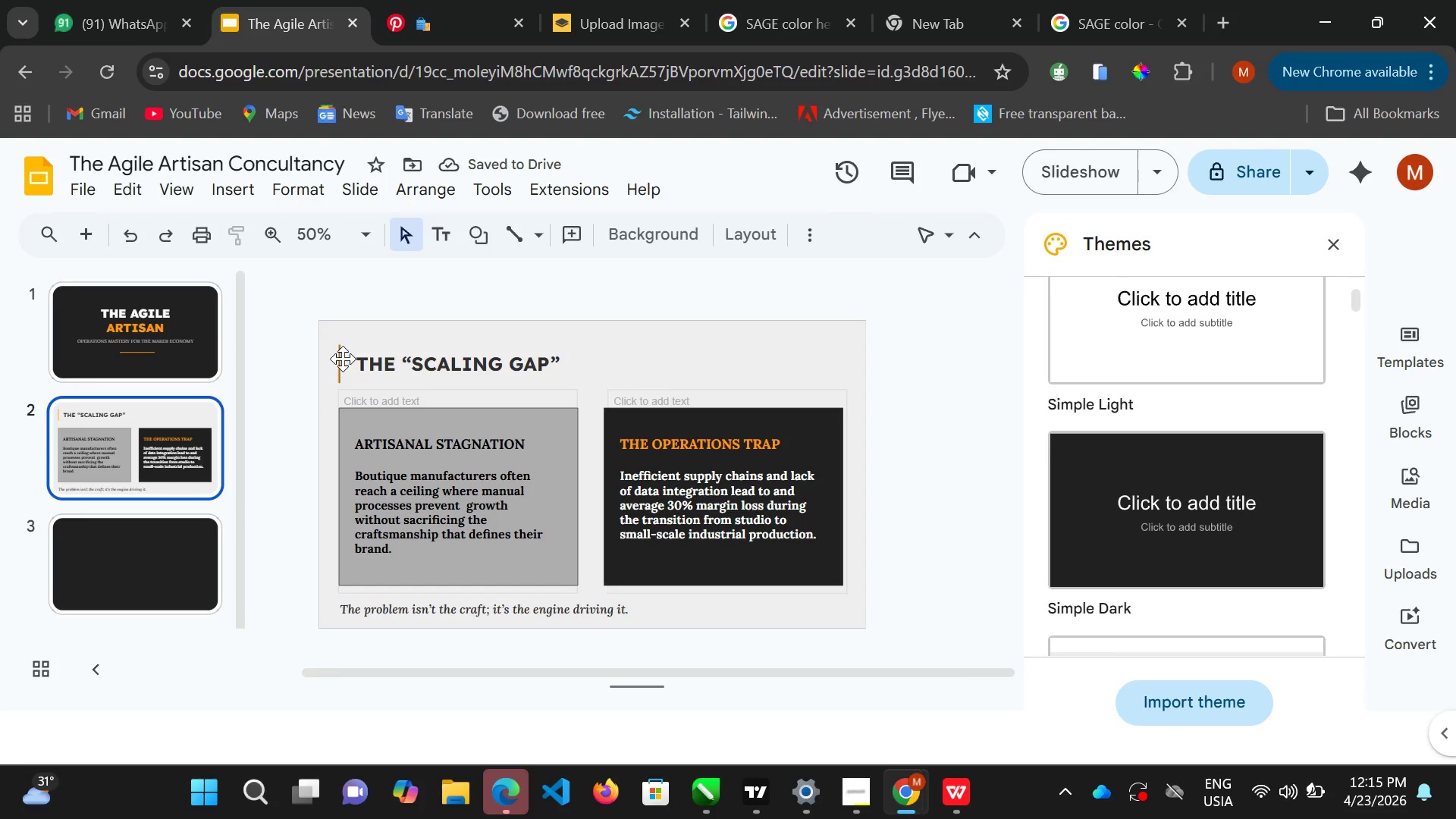 
left_click([342, 357])
 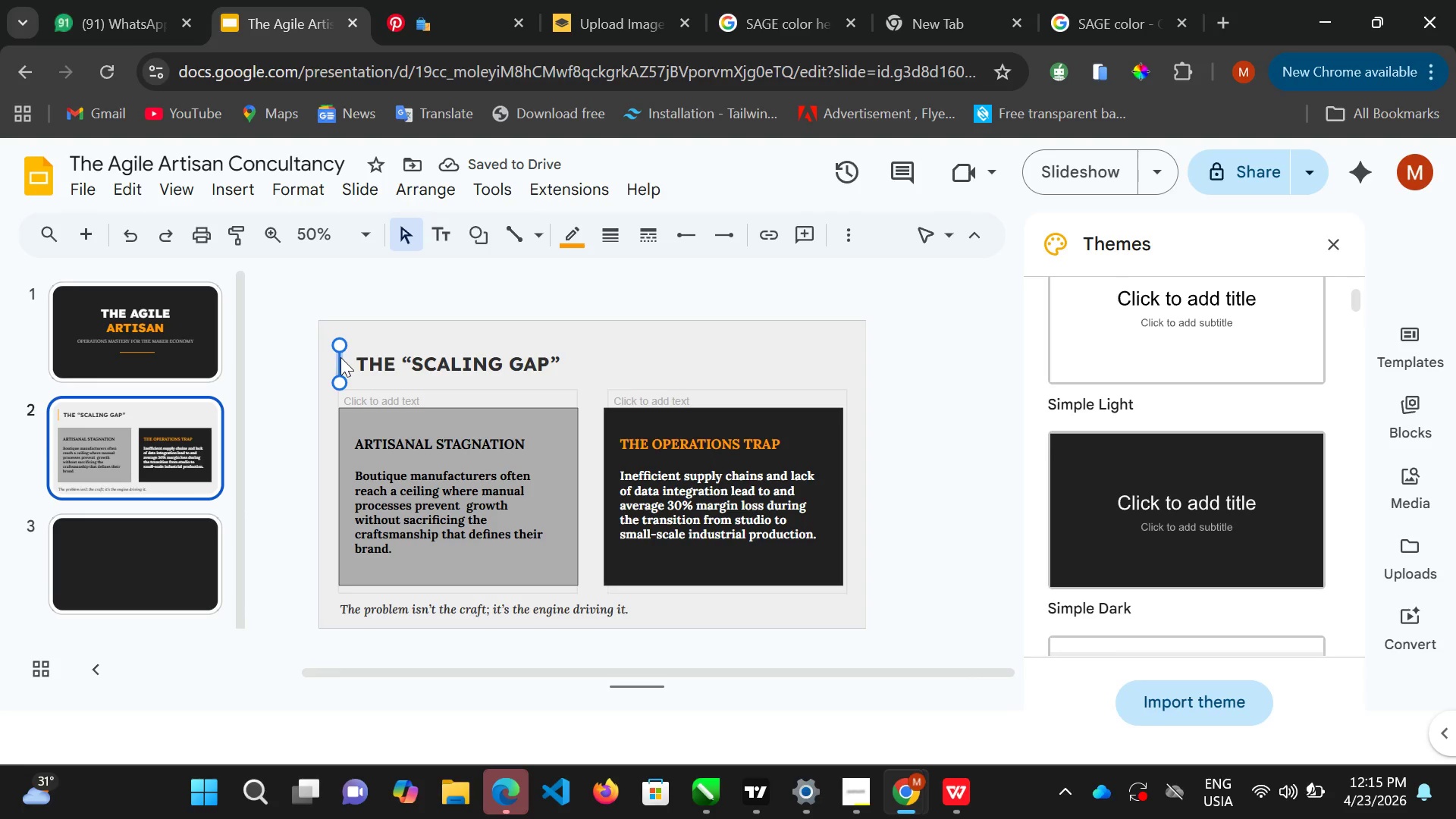 
left_click([340, 357])
 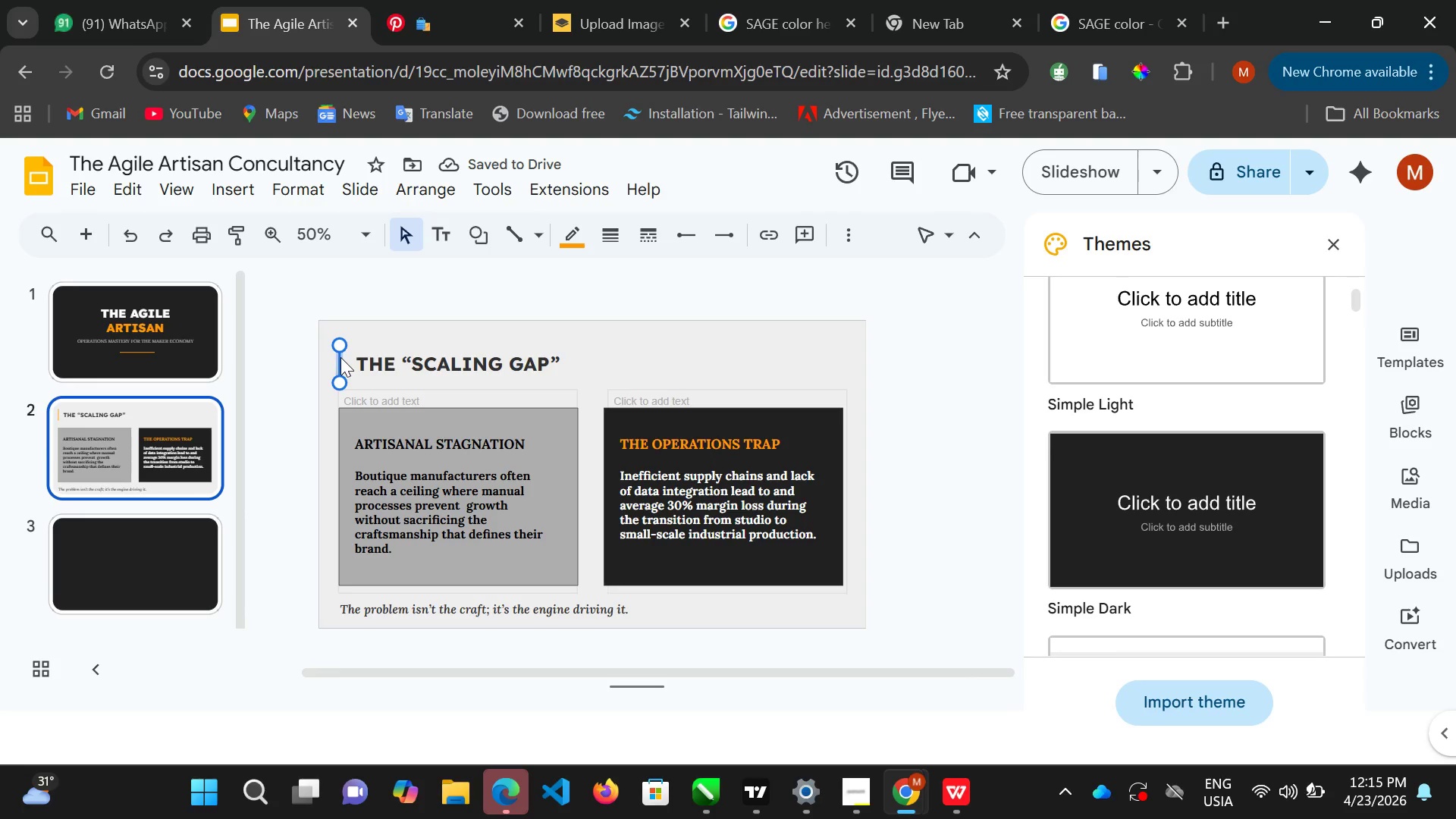 
key(Control+C)
 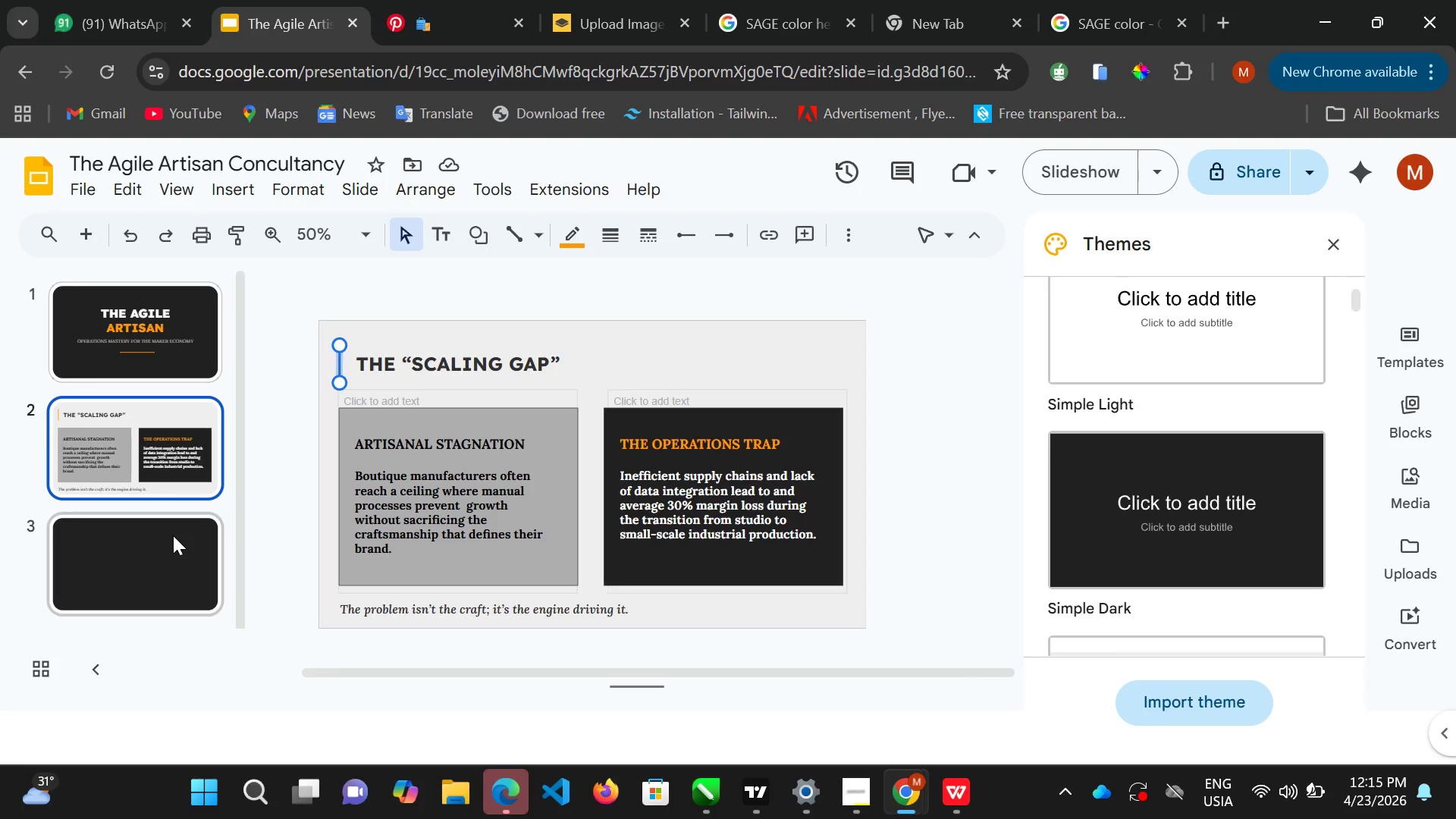 
left_click([173, 535])
 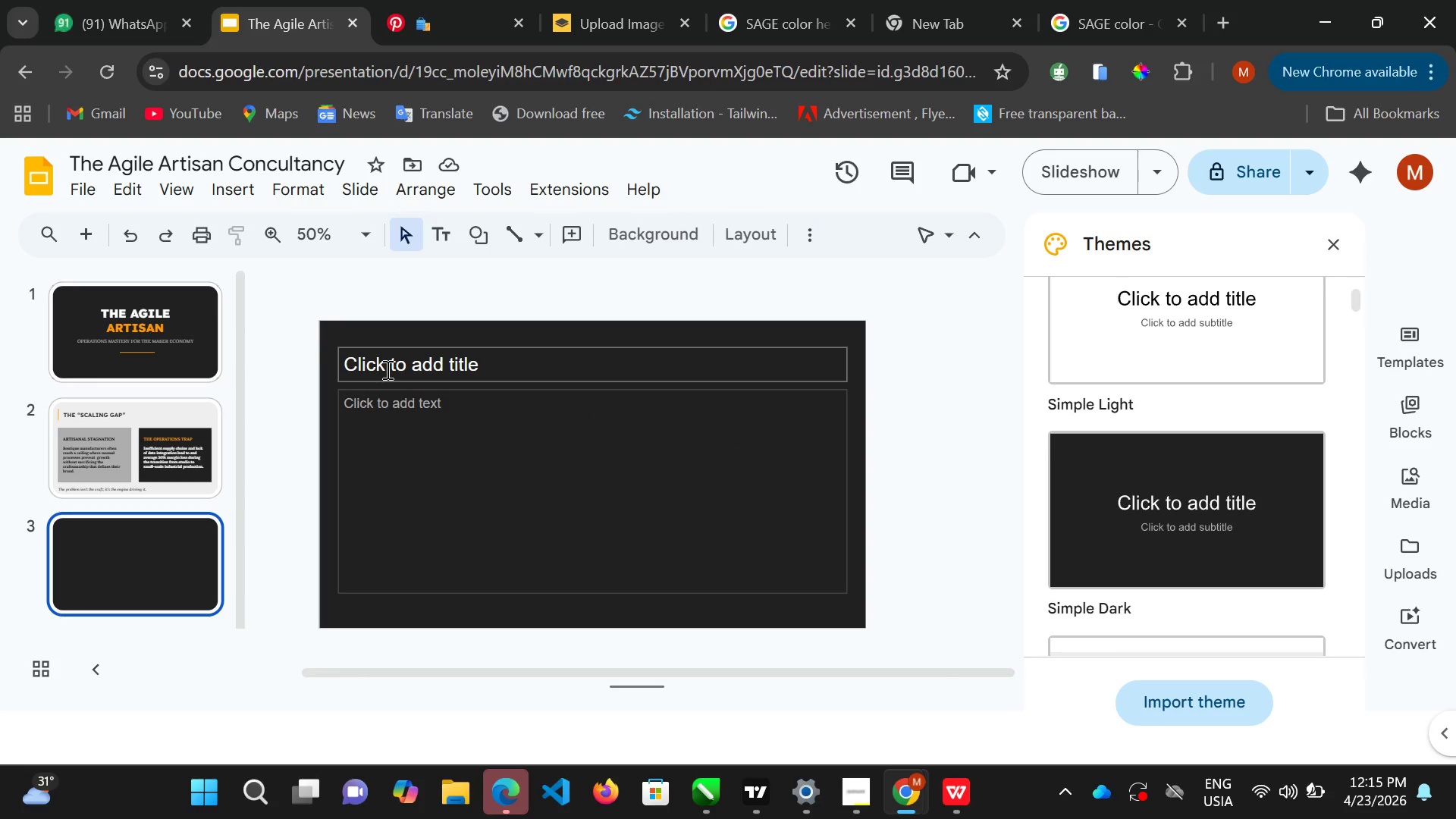 
double_click([386, 369])
 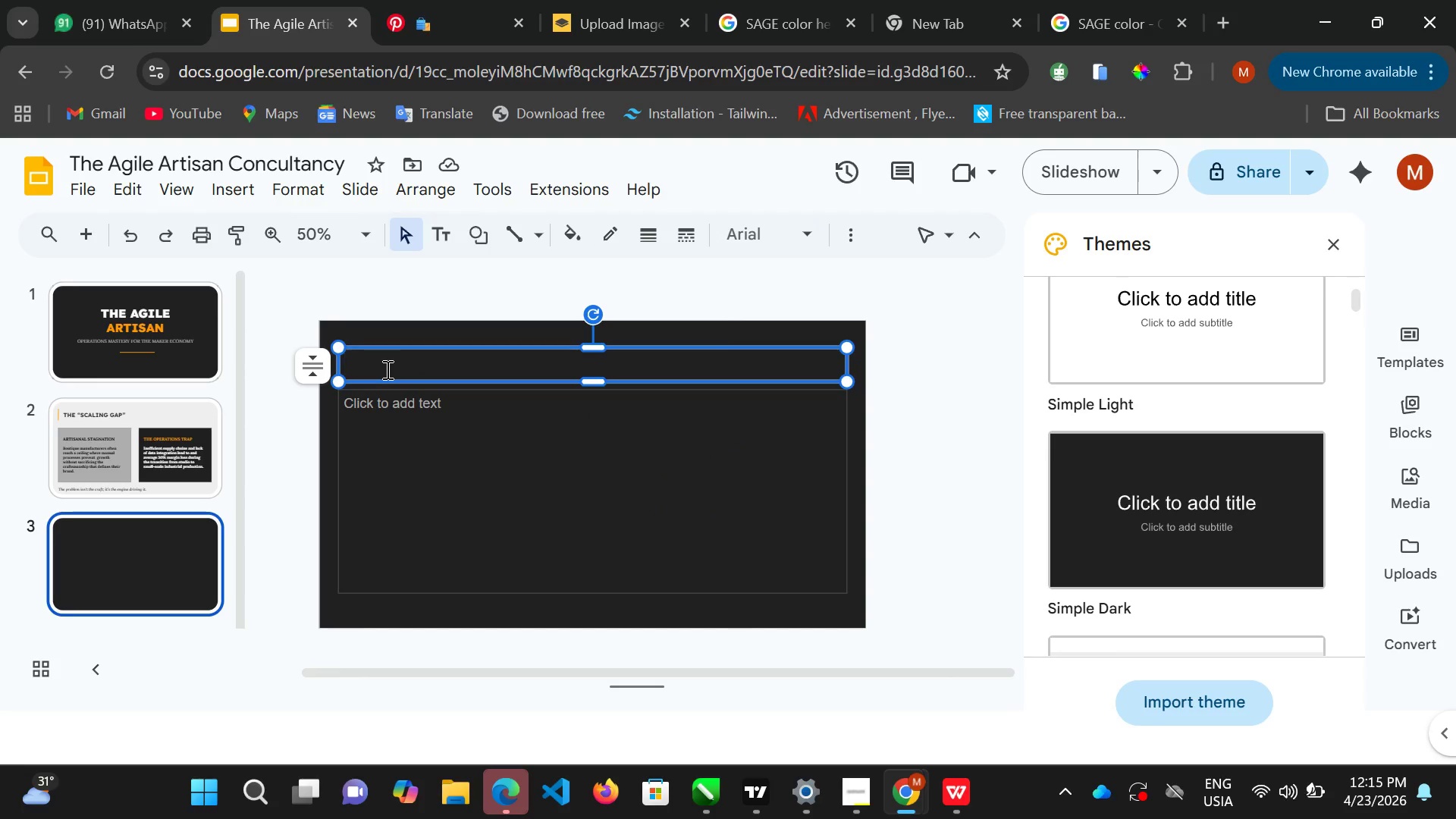 
key(Control+V)
 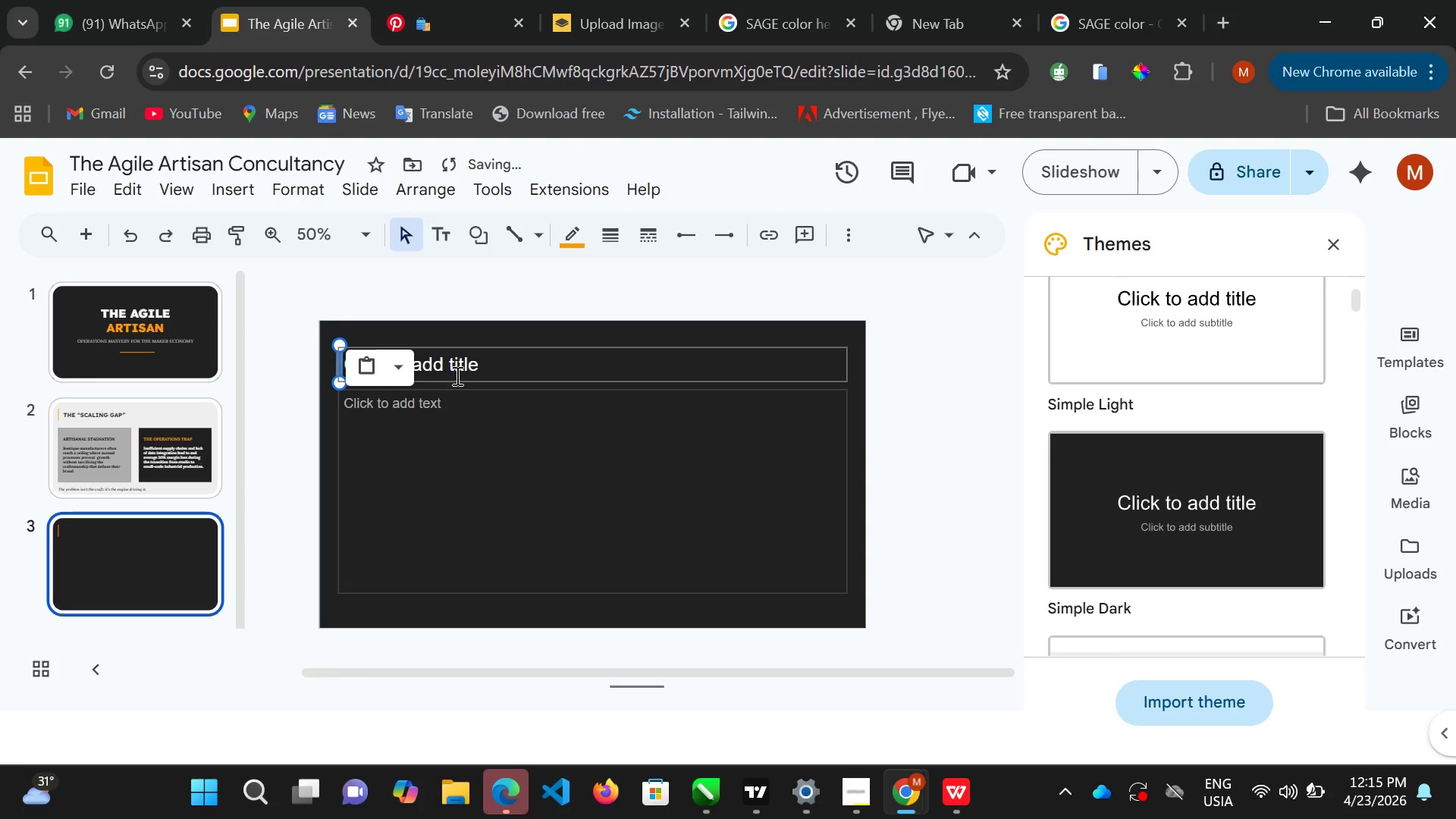 
left_click([456, 375])
 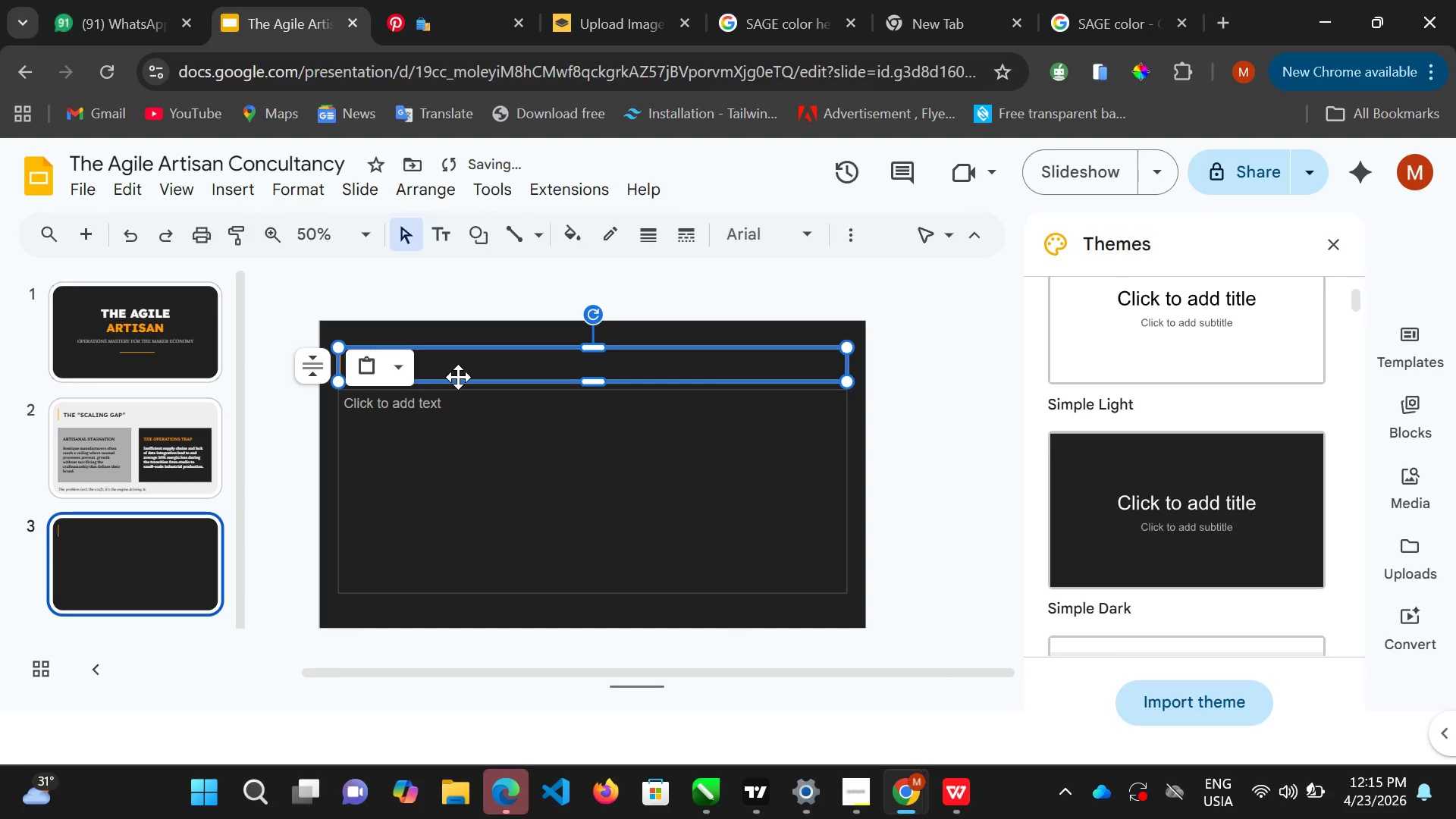 
double_click([458, 377])
 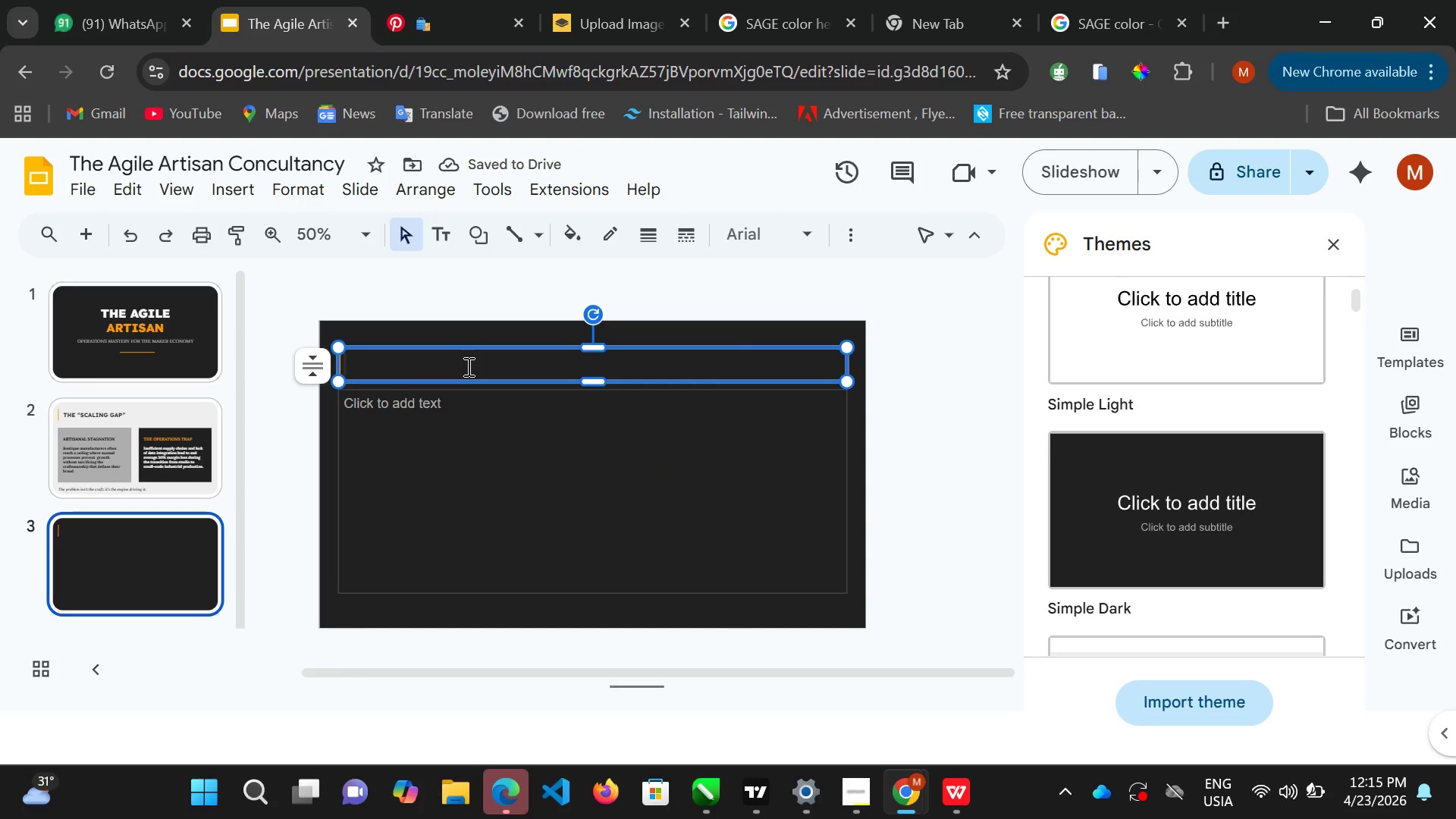 
left_click([467, 366])
 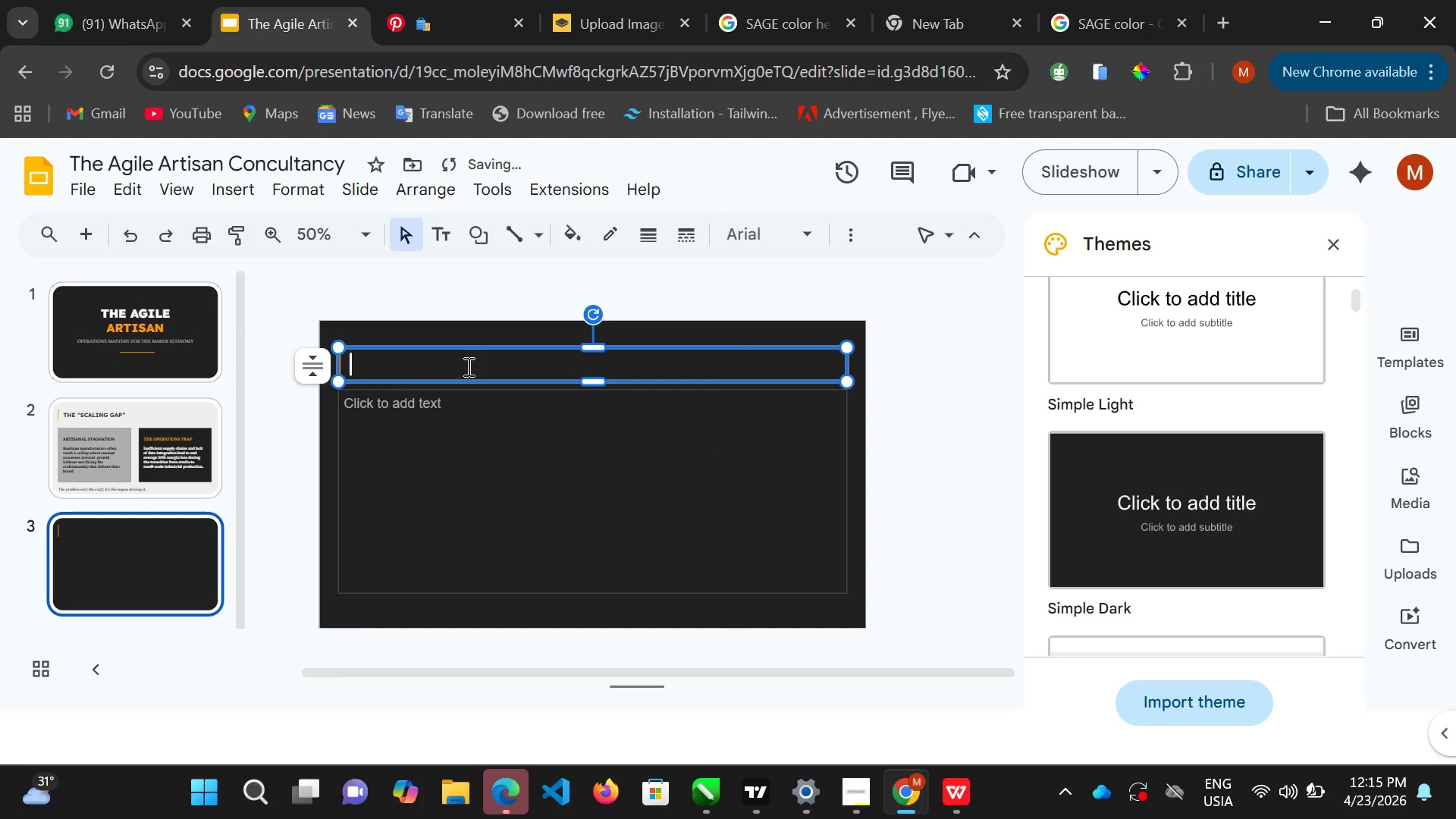 
type( THE 4-PILLAR FRAMEWORK)
 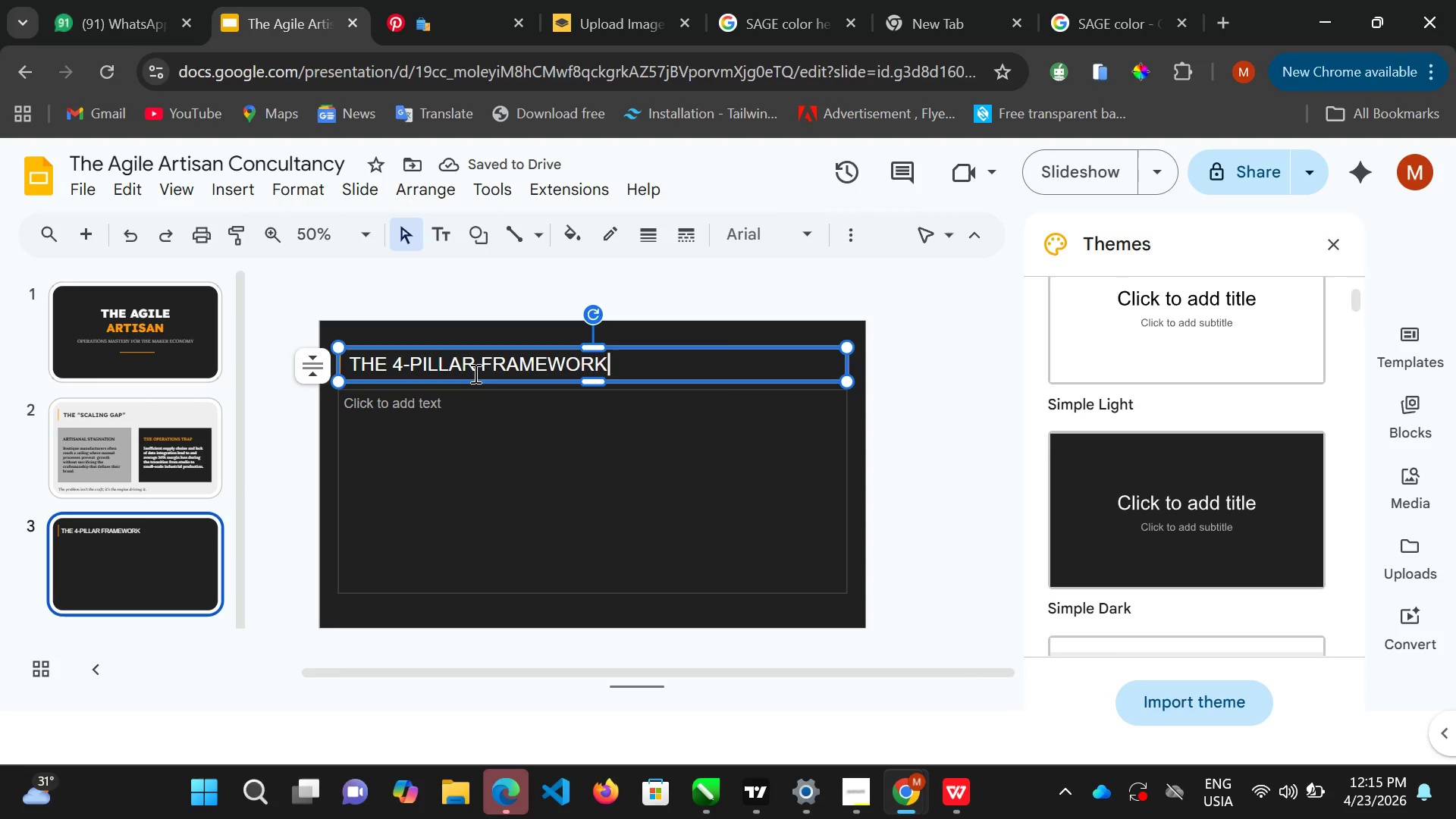 
key(Control+ControlLeft)
 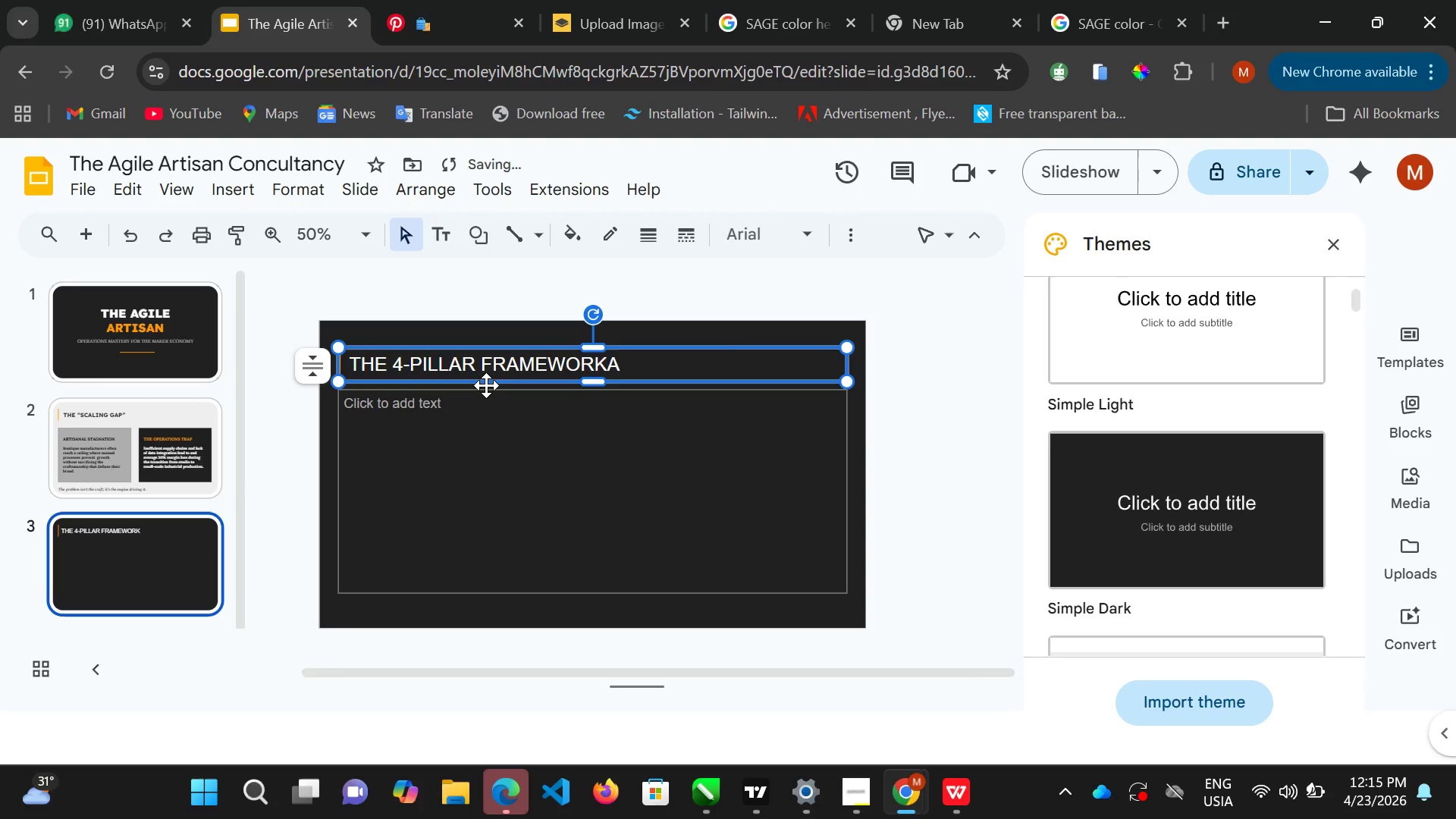 
key(A)
 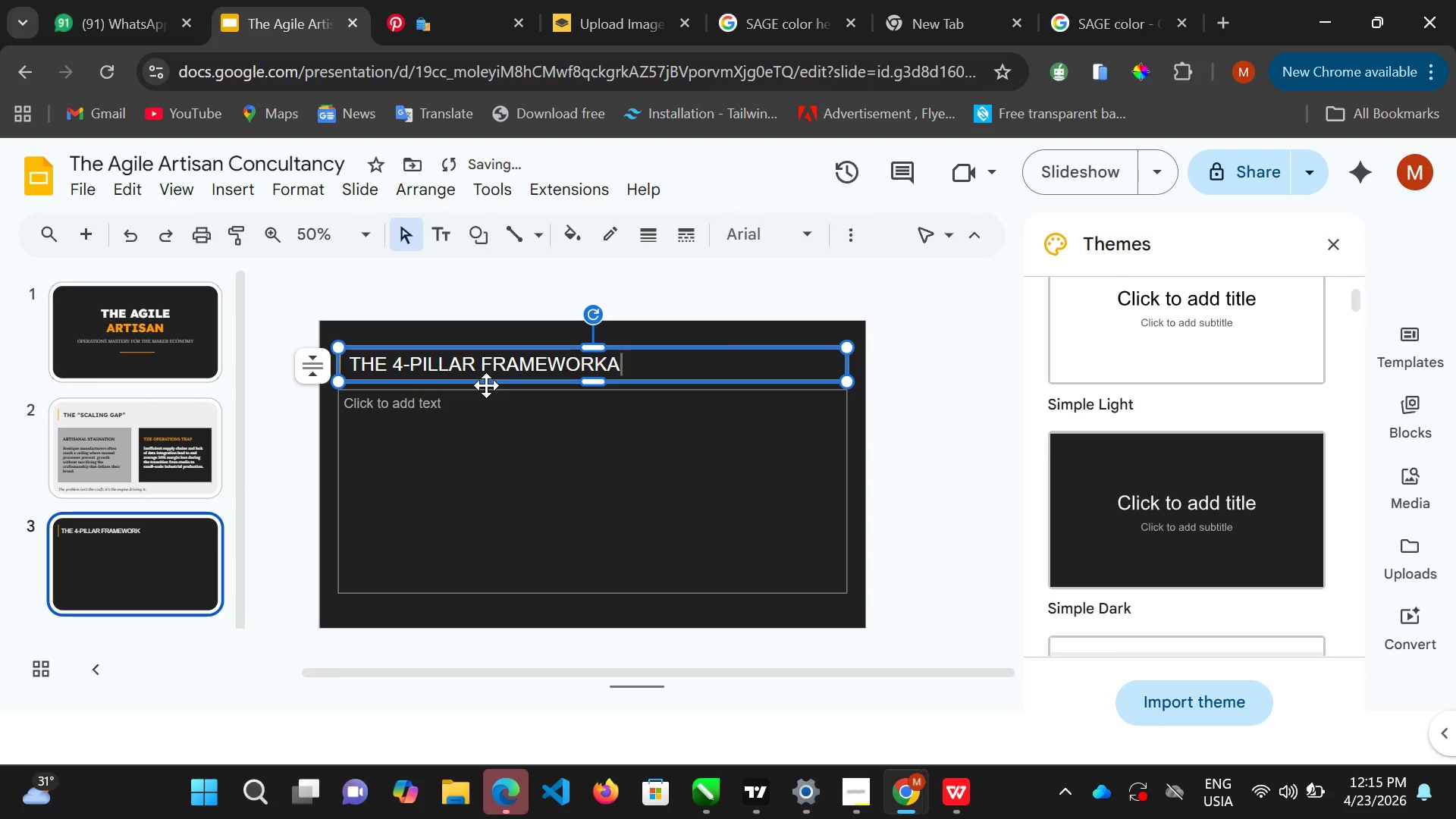 
key(Backspace)
 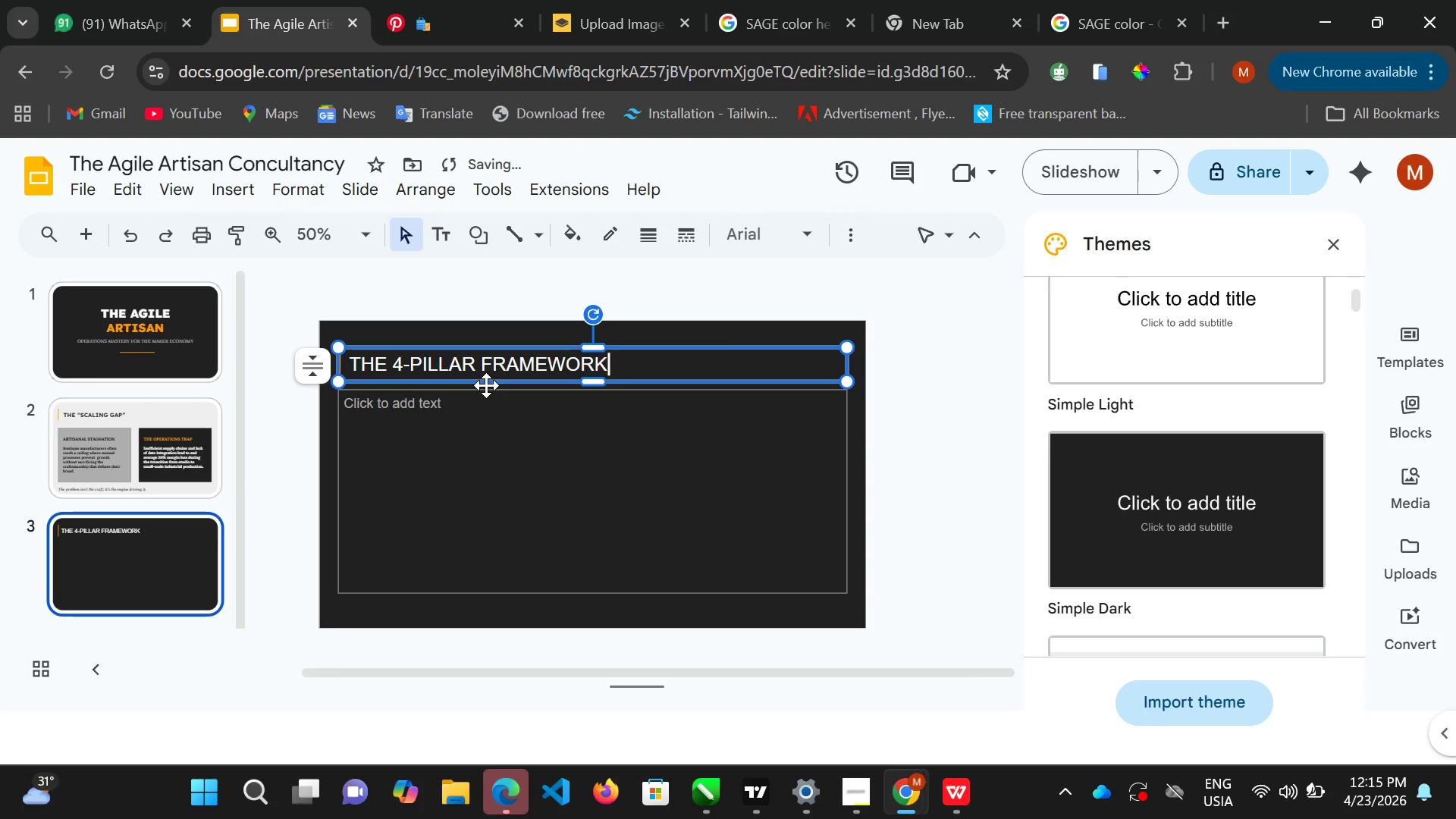 
key(Control+A)
 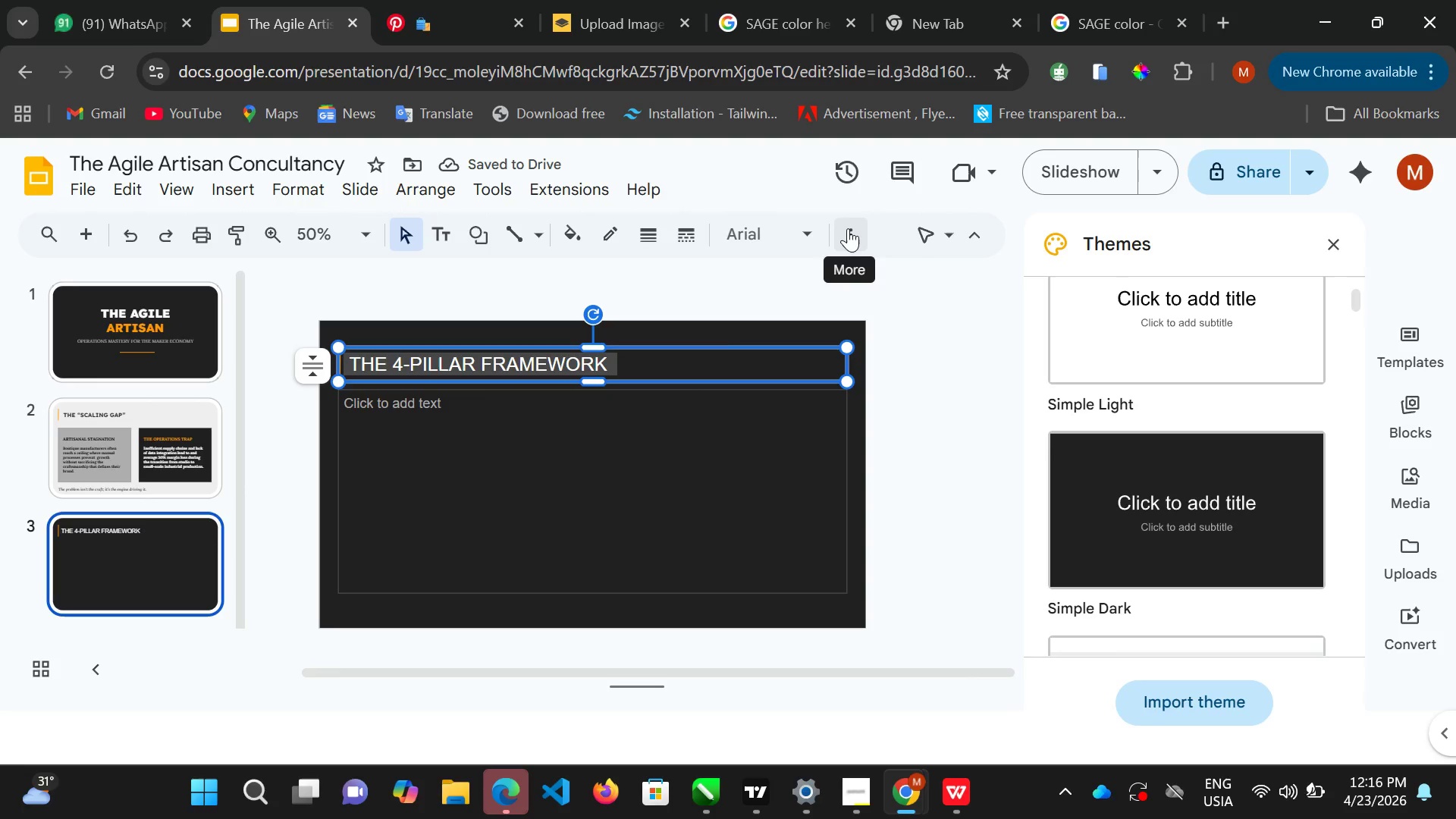 
left_click([849, 229])
 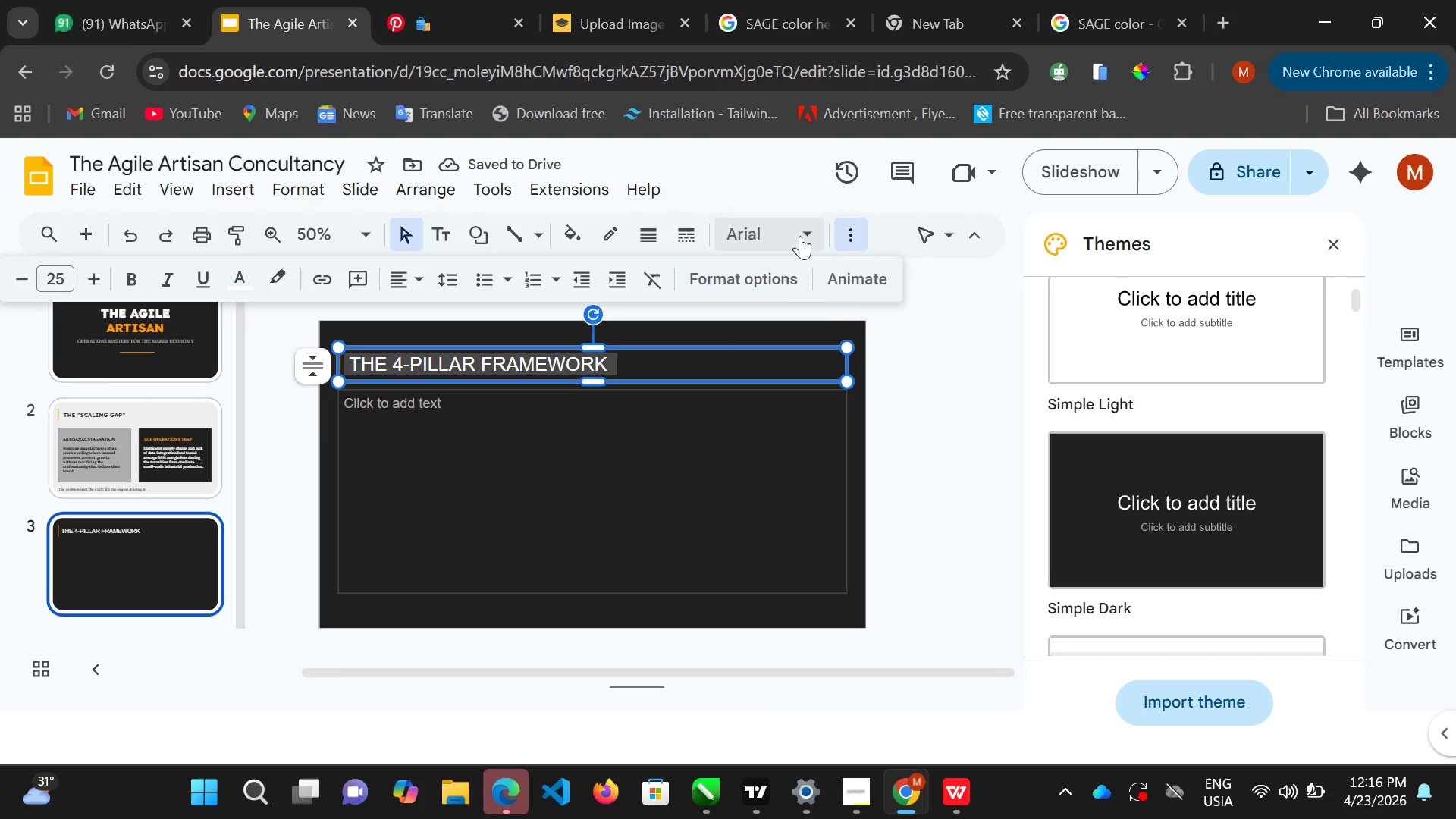 
left_click([800, 236])
 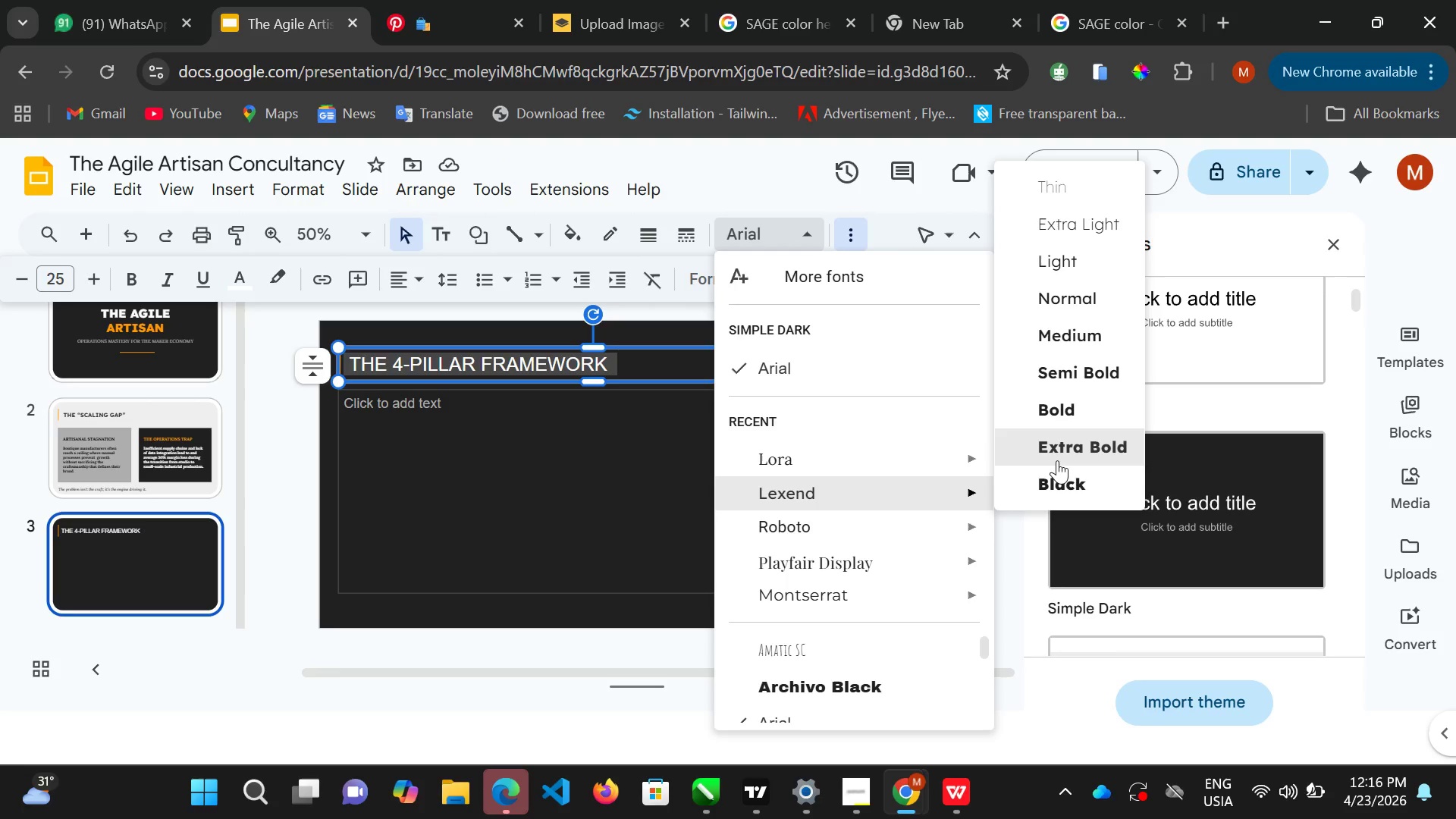 
left_click([1062, 455])
 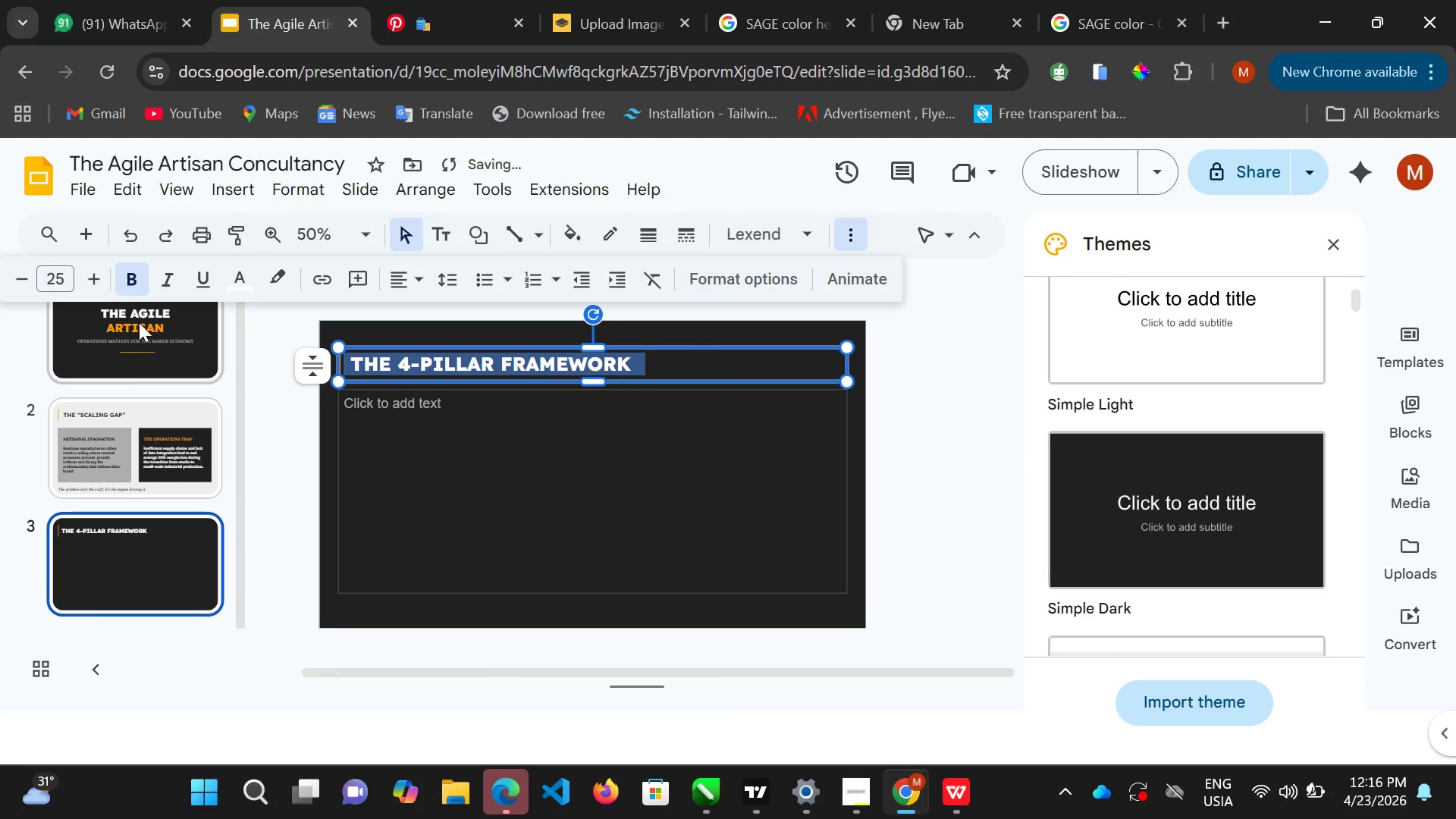 
double_click([140, 322])
 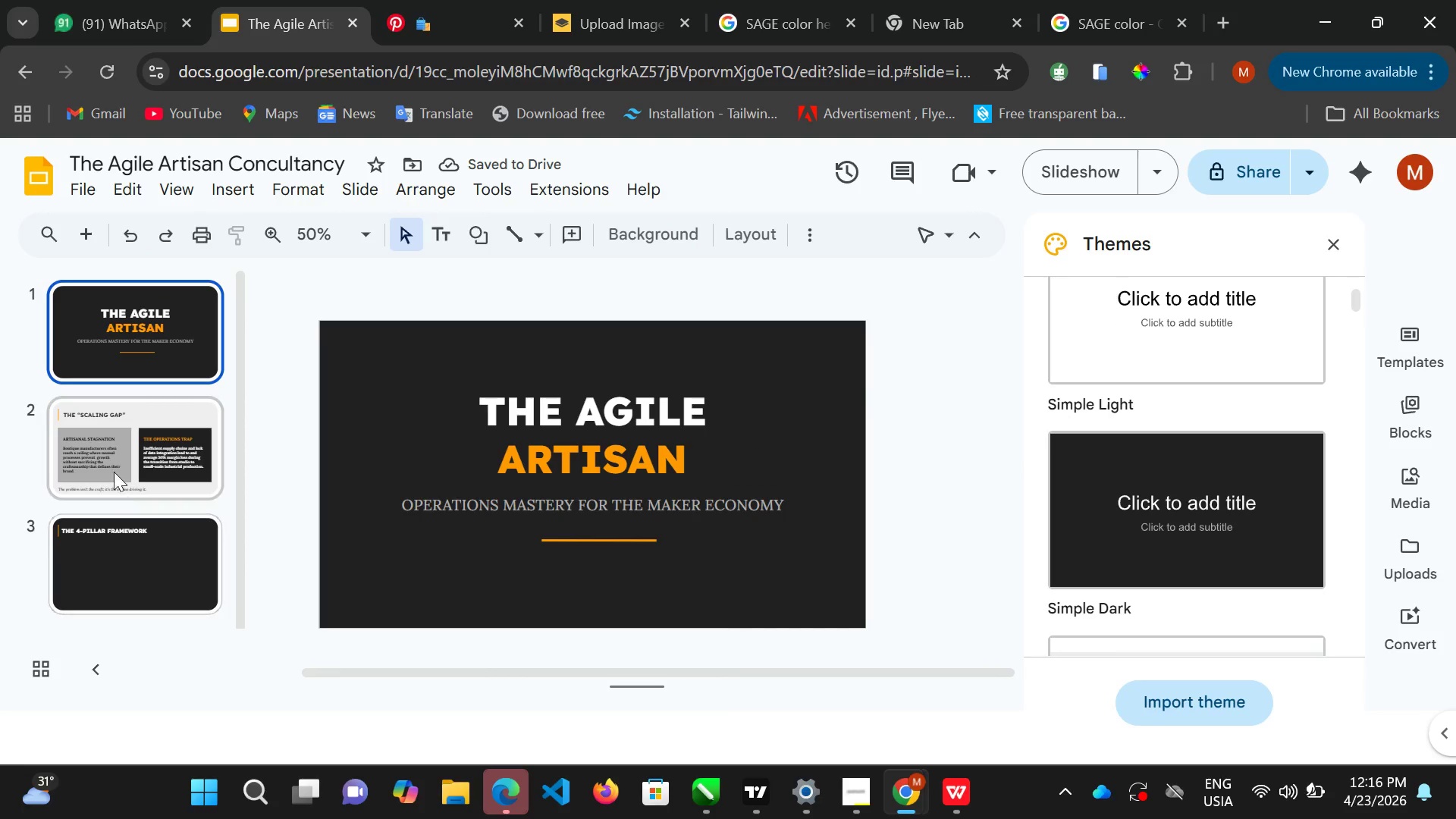 
left_click([110, 448])
 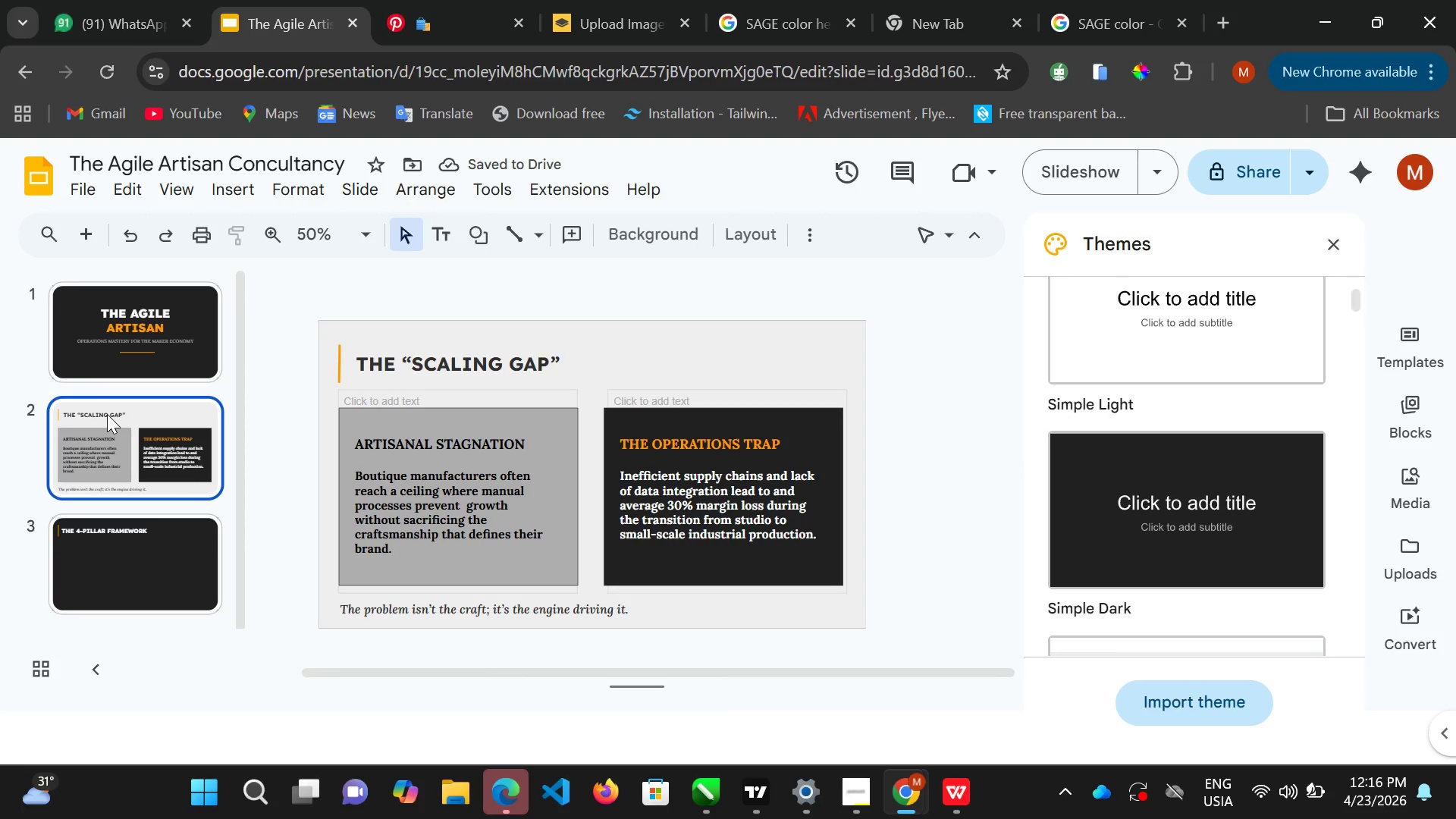 
left_click([107, 414])
 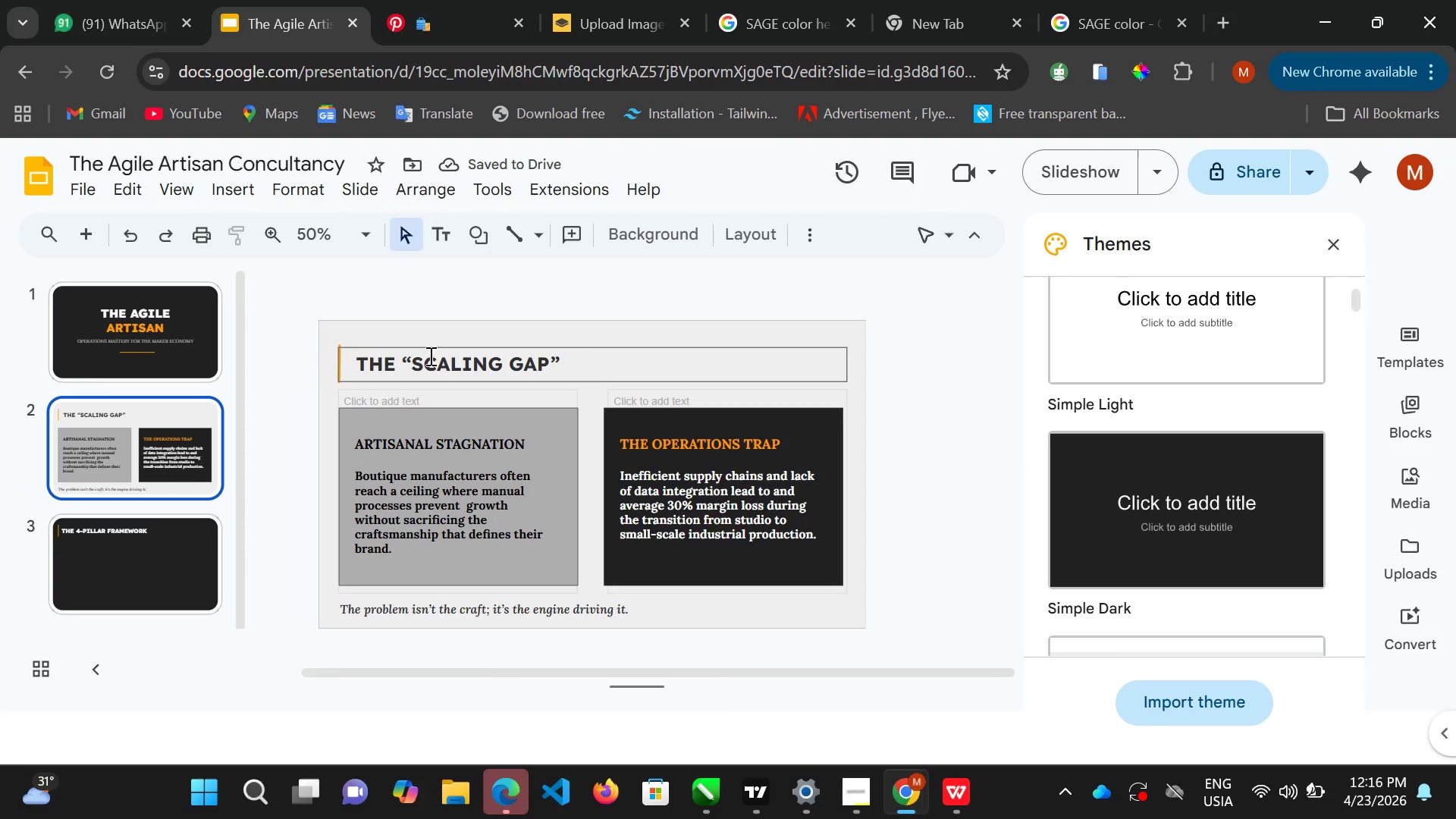 
left_click([429, 356])
 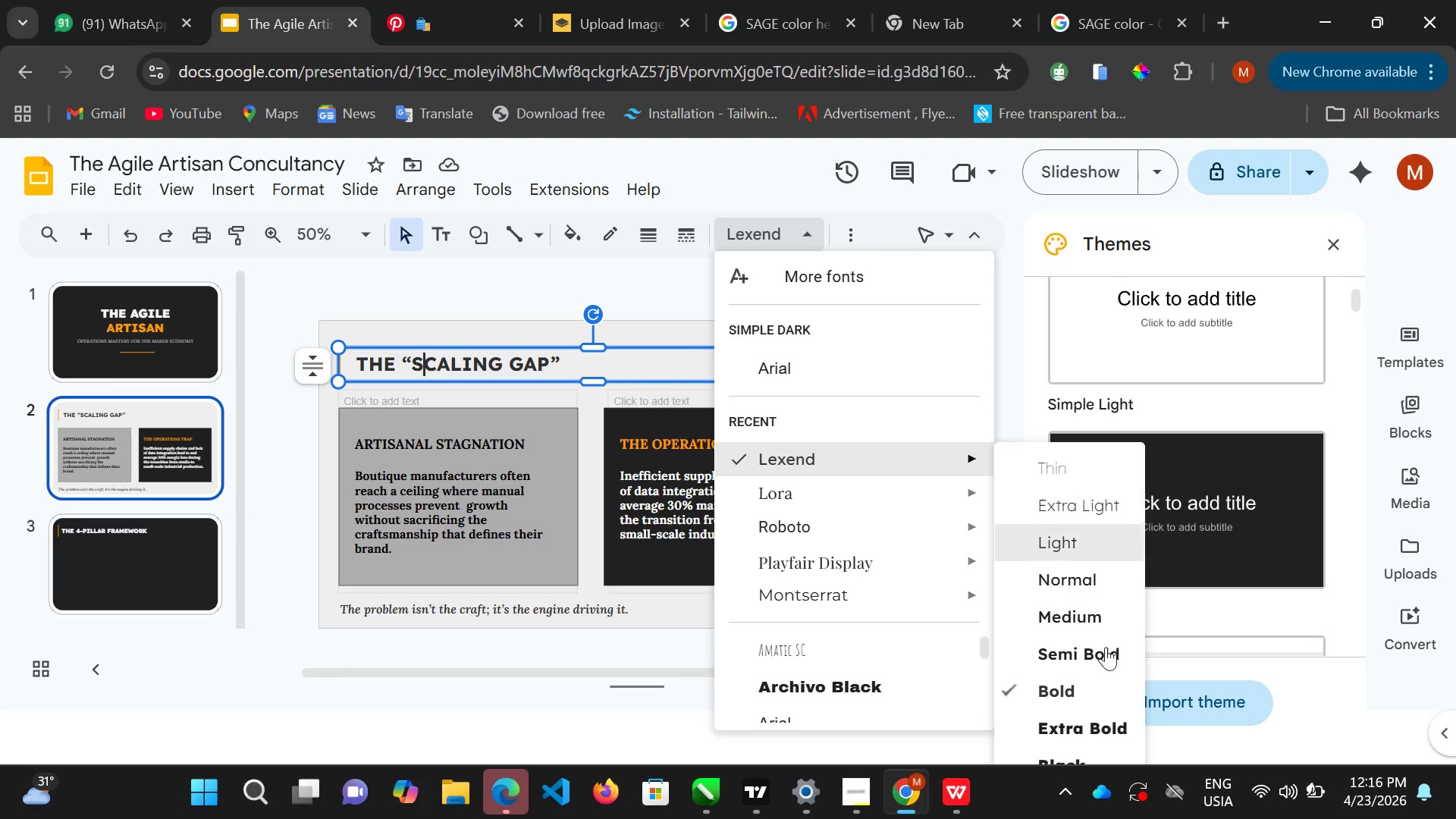 
left_click([1113, 717])
 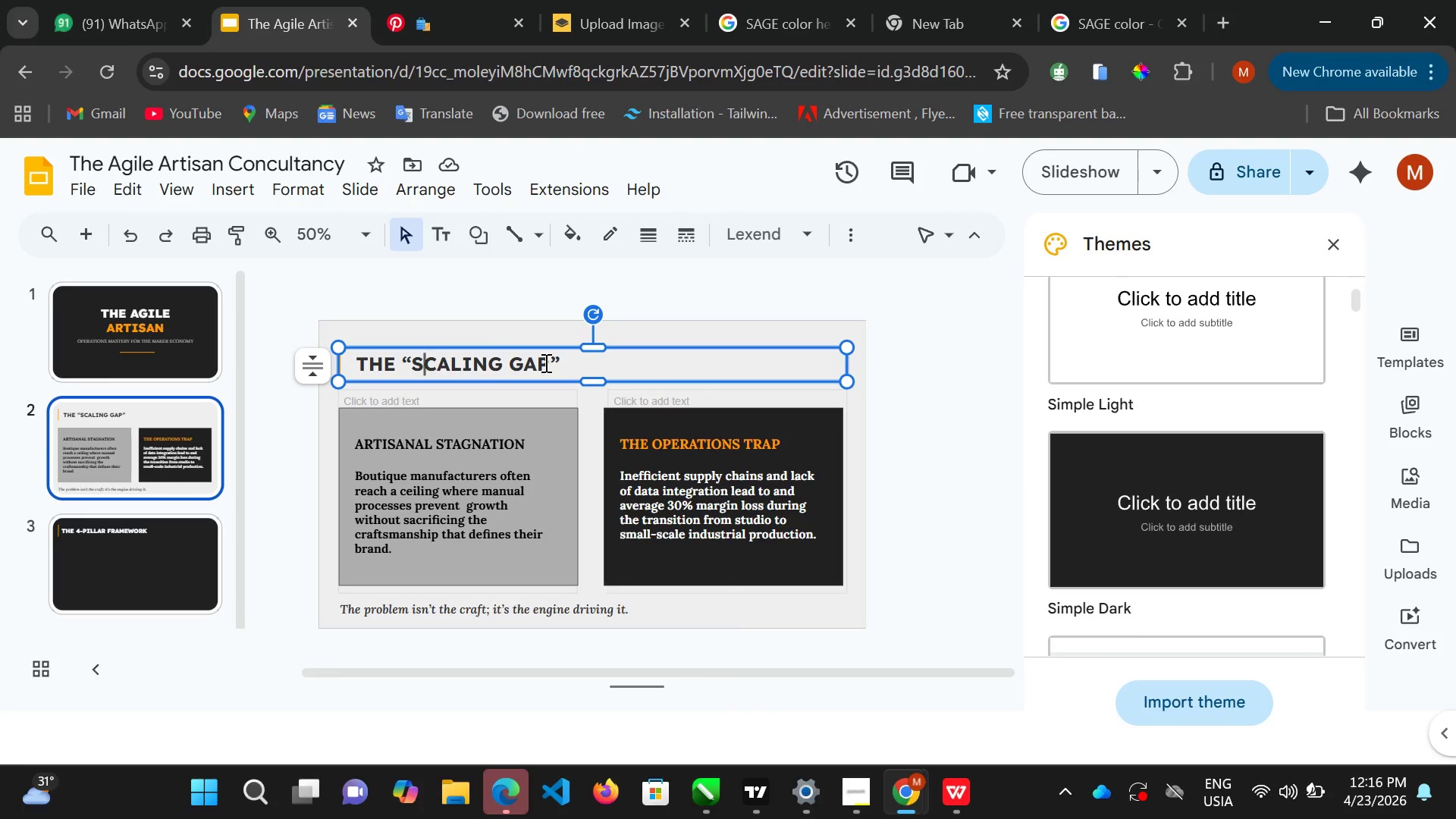 
double_click([561, 361])
 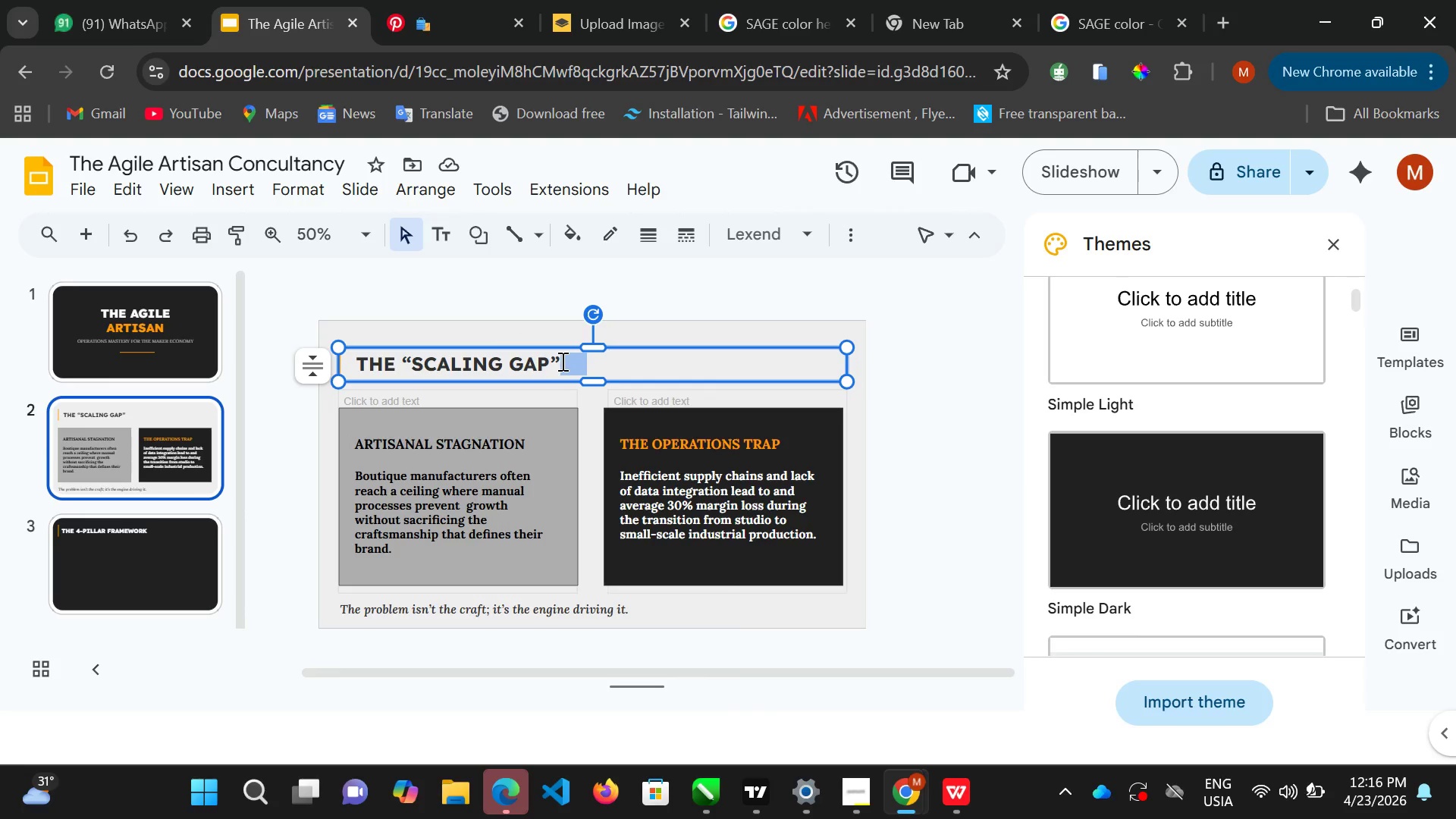 
key(Control+A)
 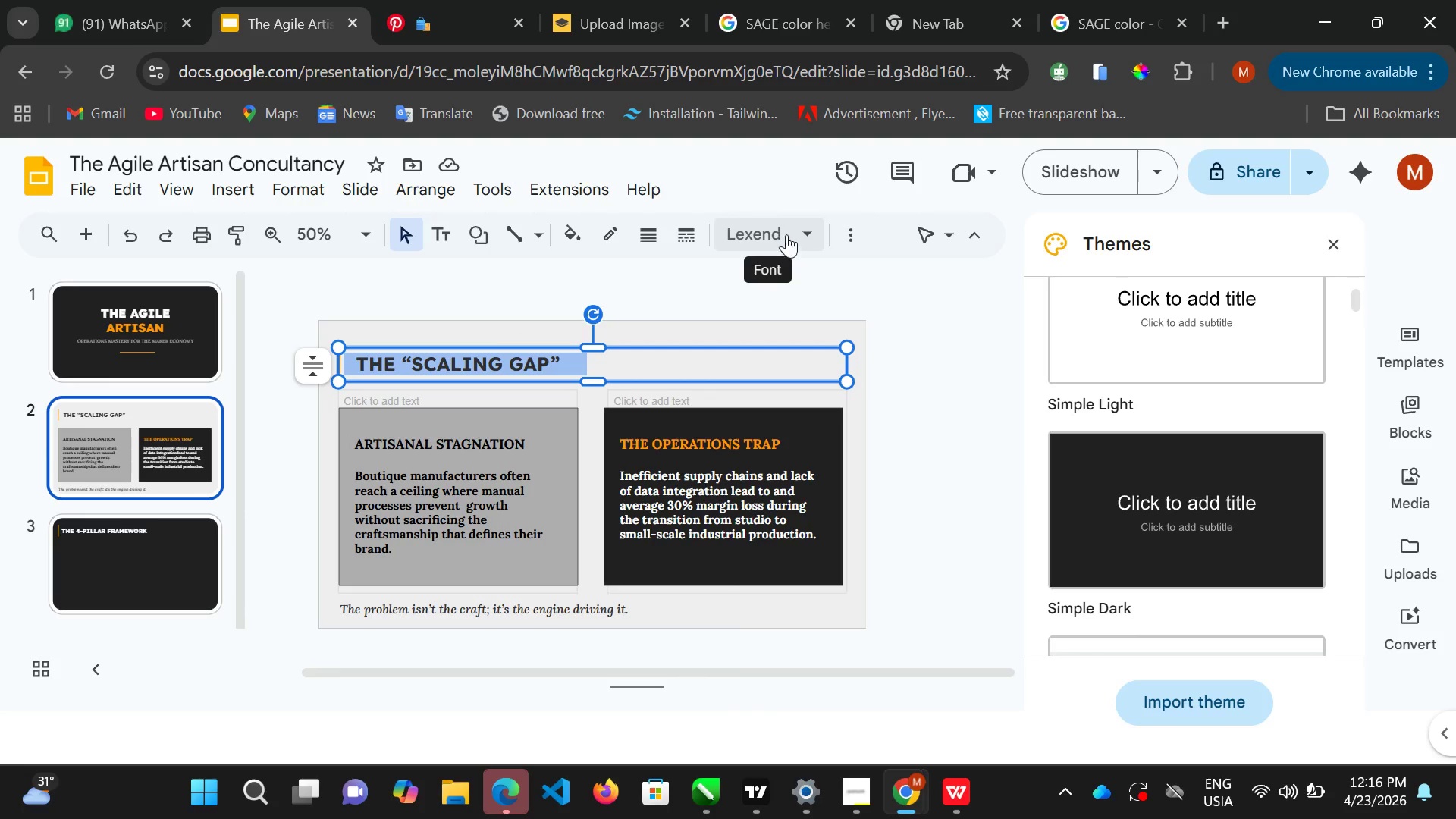 
left_click([805, 226])
 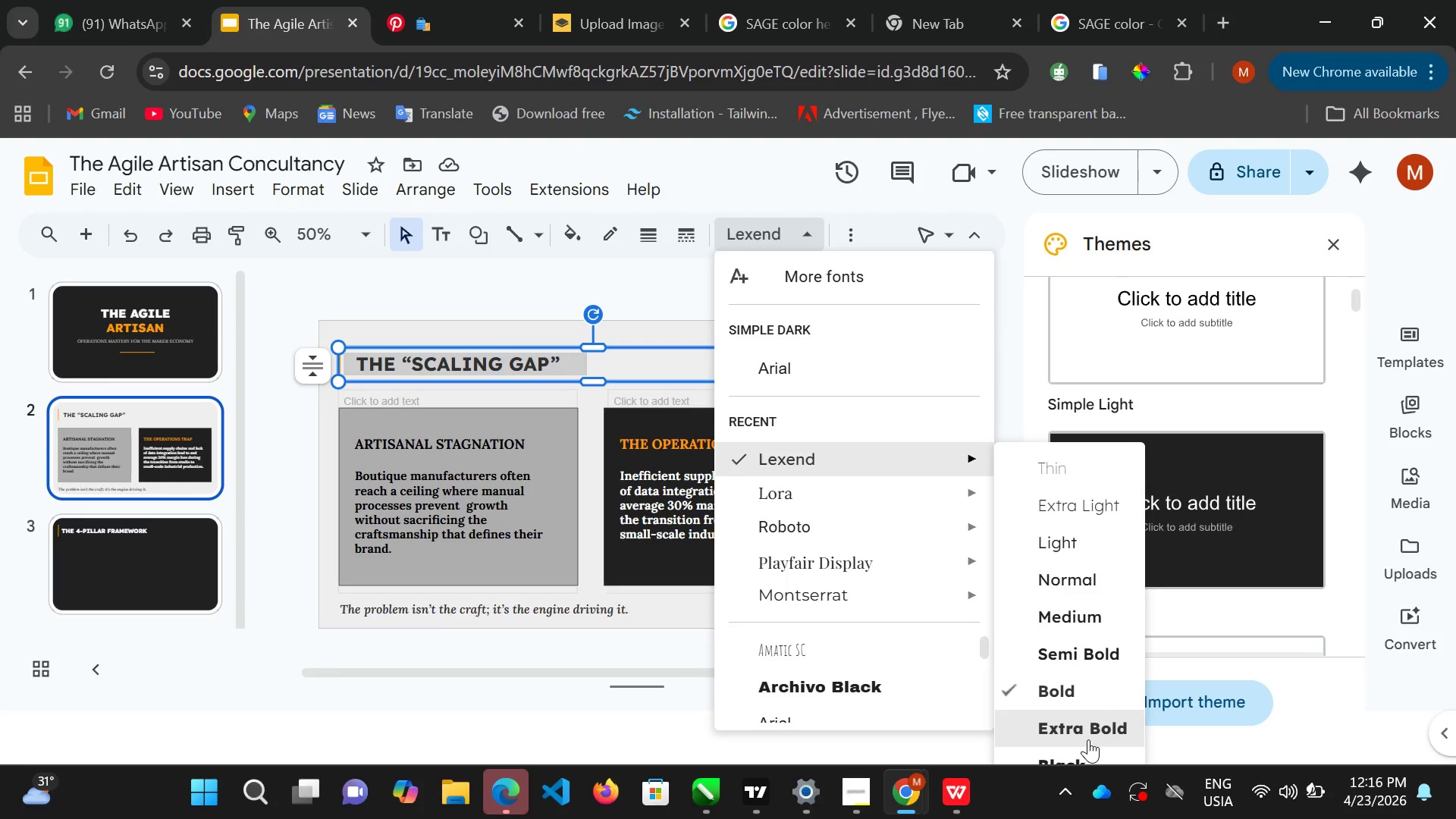 
left_click([1089, 739])
 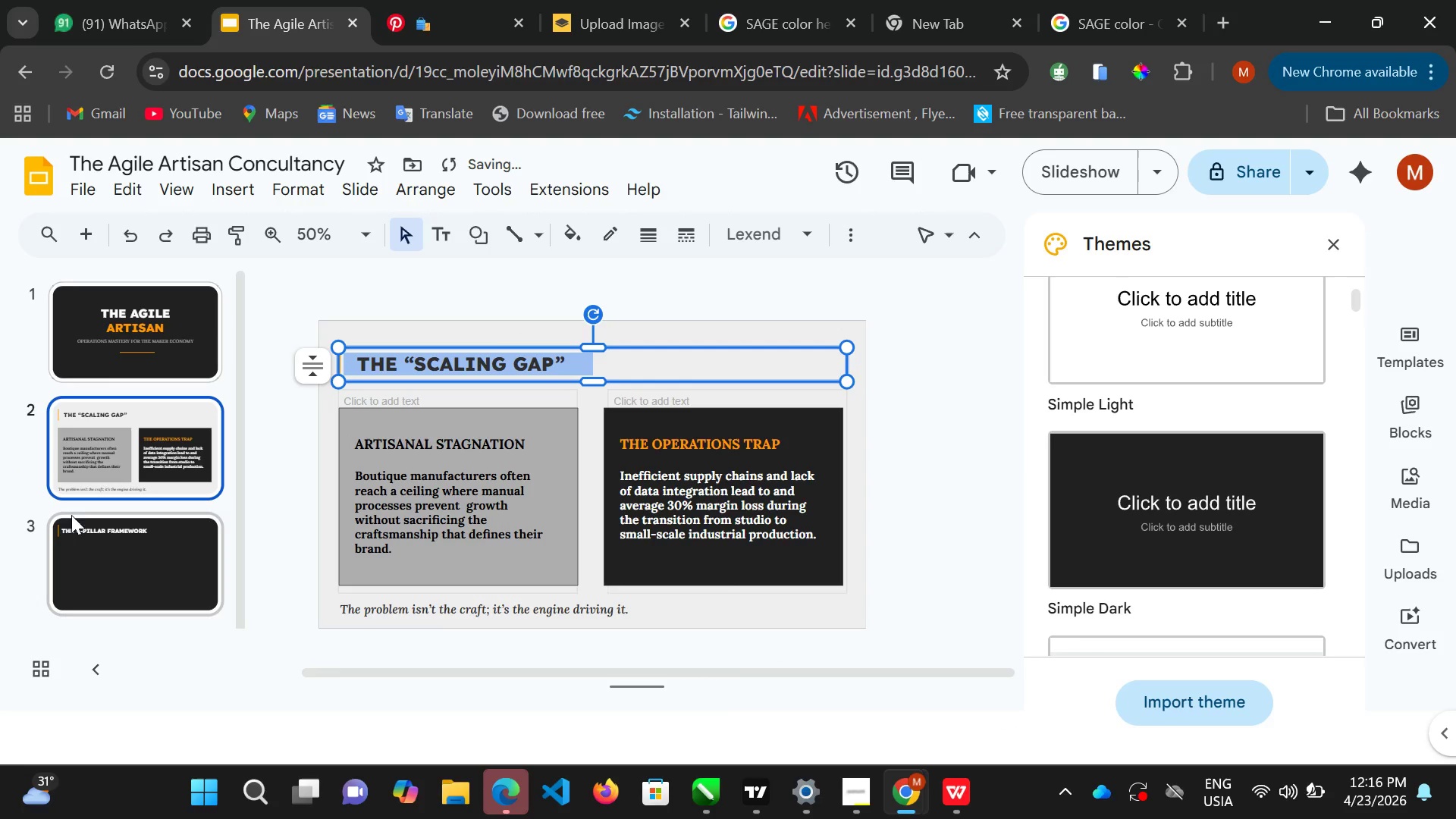 
left_click([95, 532])
 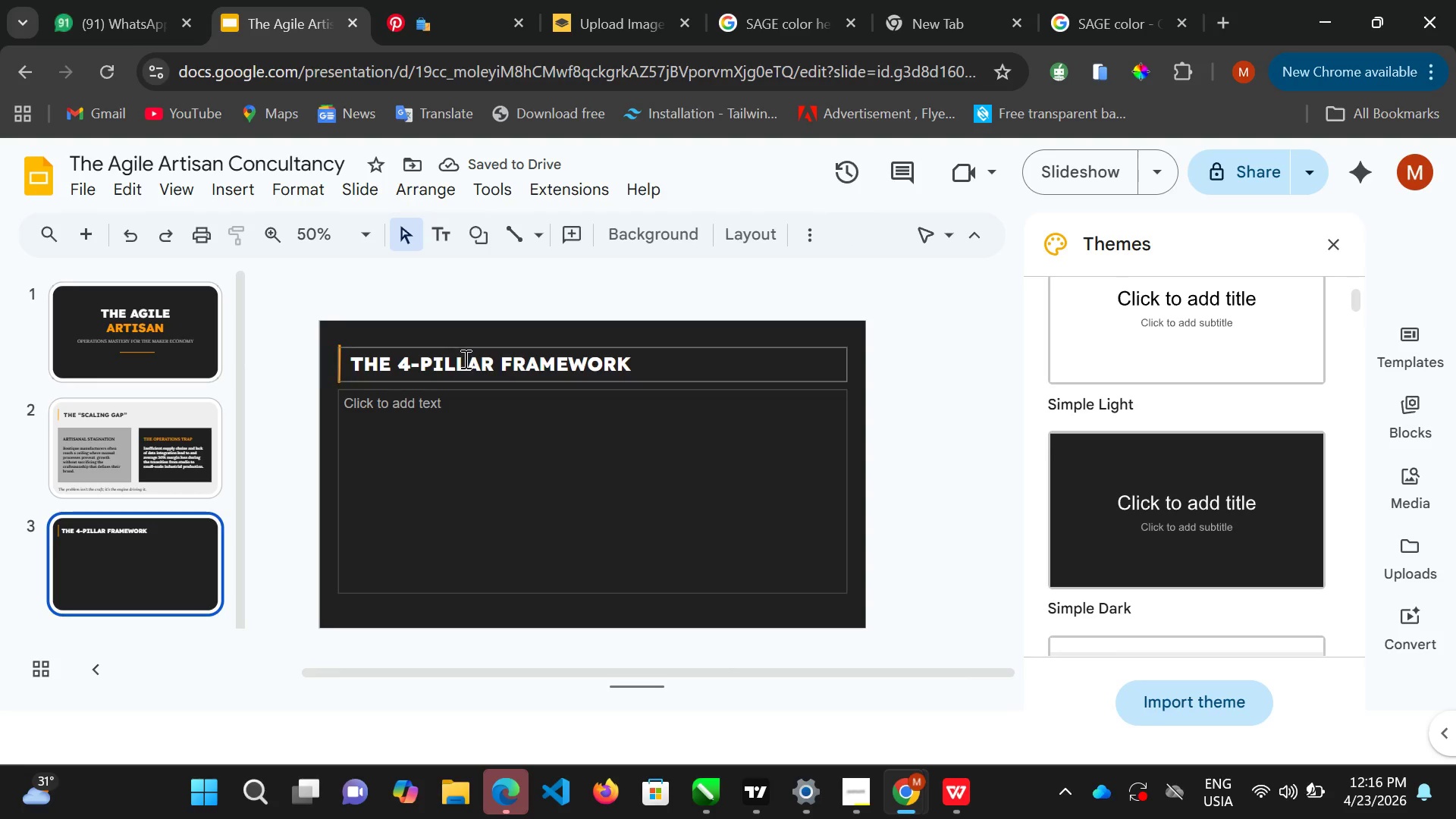 
left_click([465, 359])
 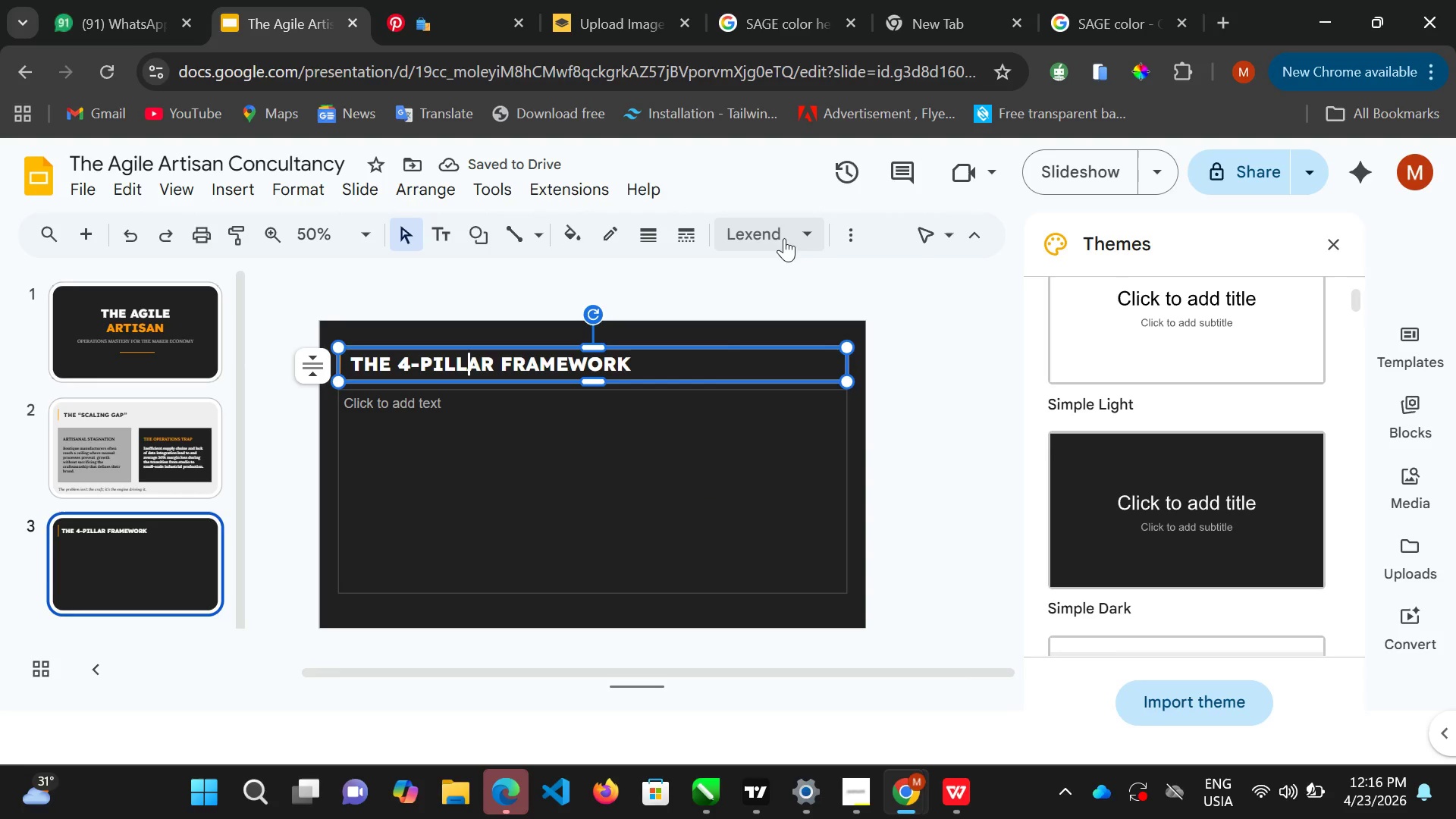 
left_click([796, 227])
 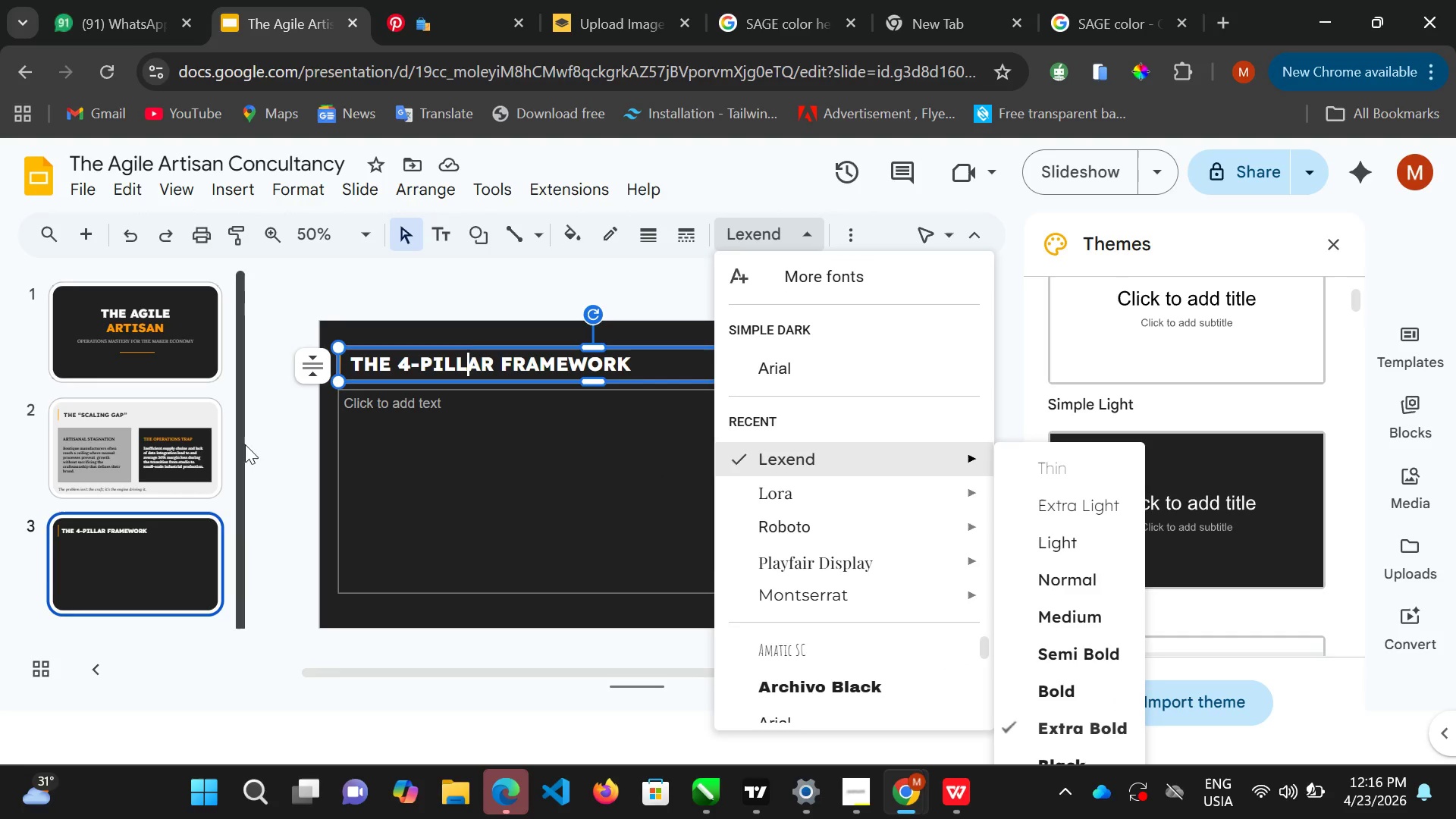 
left_click([384, 423])
 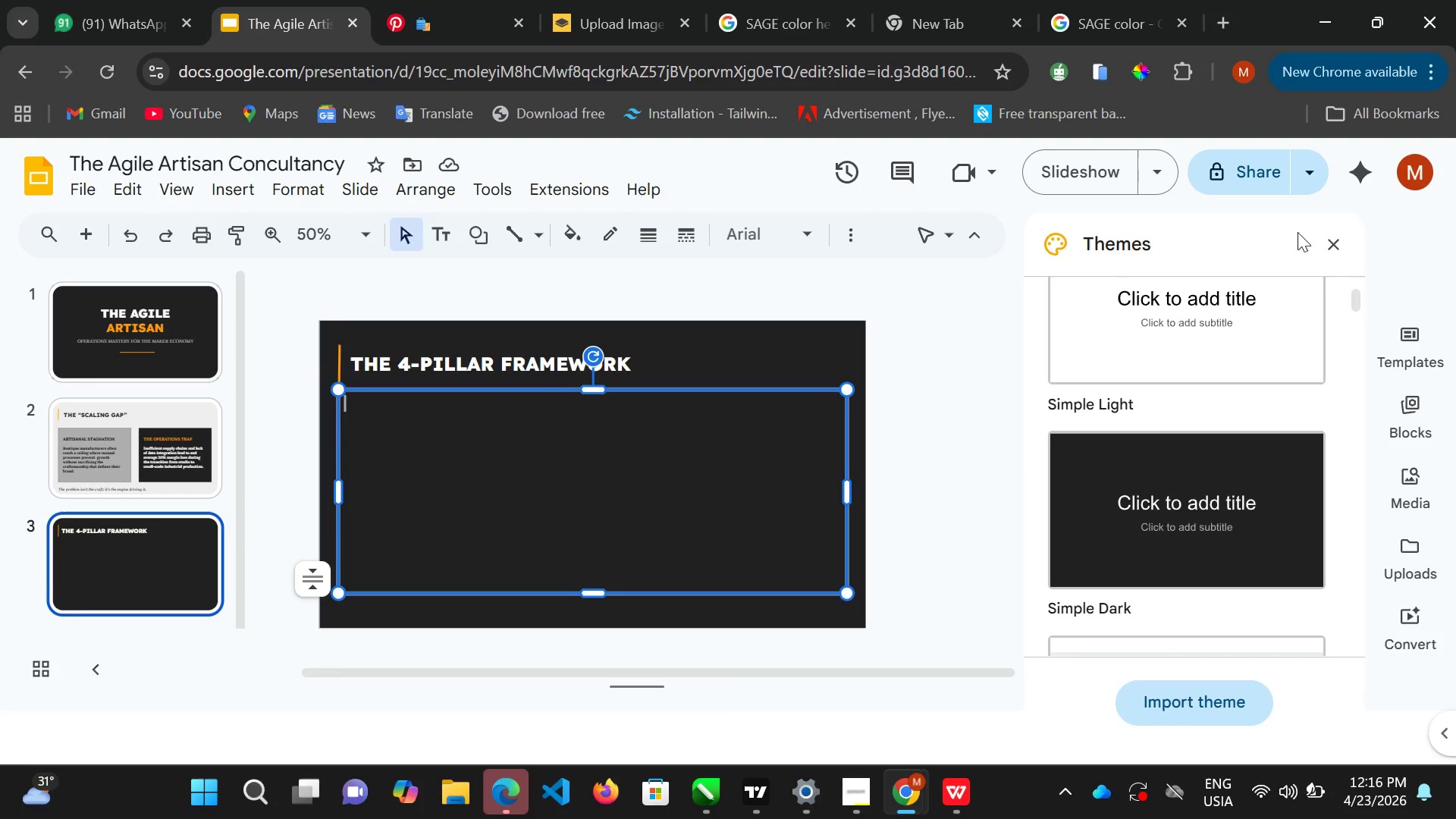 
left_click([1332, 228])
 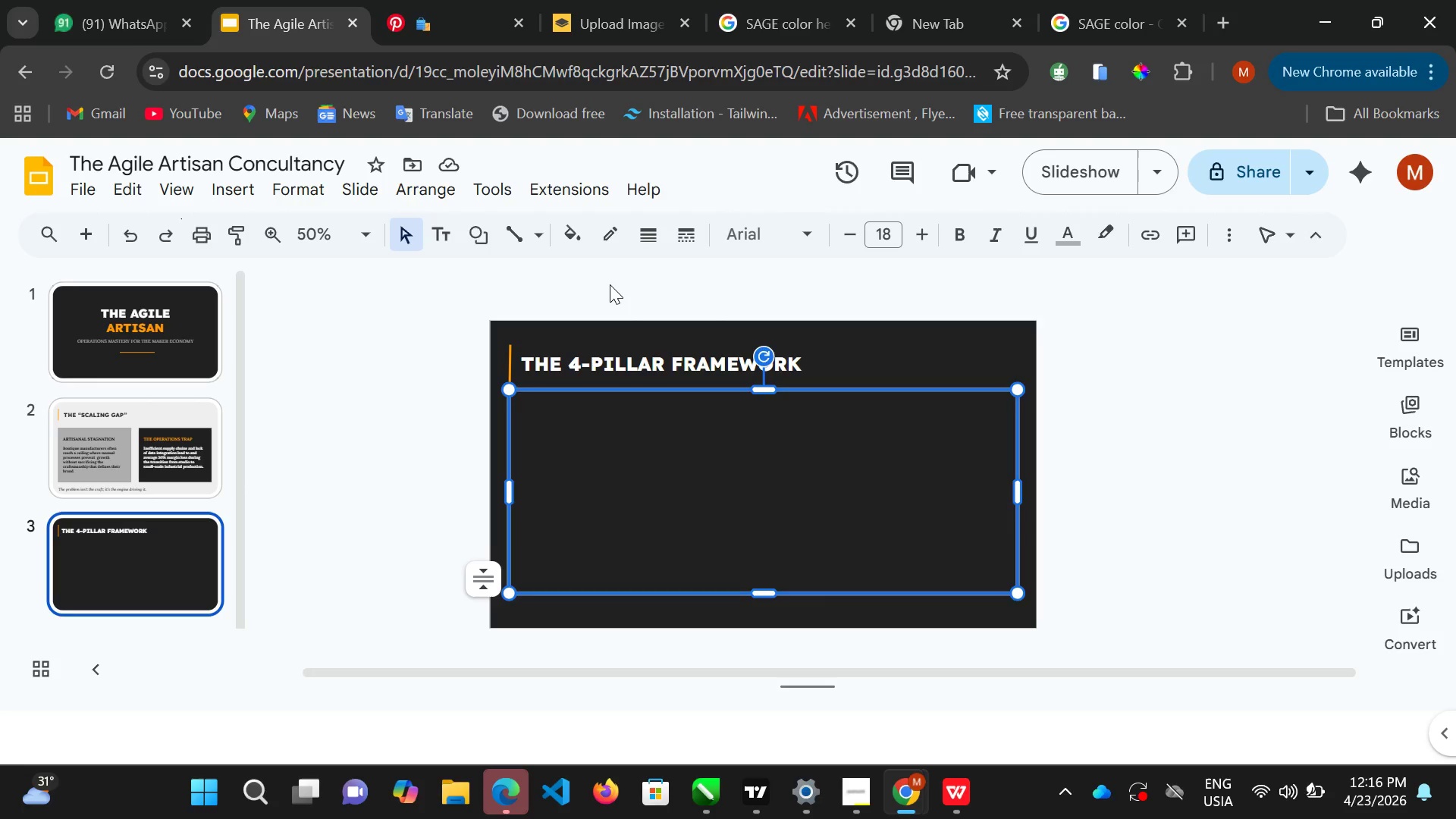 
wait(10.98)
 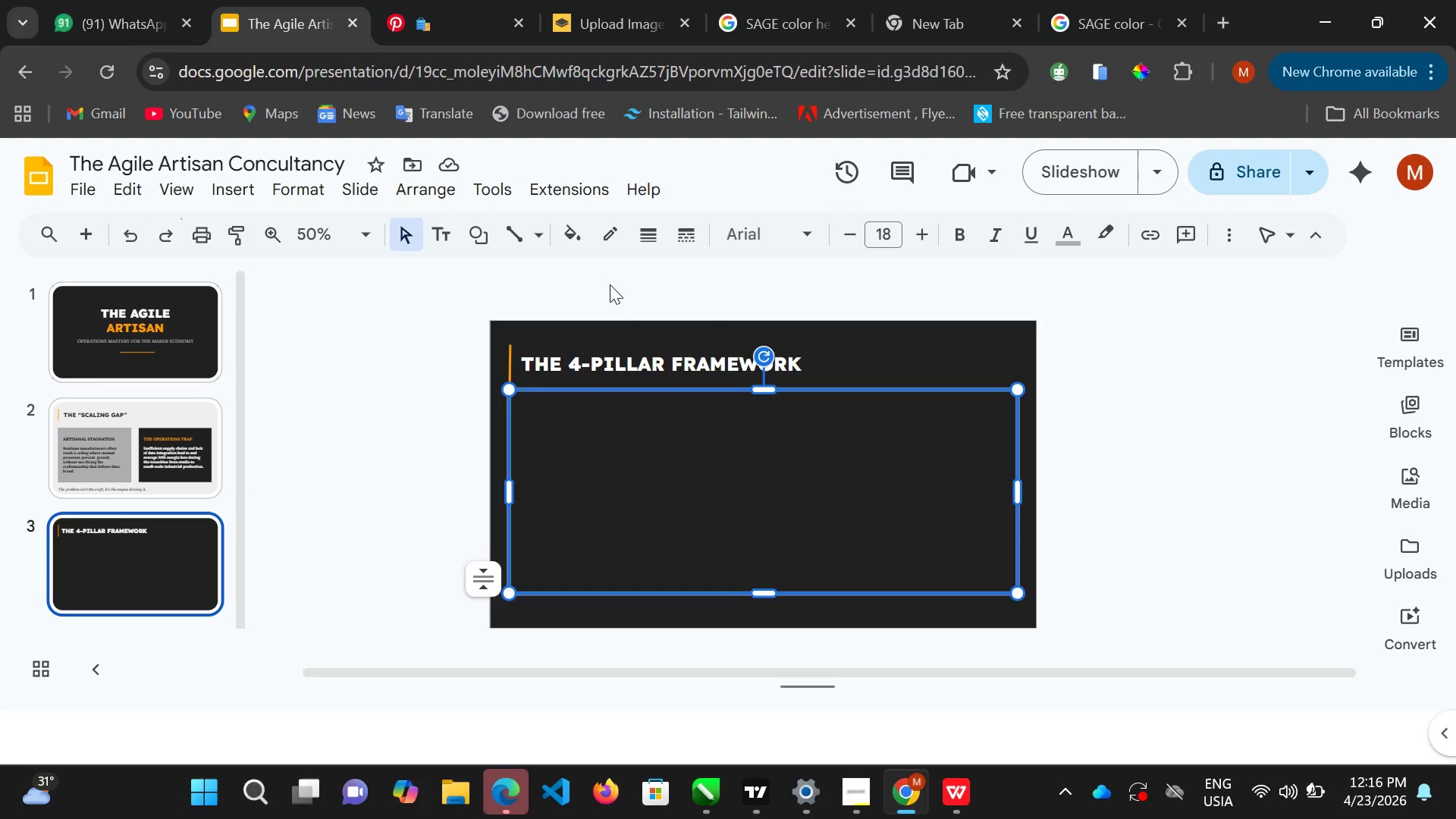 
left_click([246, 191])
 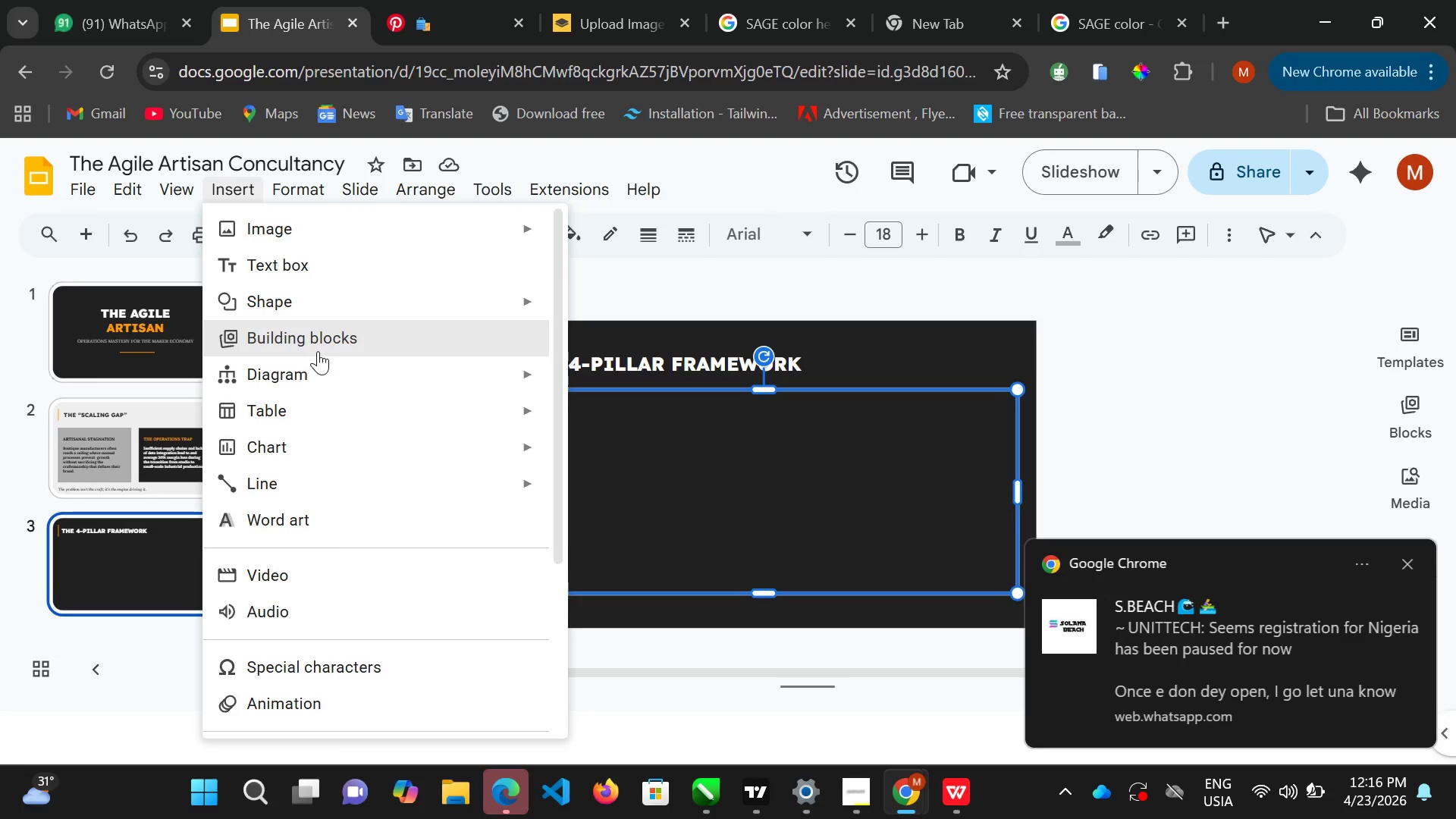 
left_click([318, 351])
 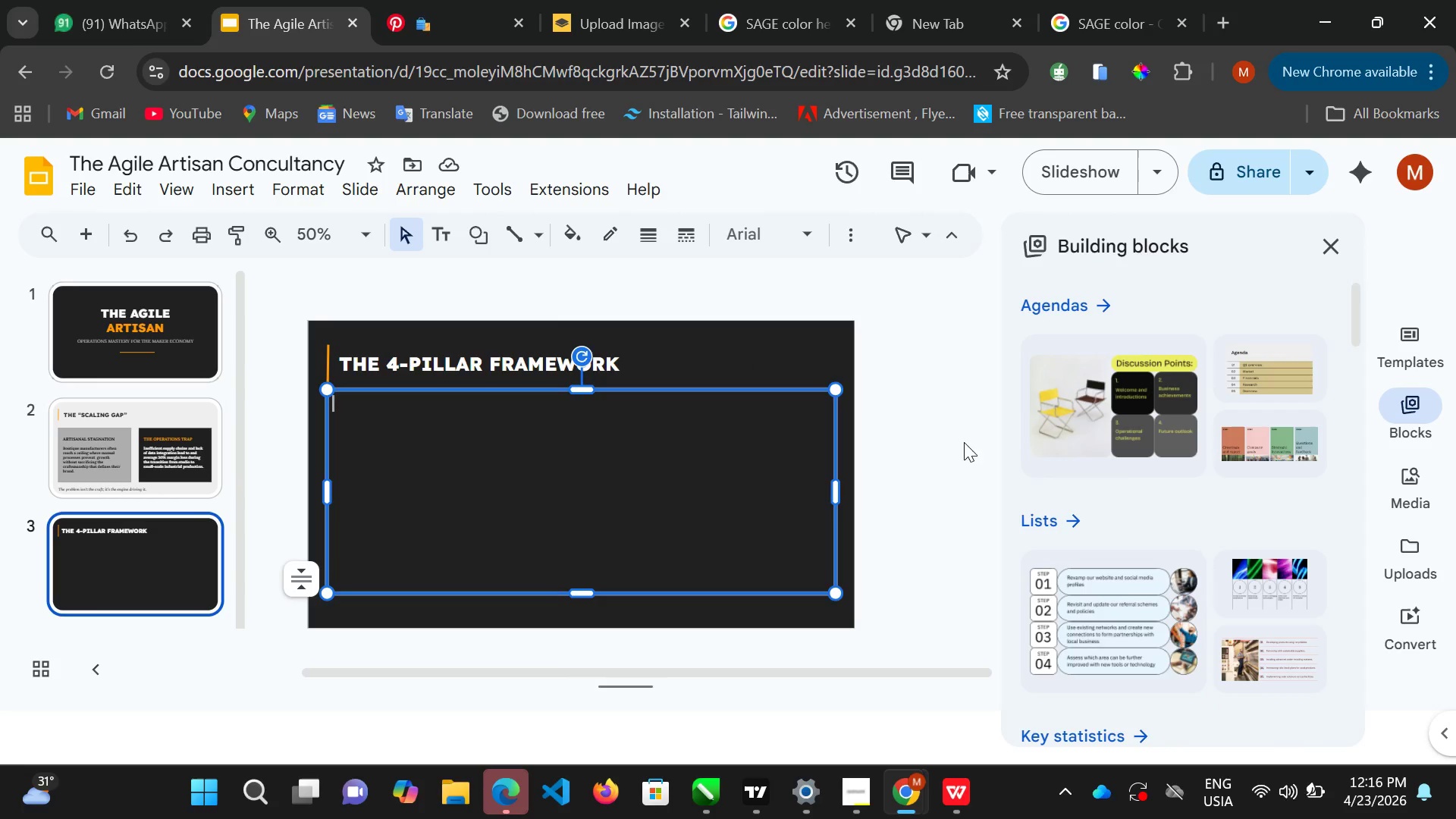 
scroll: coordinate [1170, 577], scroll_direction: down, amount: 11.0
 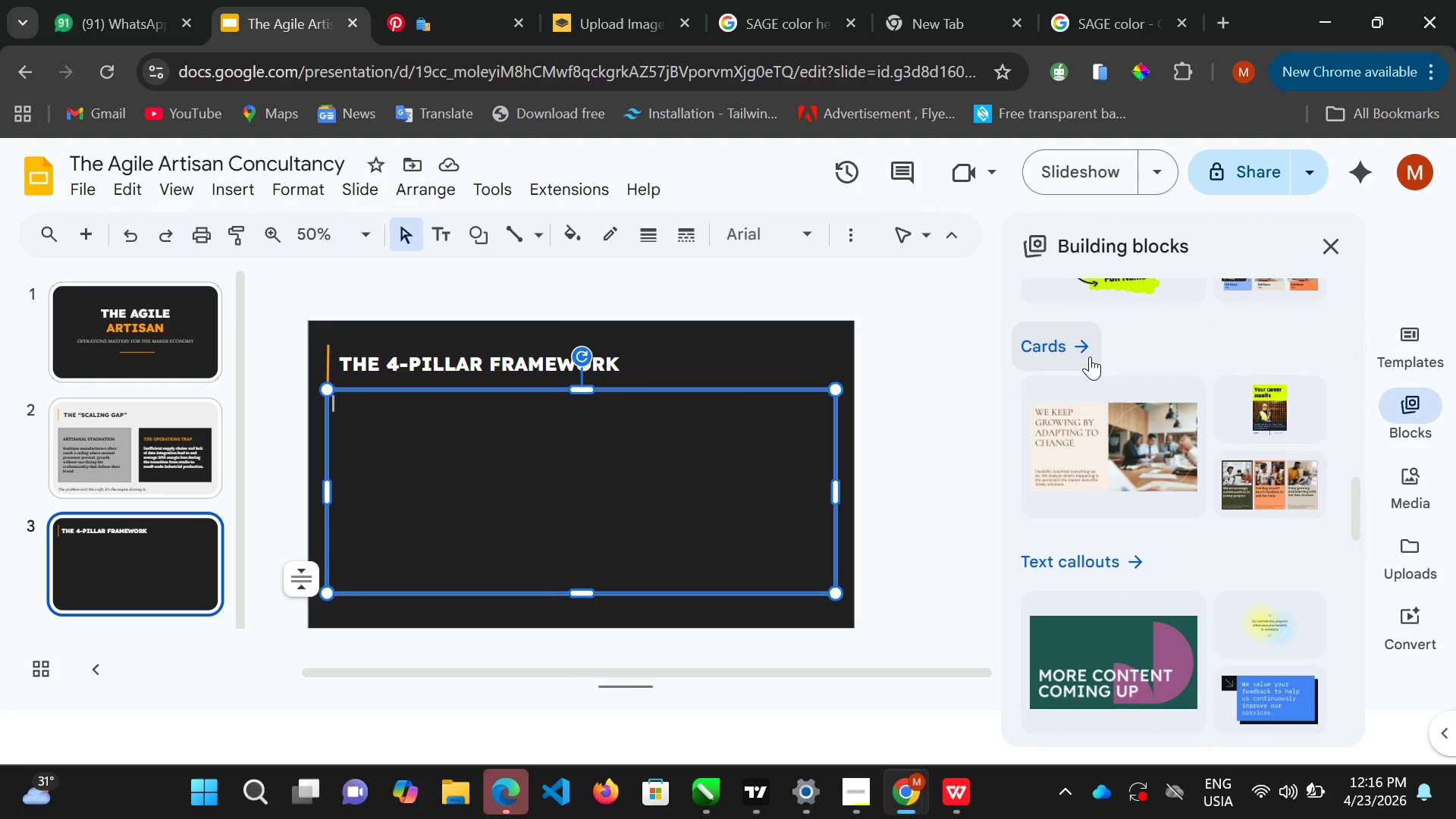 
left_click([1090, 356])
 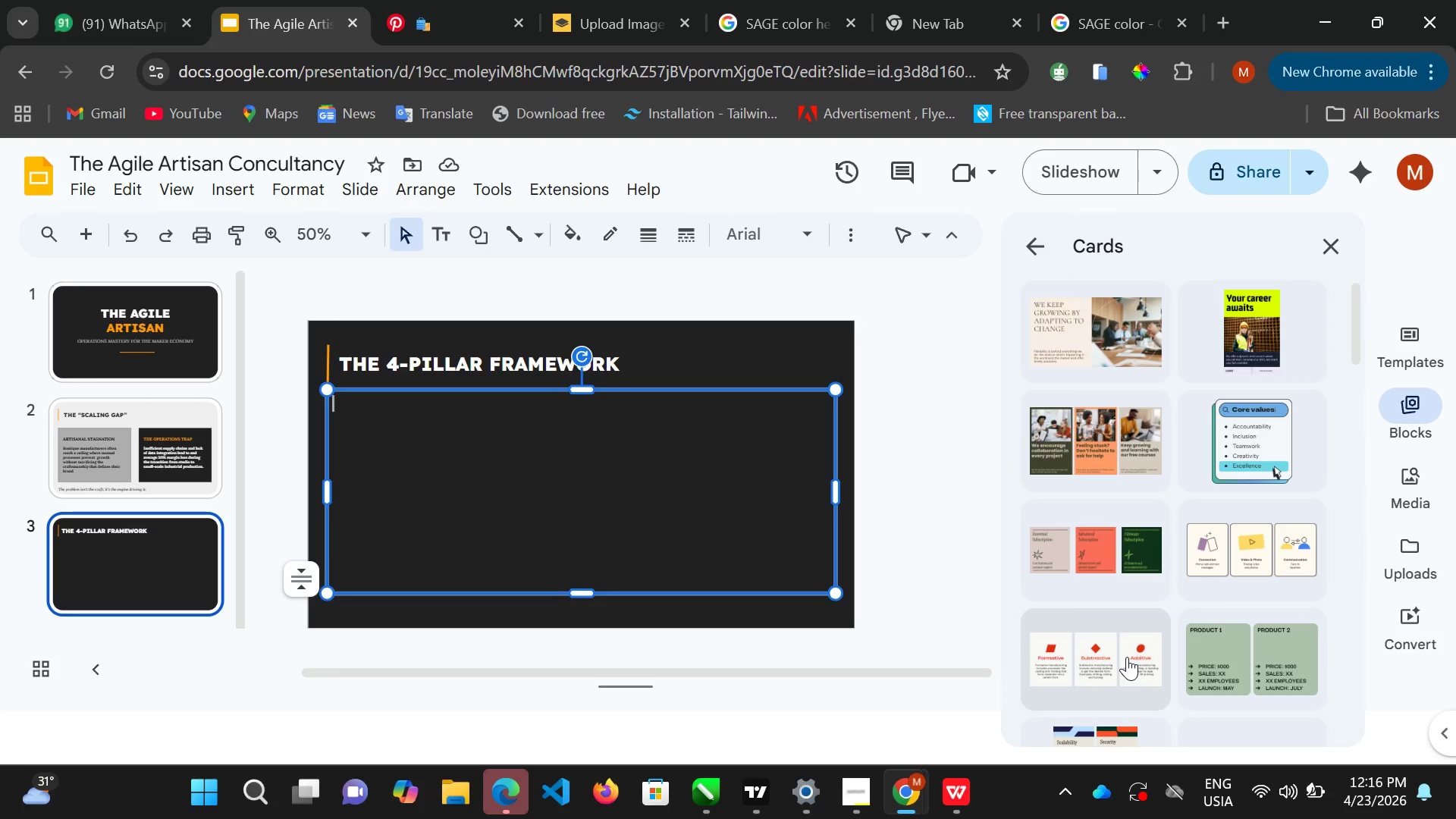 
wait(5.44)
 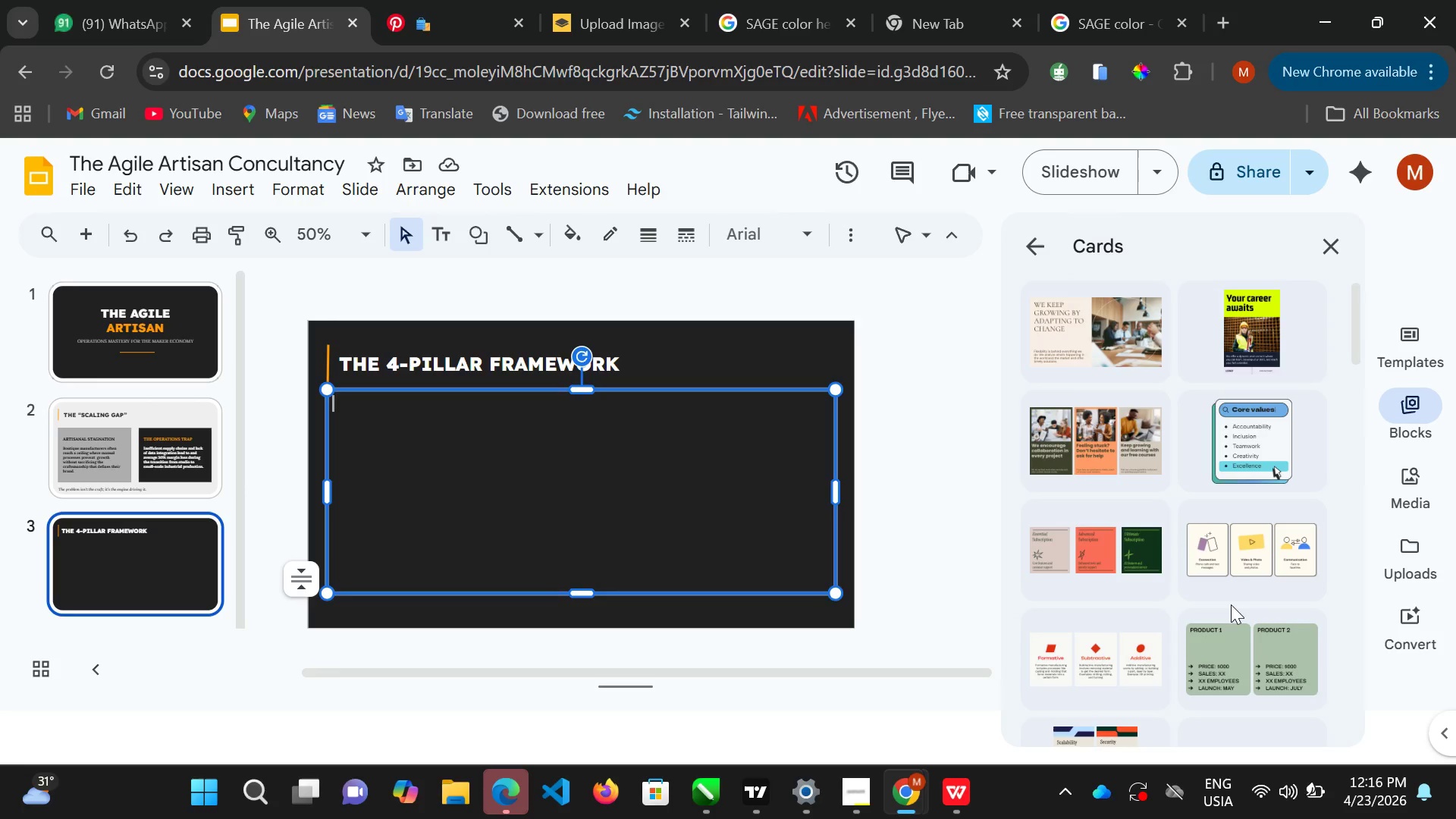 
double_click([1127, 657])
 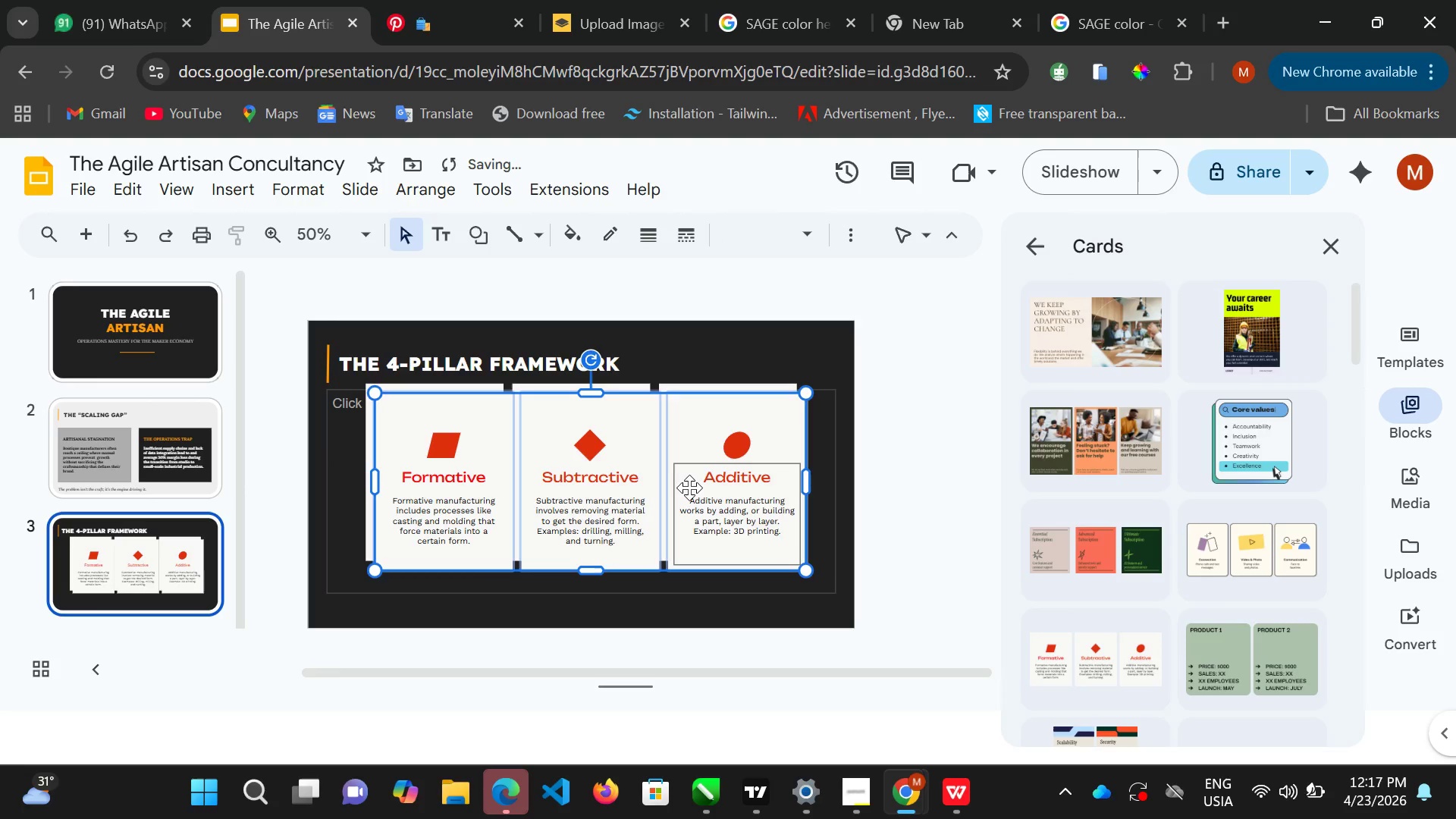 
key(Delete)
 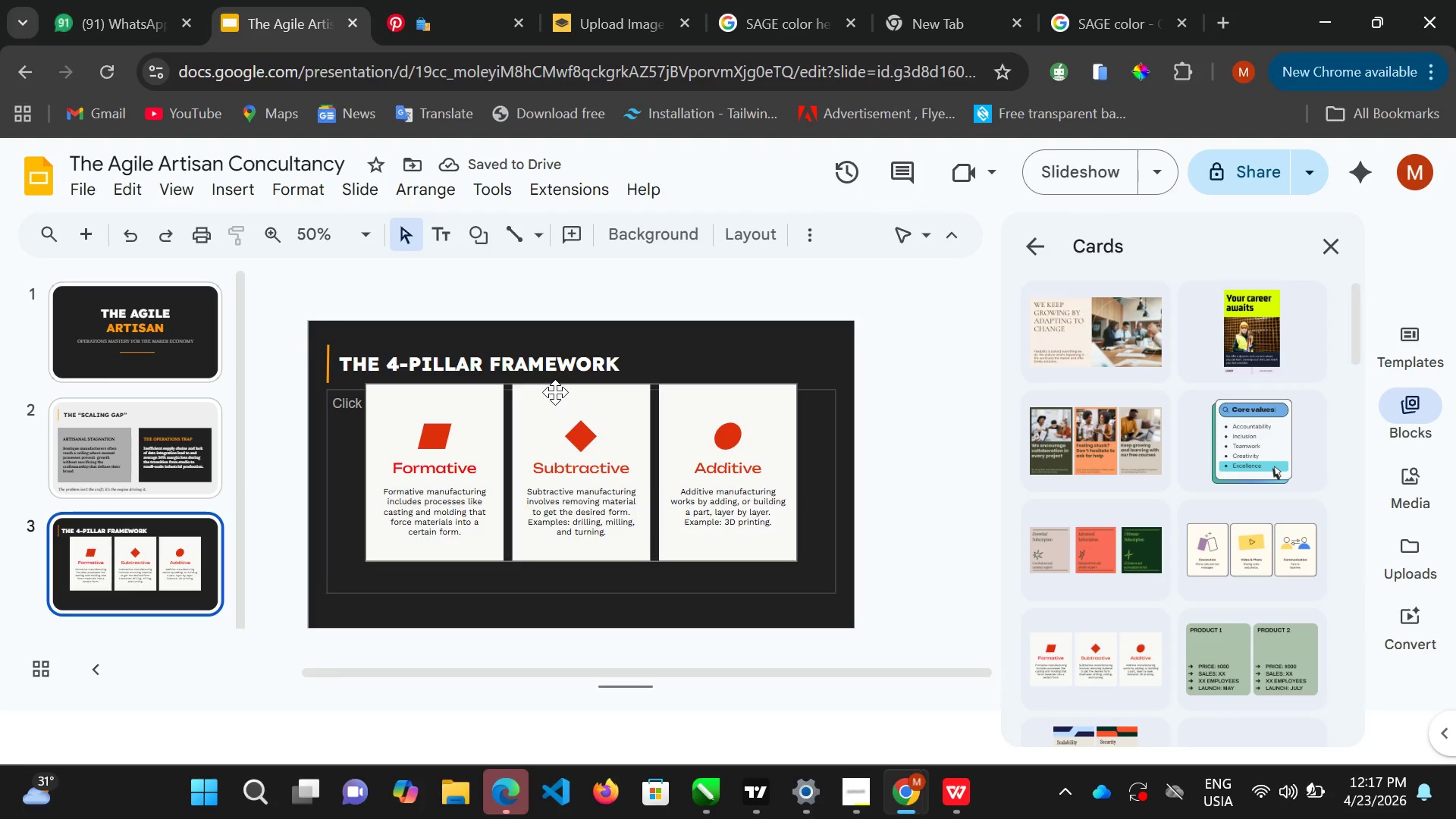 
double_click([555, 392])
 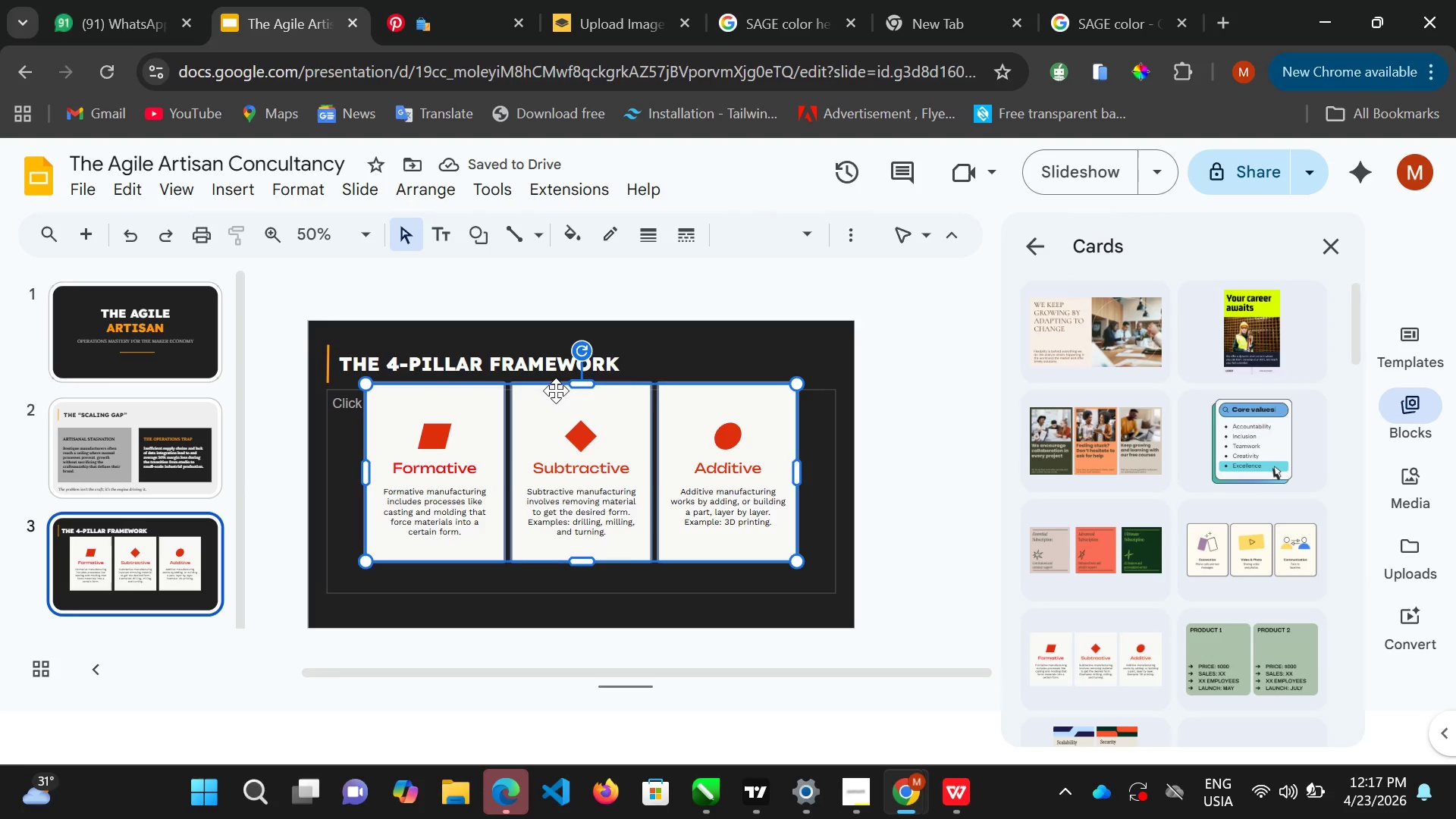 
triple_click([555, 392])
 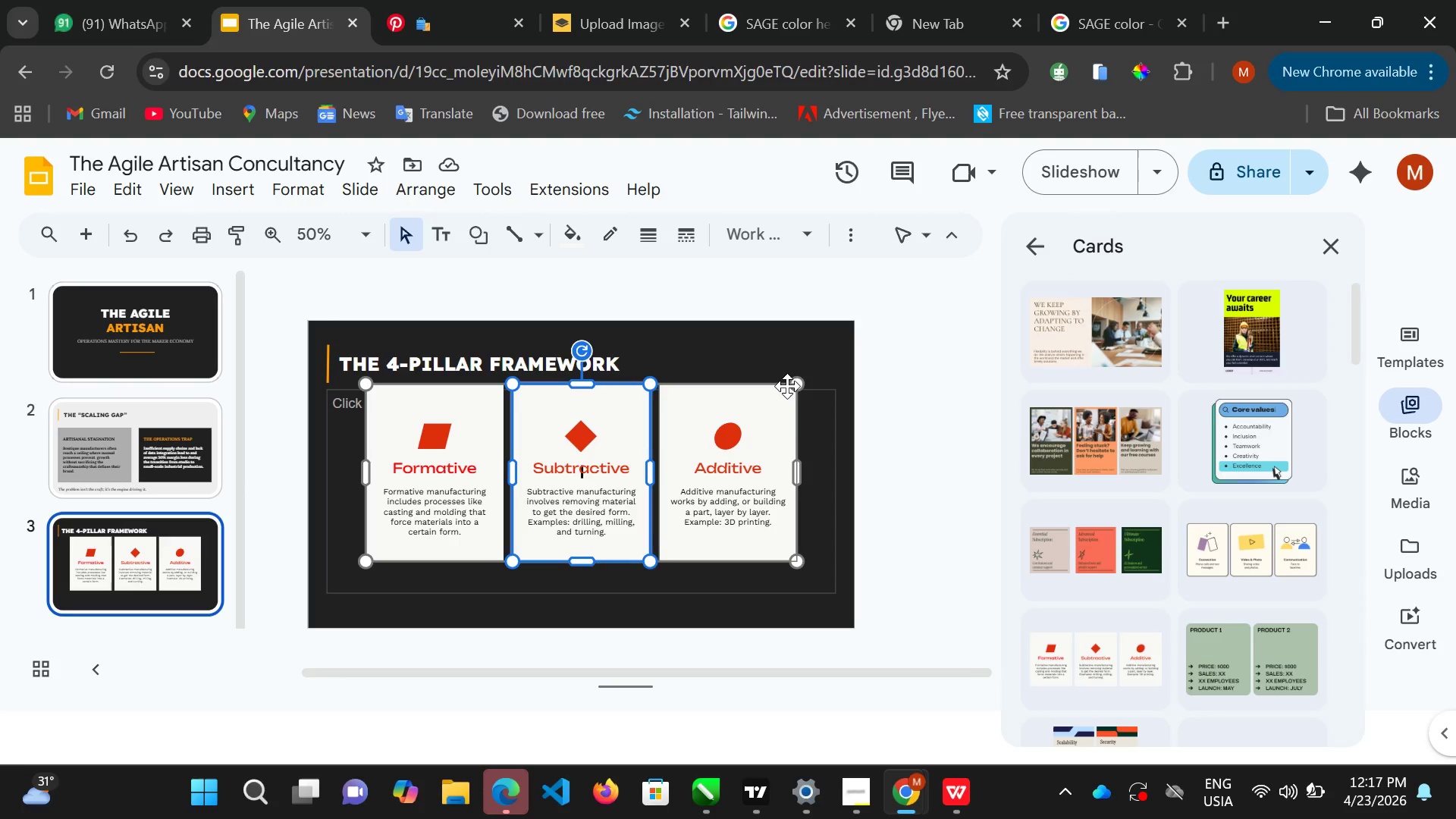 
left_click([802, 386])
 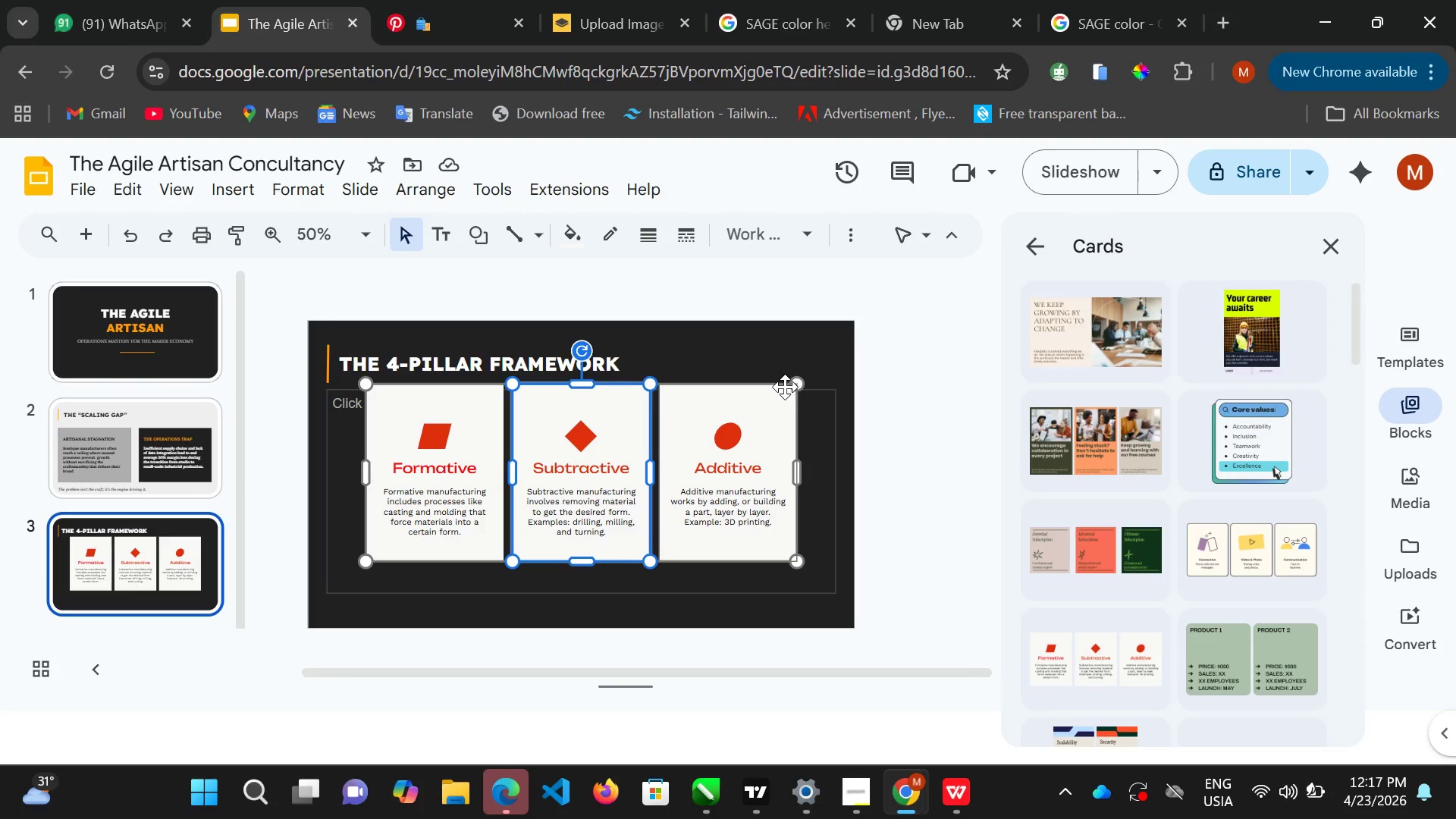 
left_click([784, 388])
 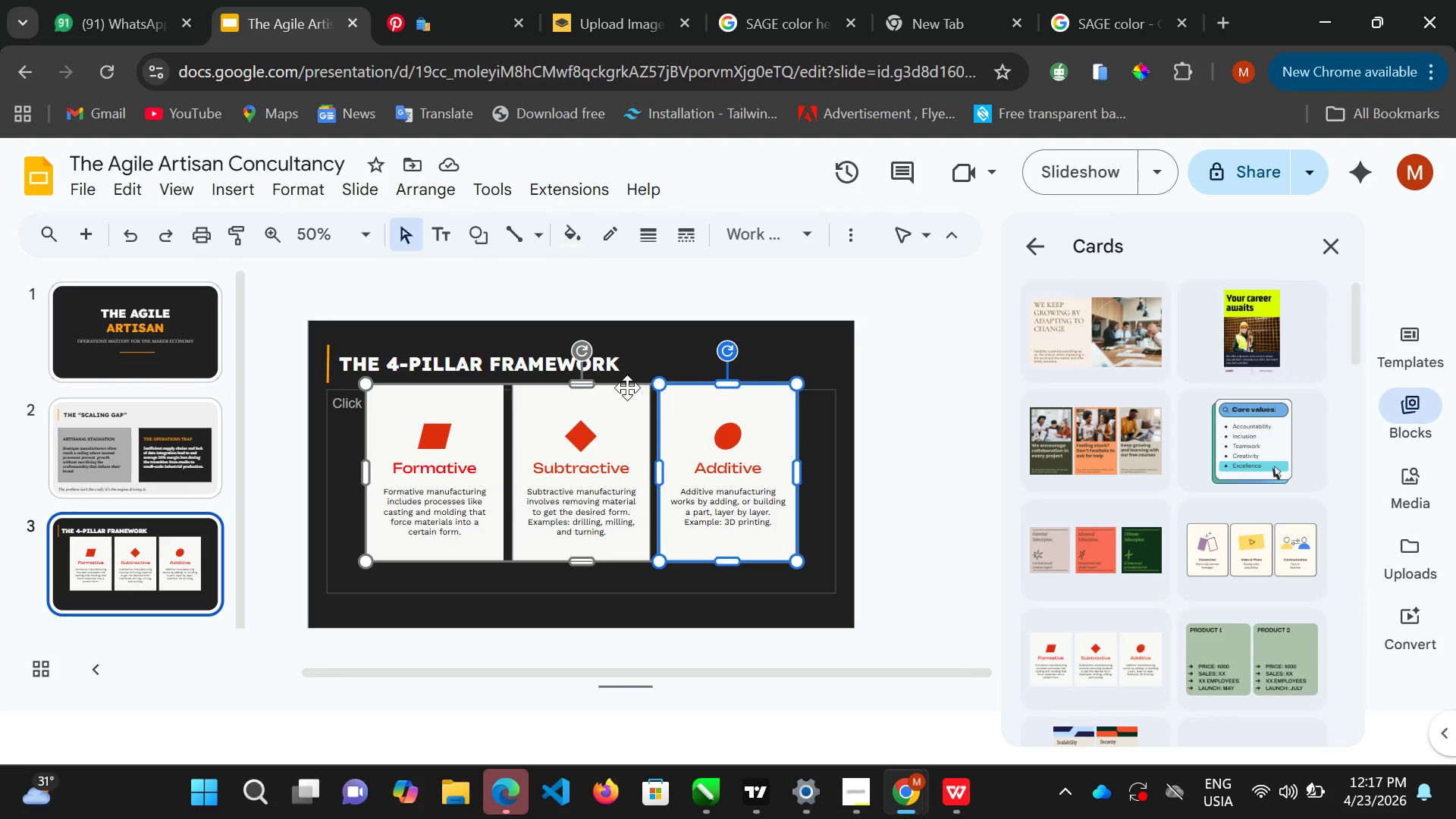 
left_click([627, 388])
 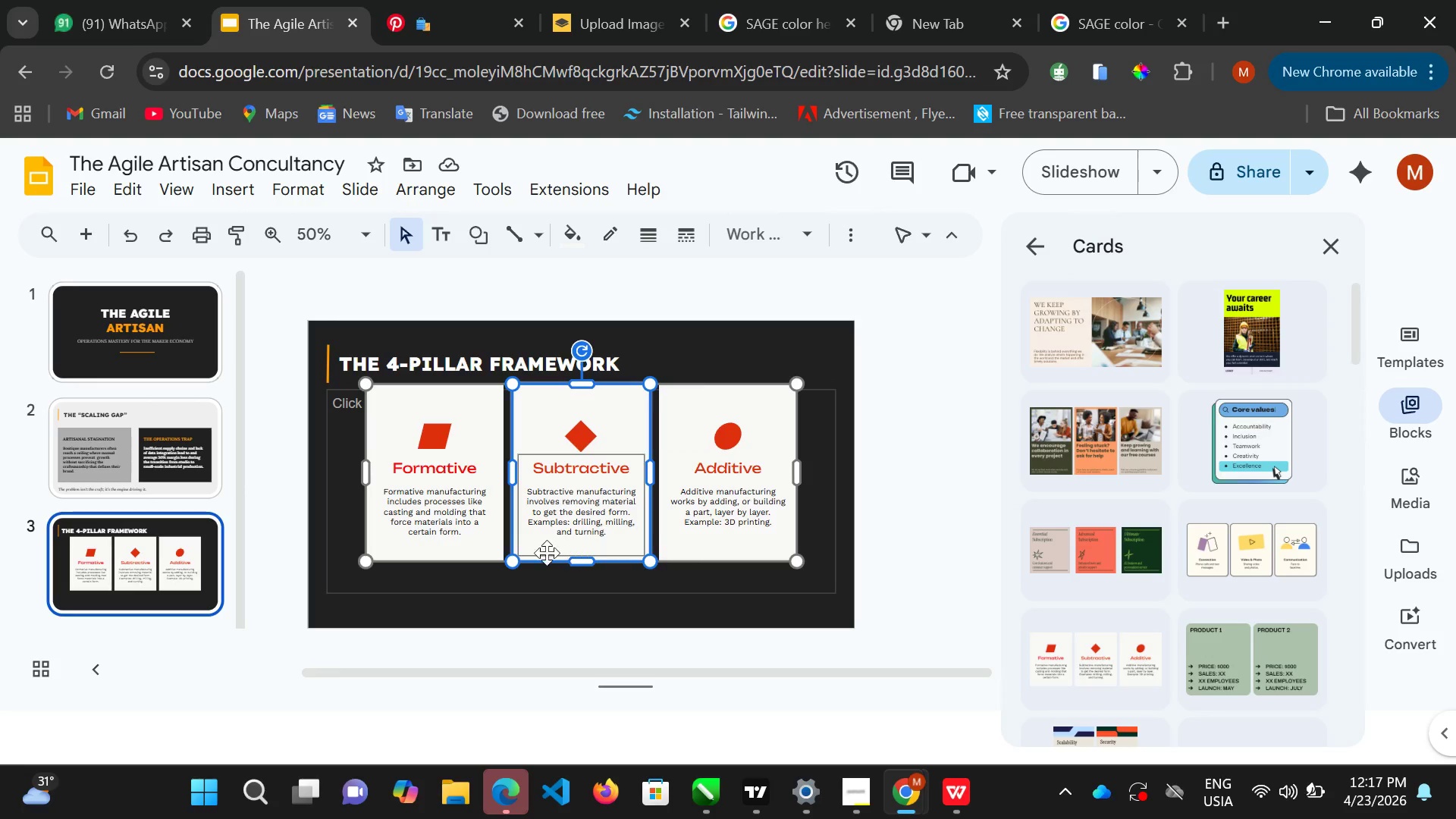 
wait(9.48)
 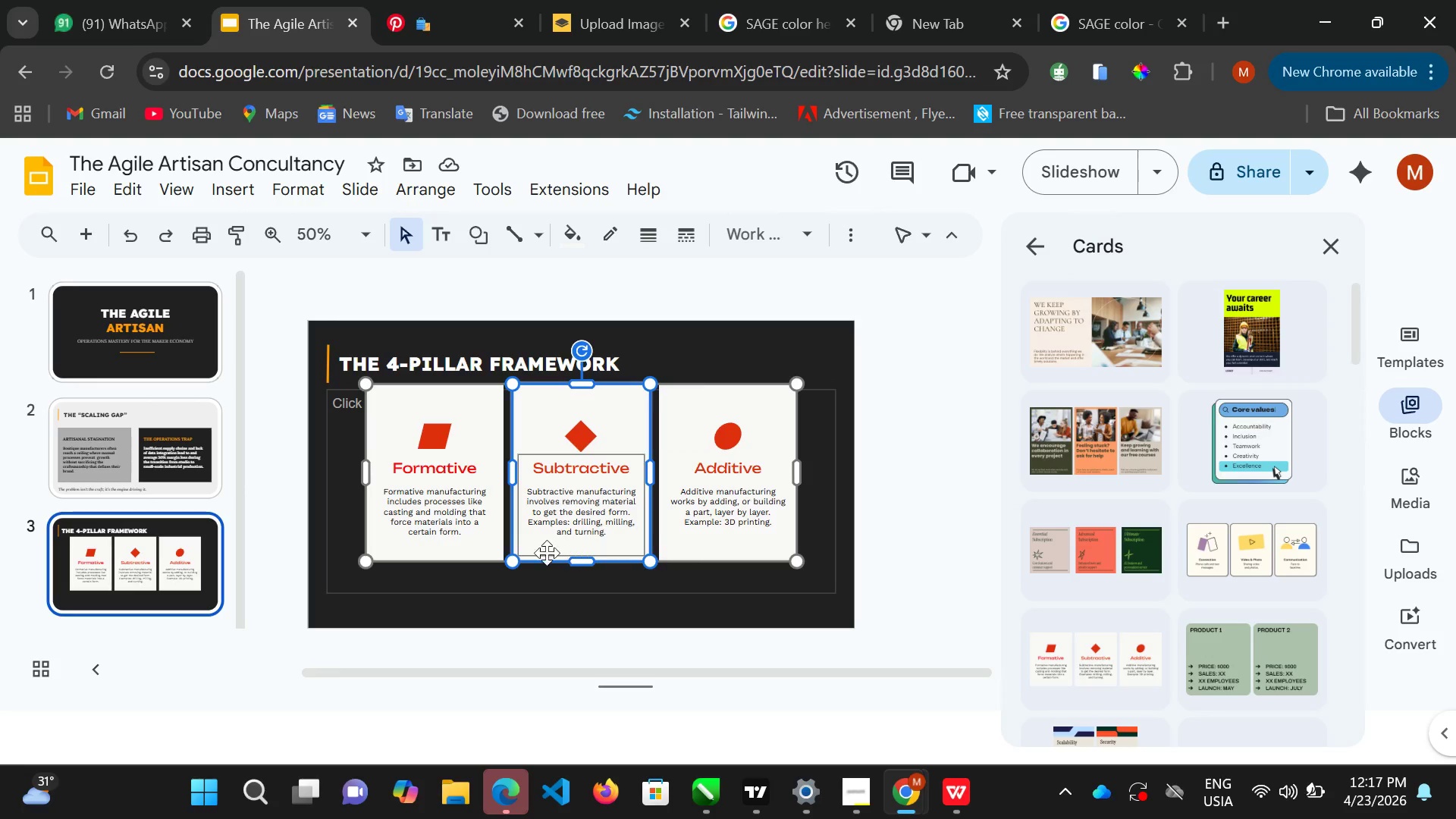 
double_click([364, 465])
 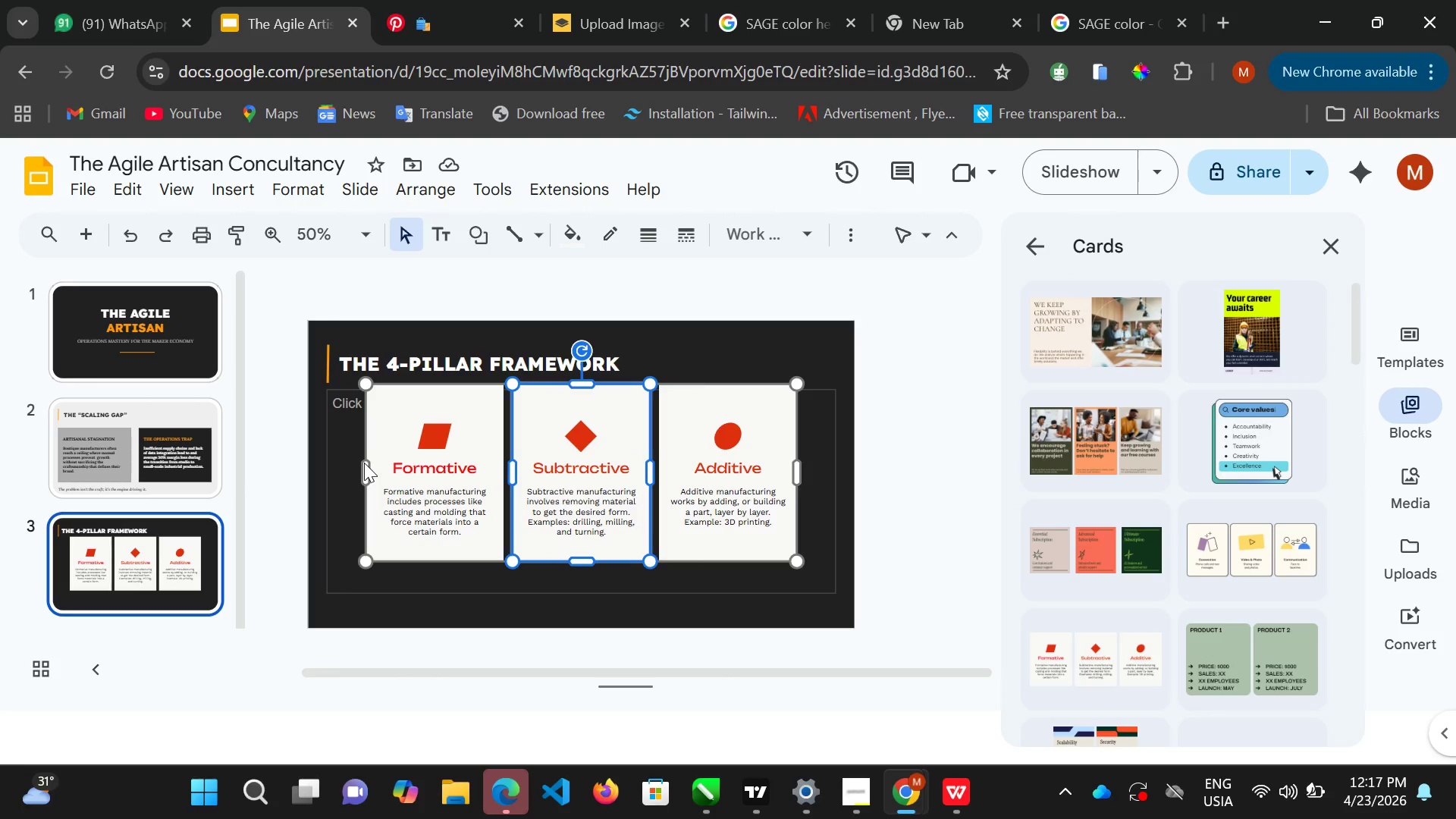 
left_click([364, 463])
 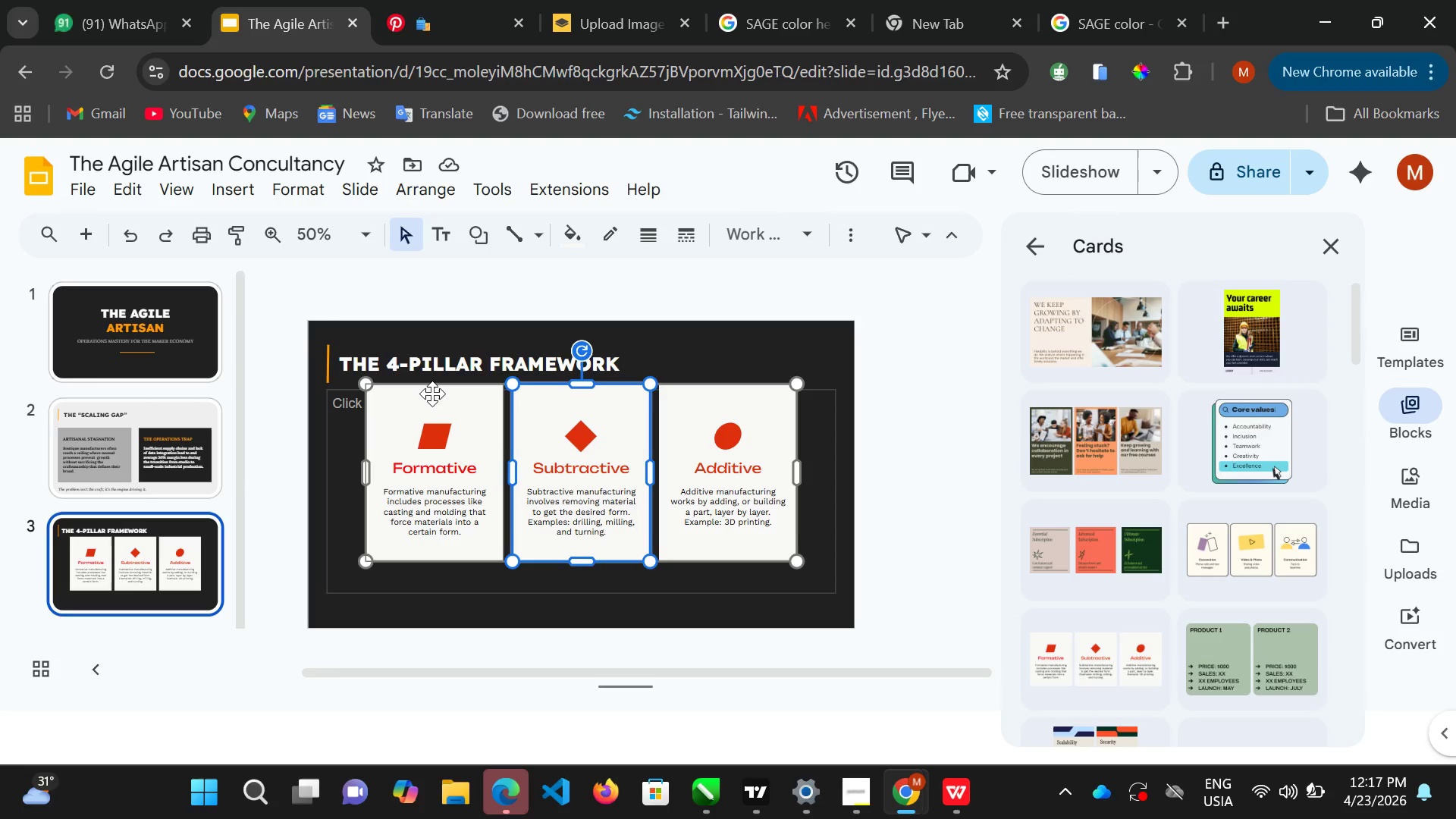 
double_click([432, 394])
 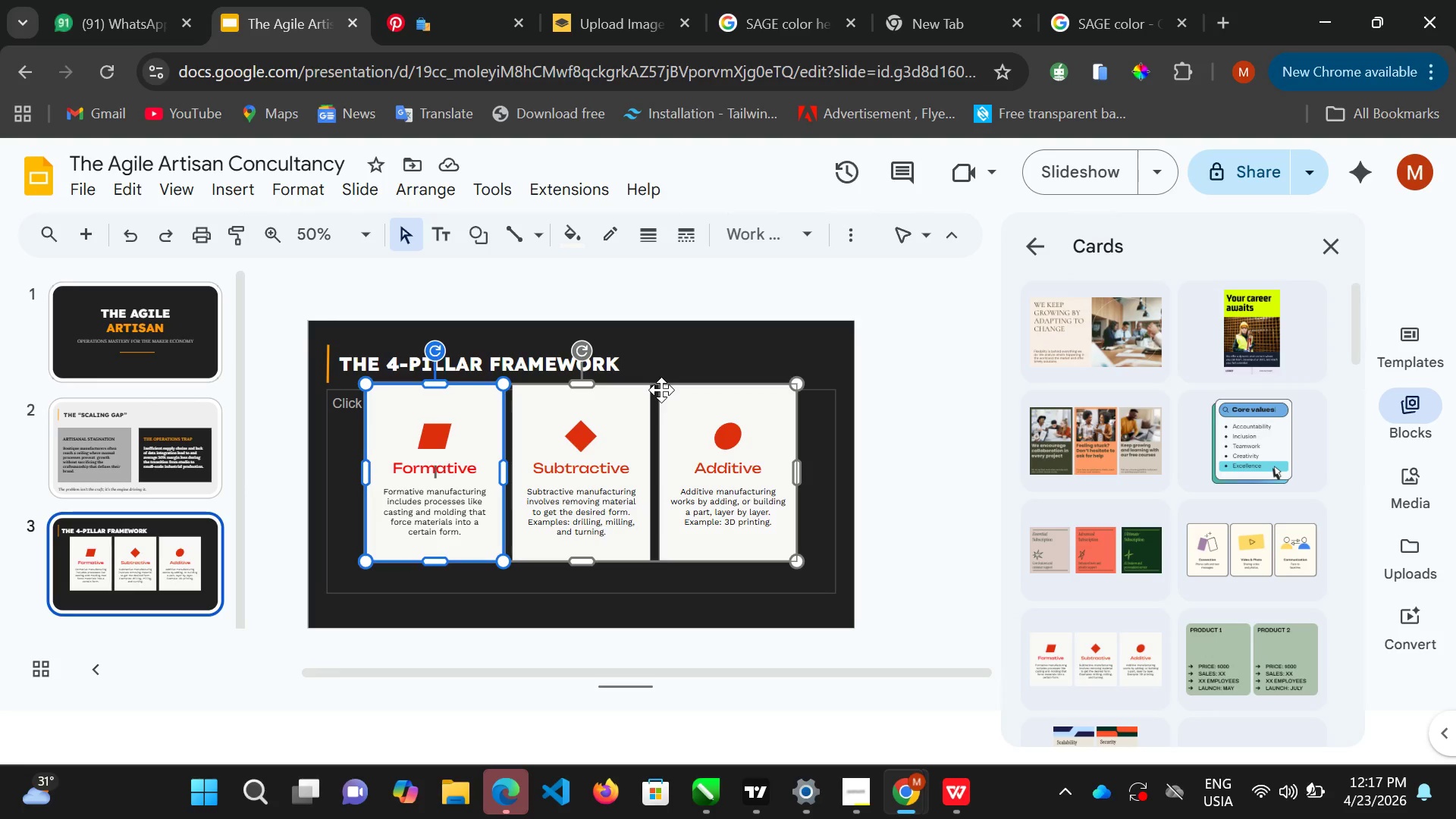 
left_click([661, 388])
 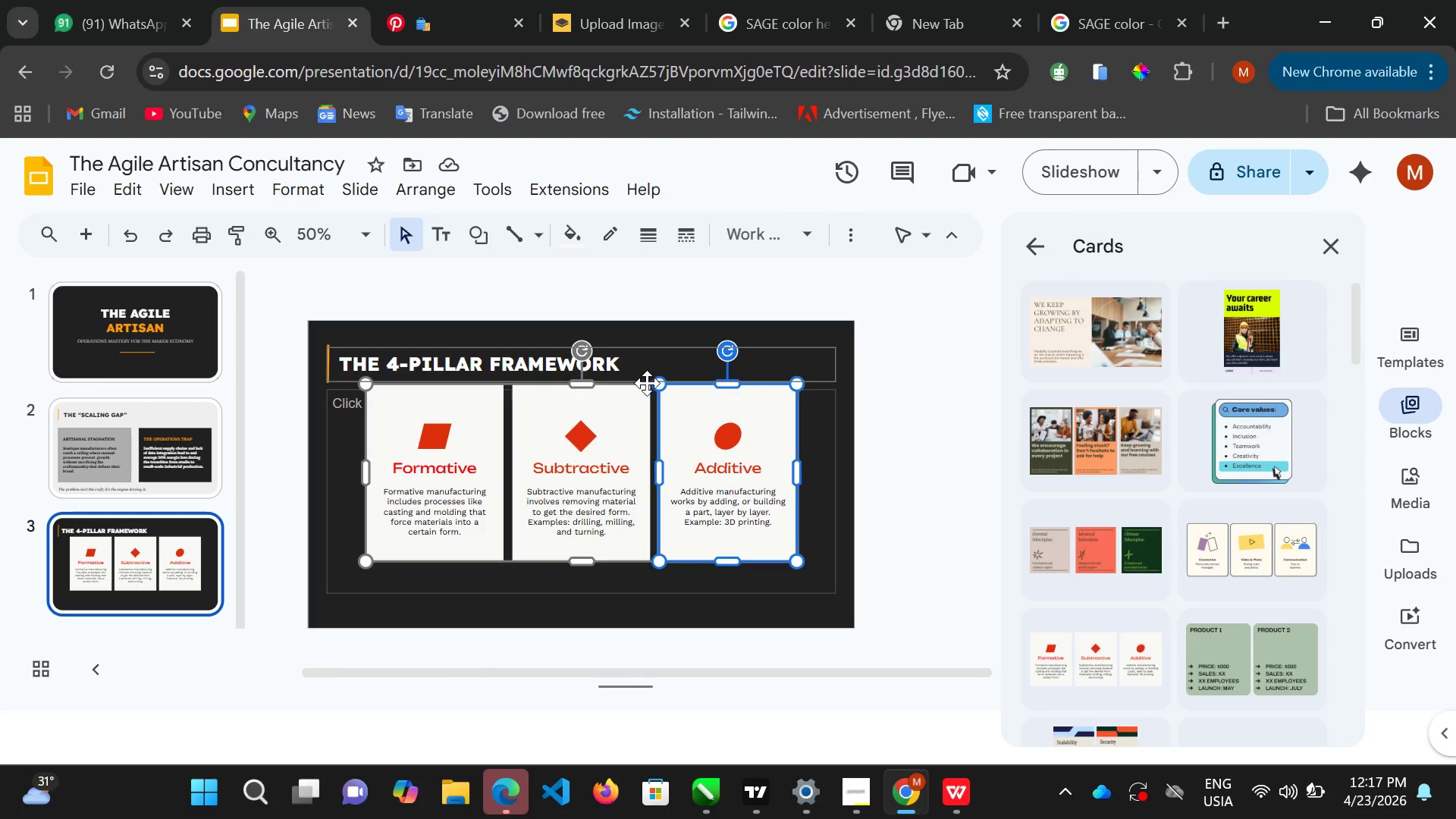 
left_click([647, 387])
 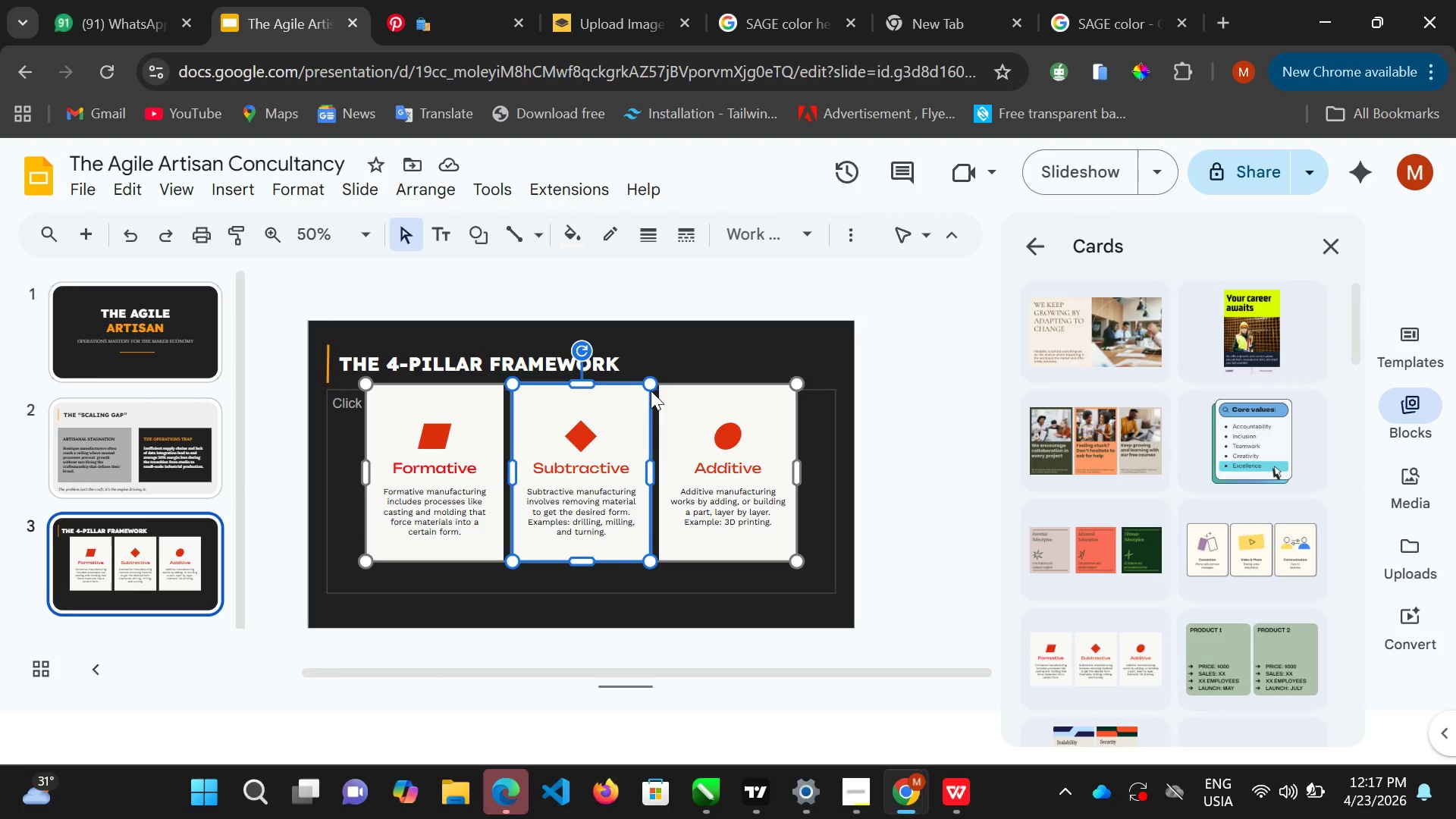 
left_click([651, 391])
 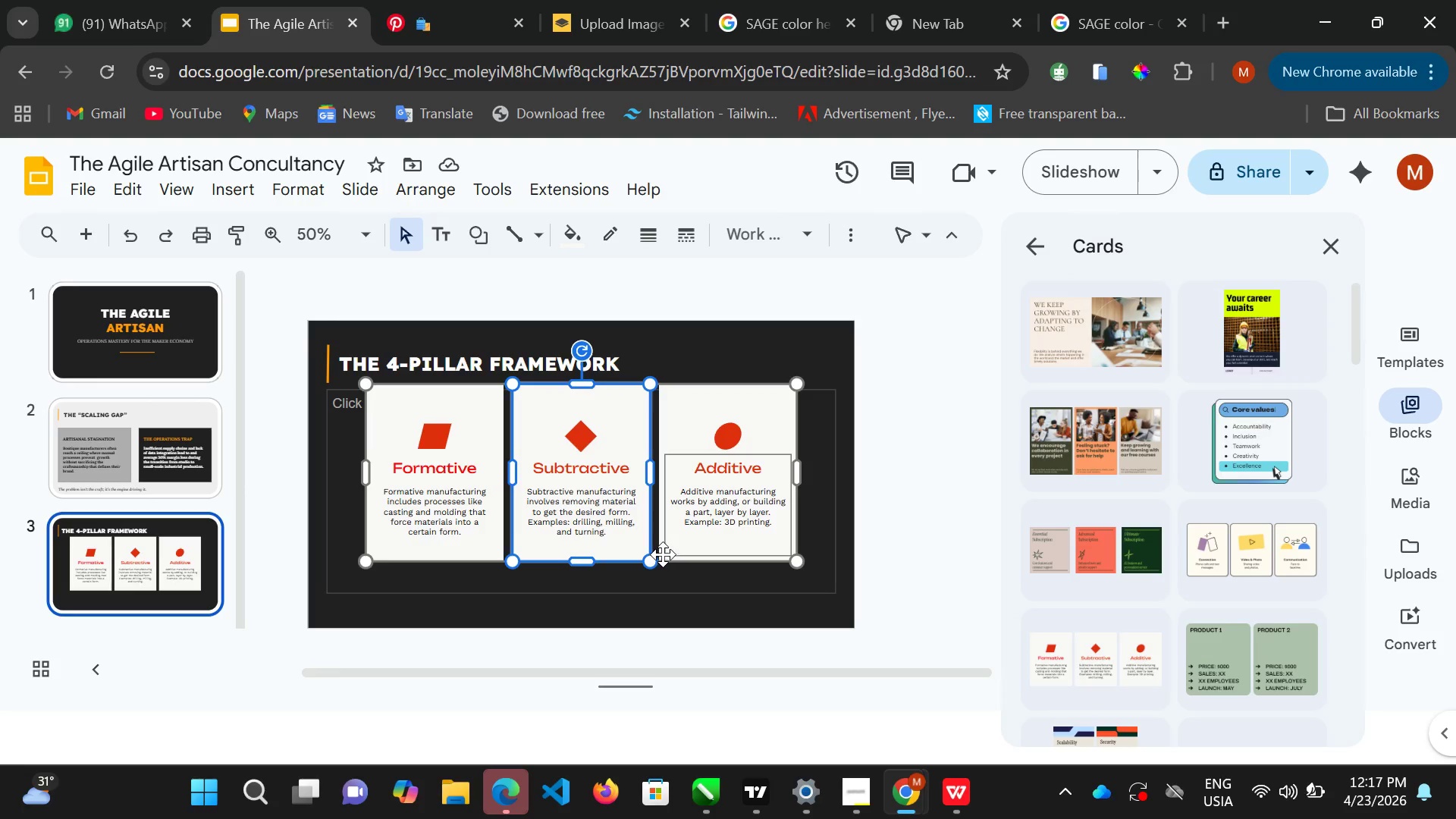 
double_click([663, 556])
 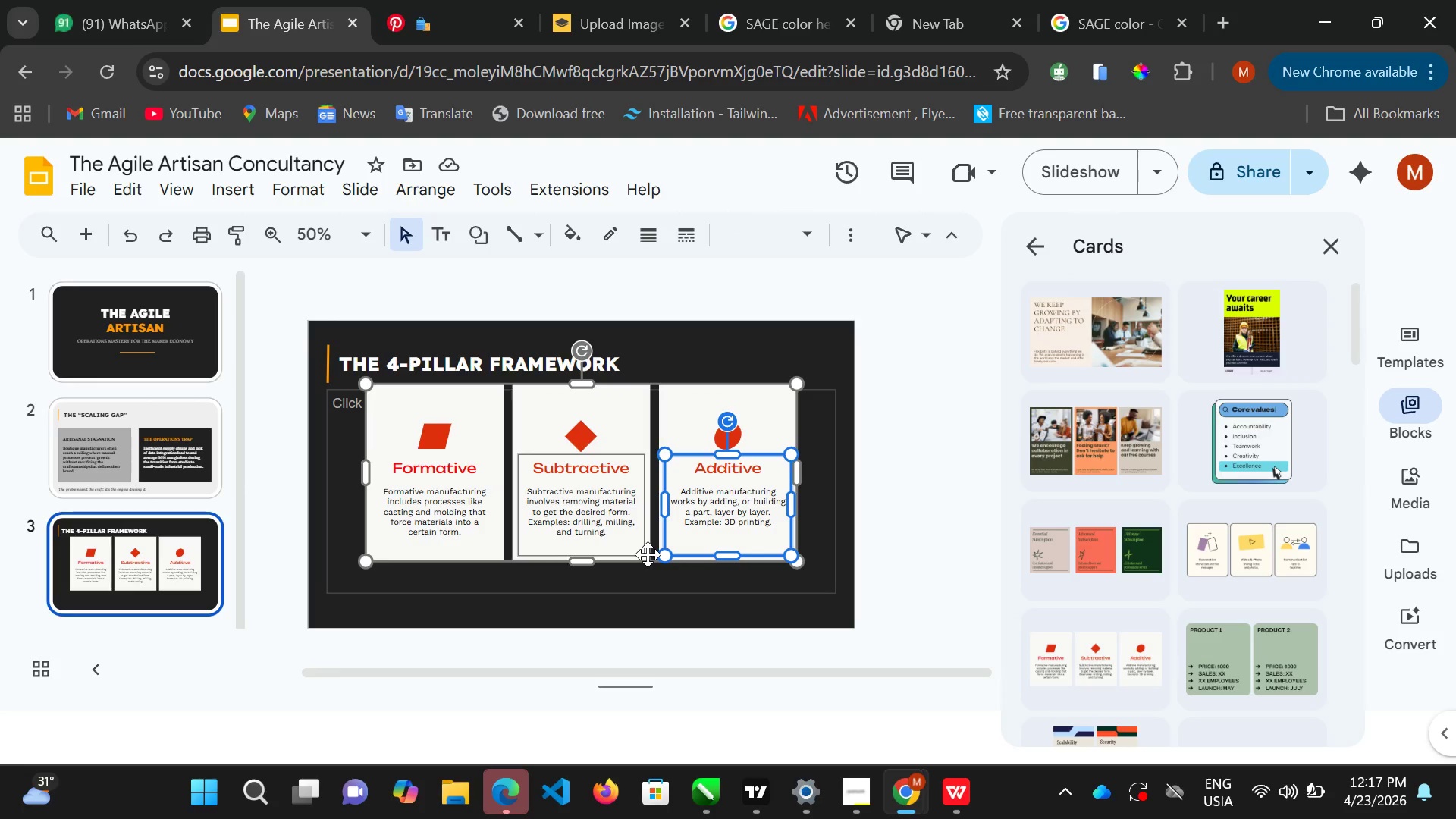 
double_click([648, 554])
 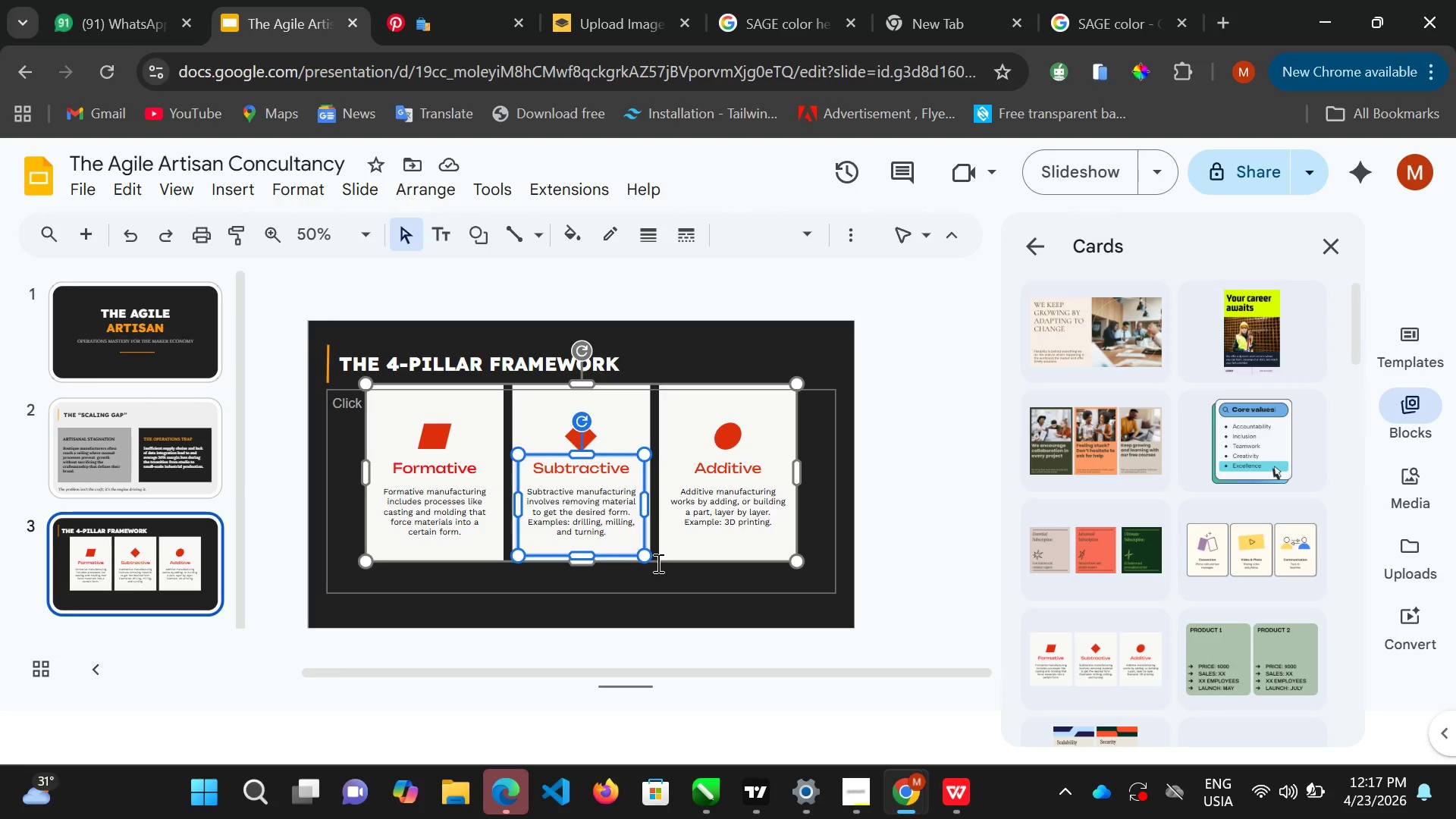 
double_click([657, 561])
 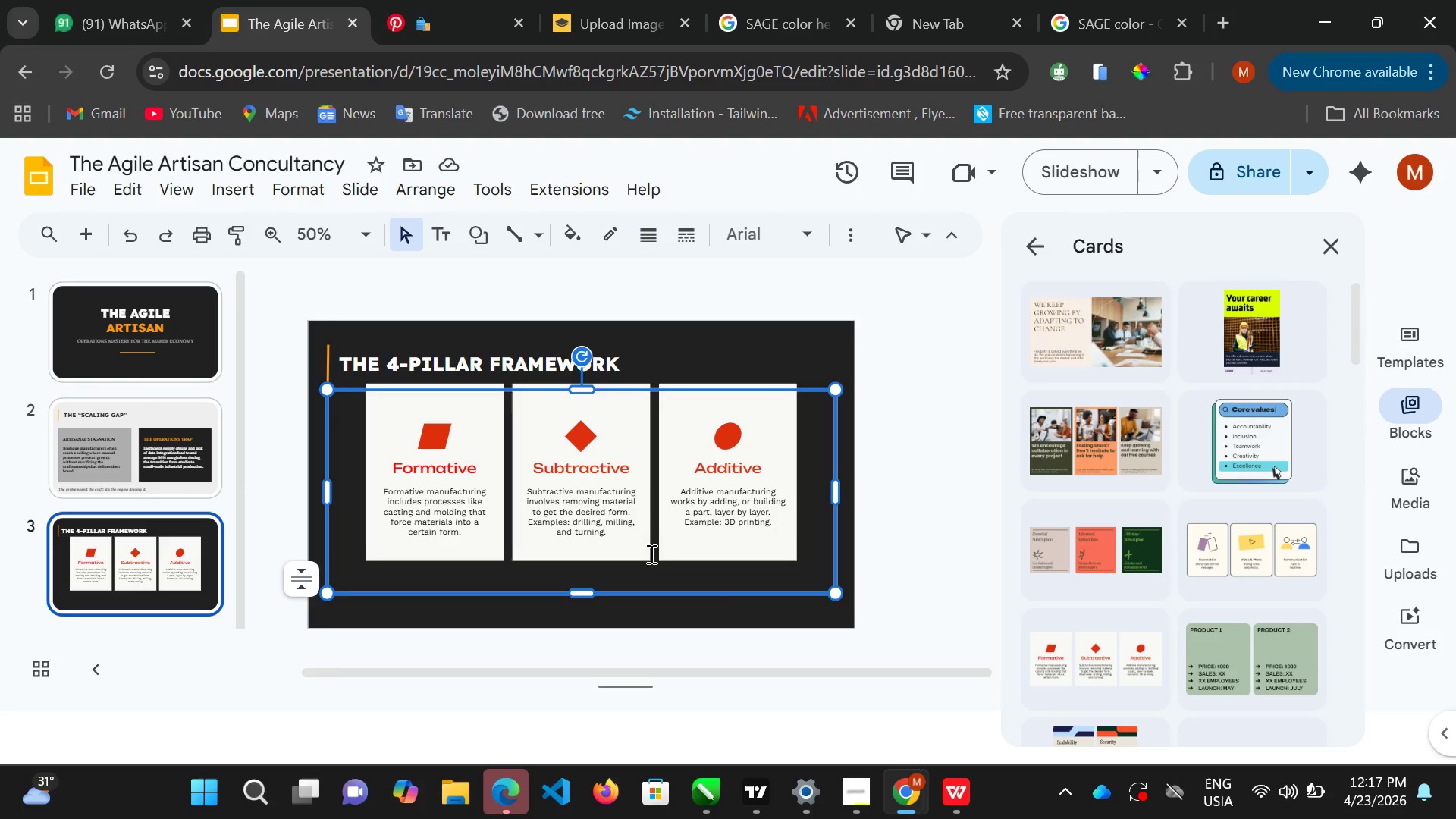 
left_click([648, 554])
 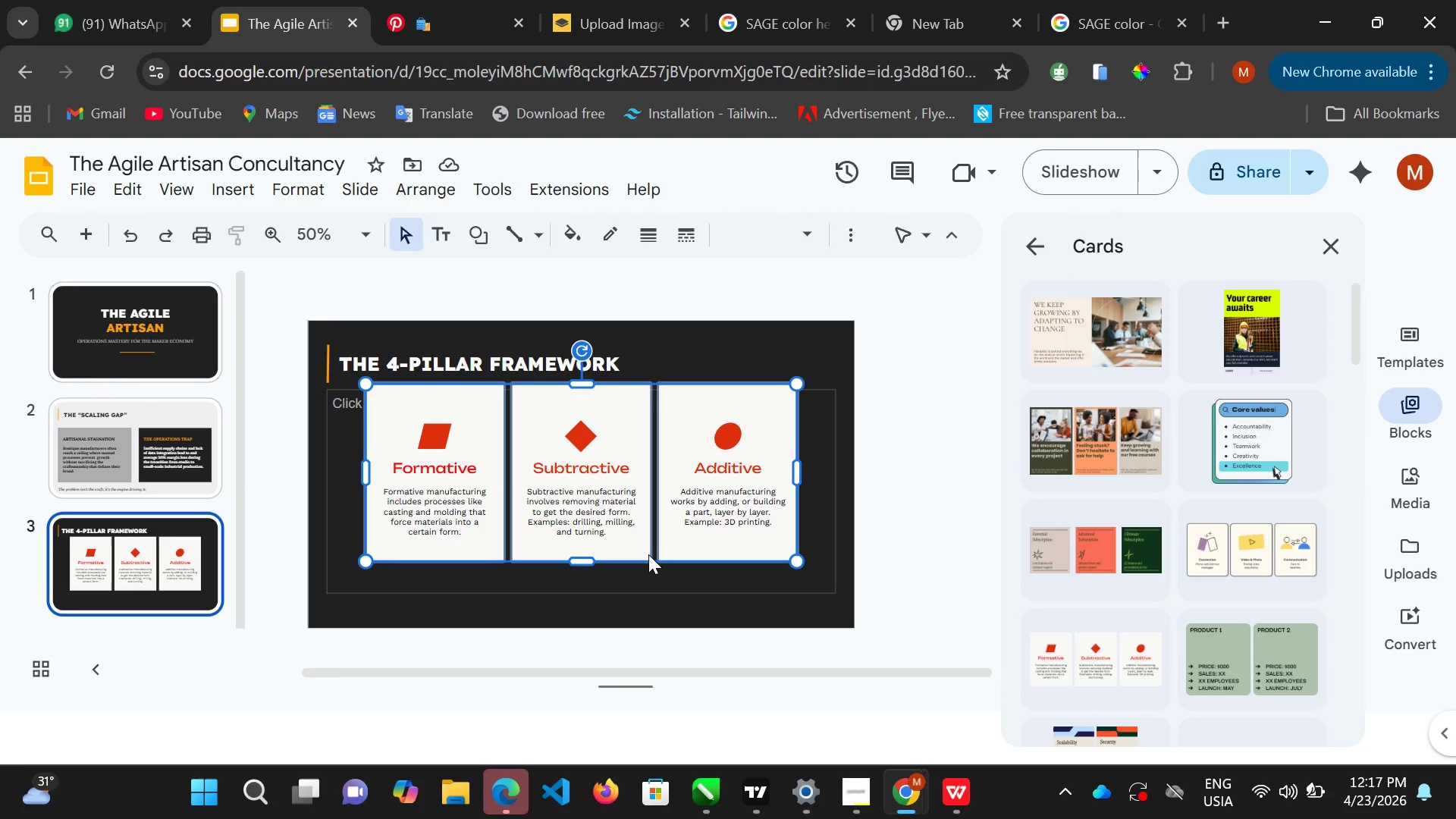 
hold_key(key=ArrowDown, duration=0.97)
 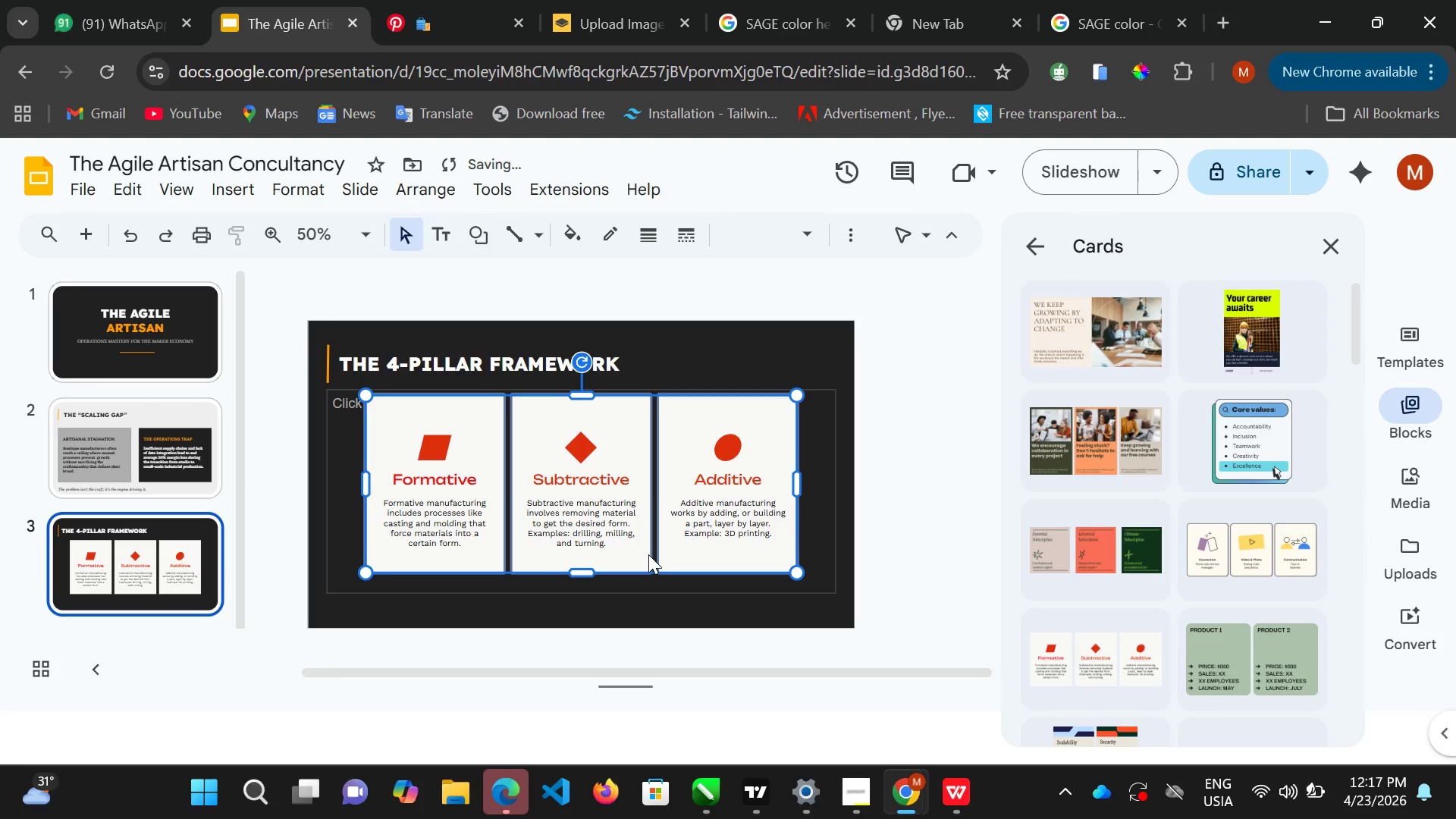 
key(ArrowDown)
 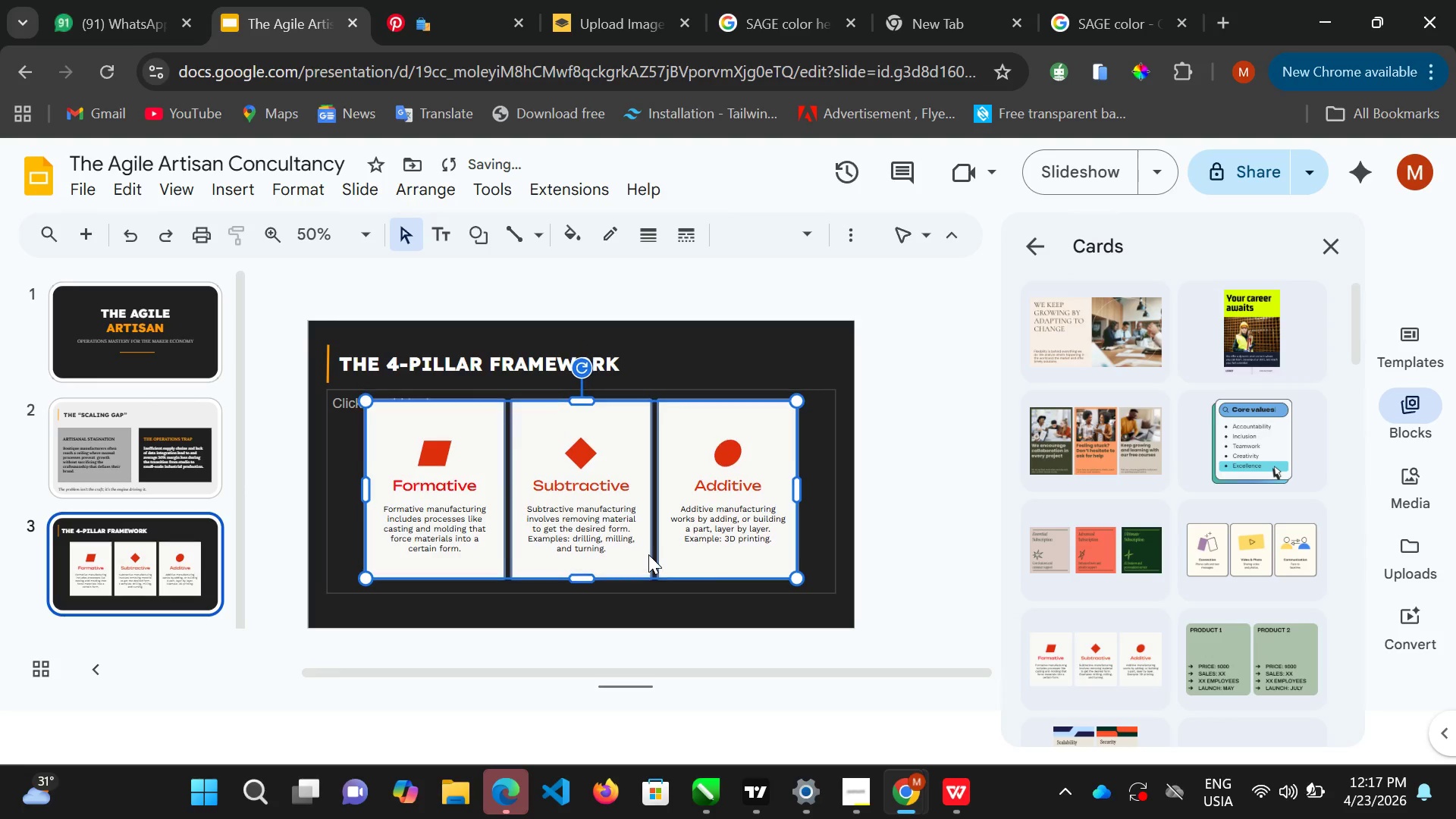 
hold_key(key=ArrowDown, duration=0.33)
 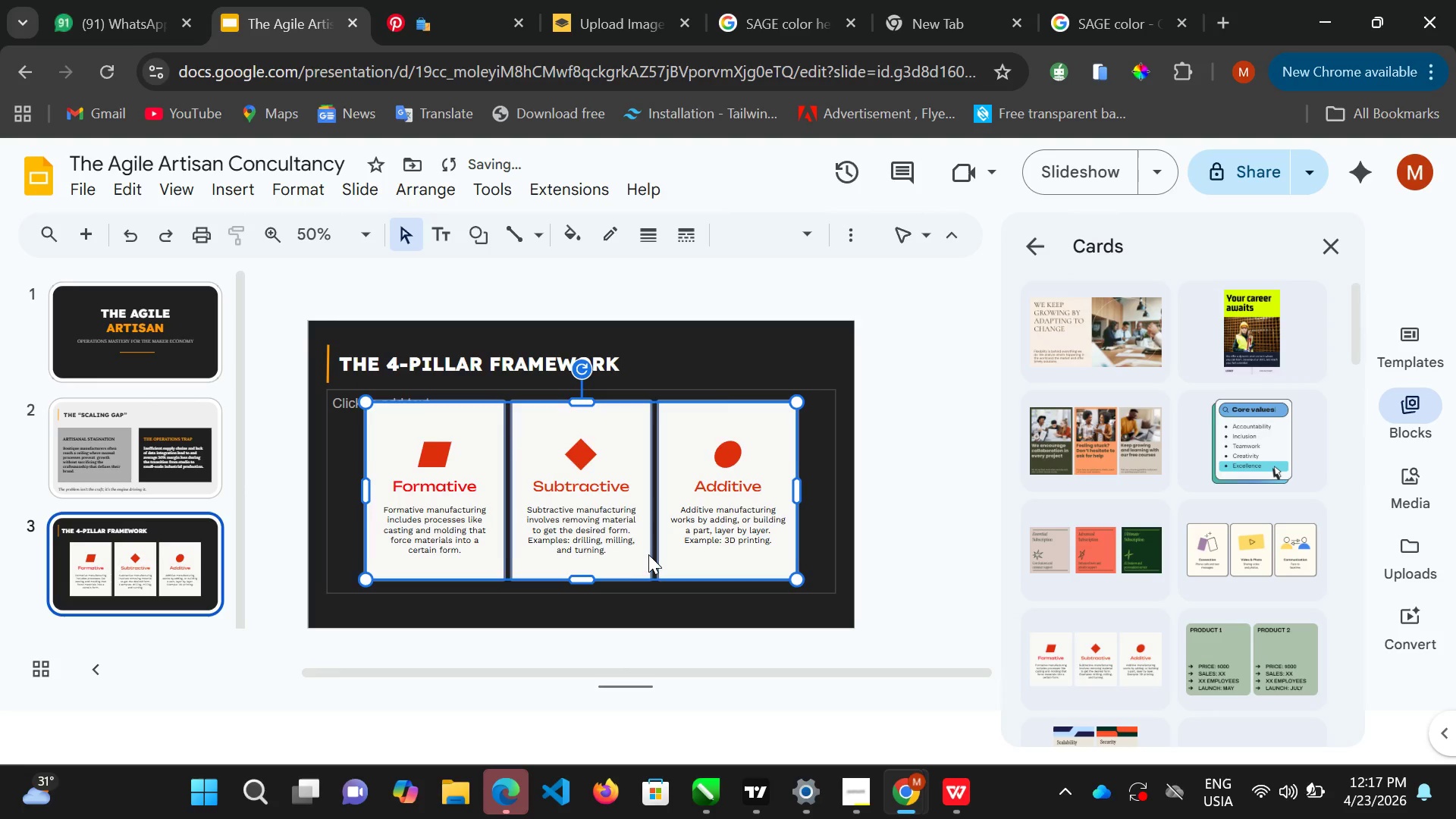 
key(ArrowDown)
 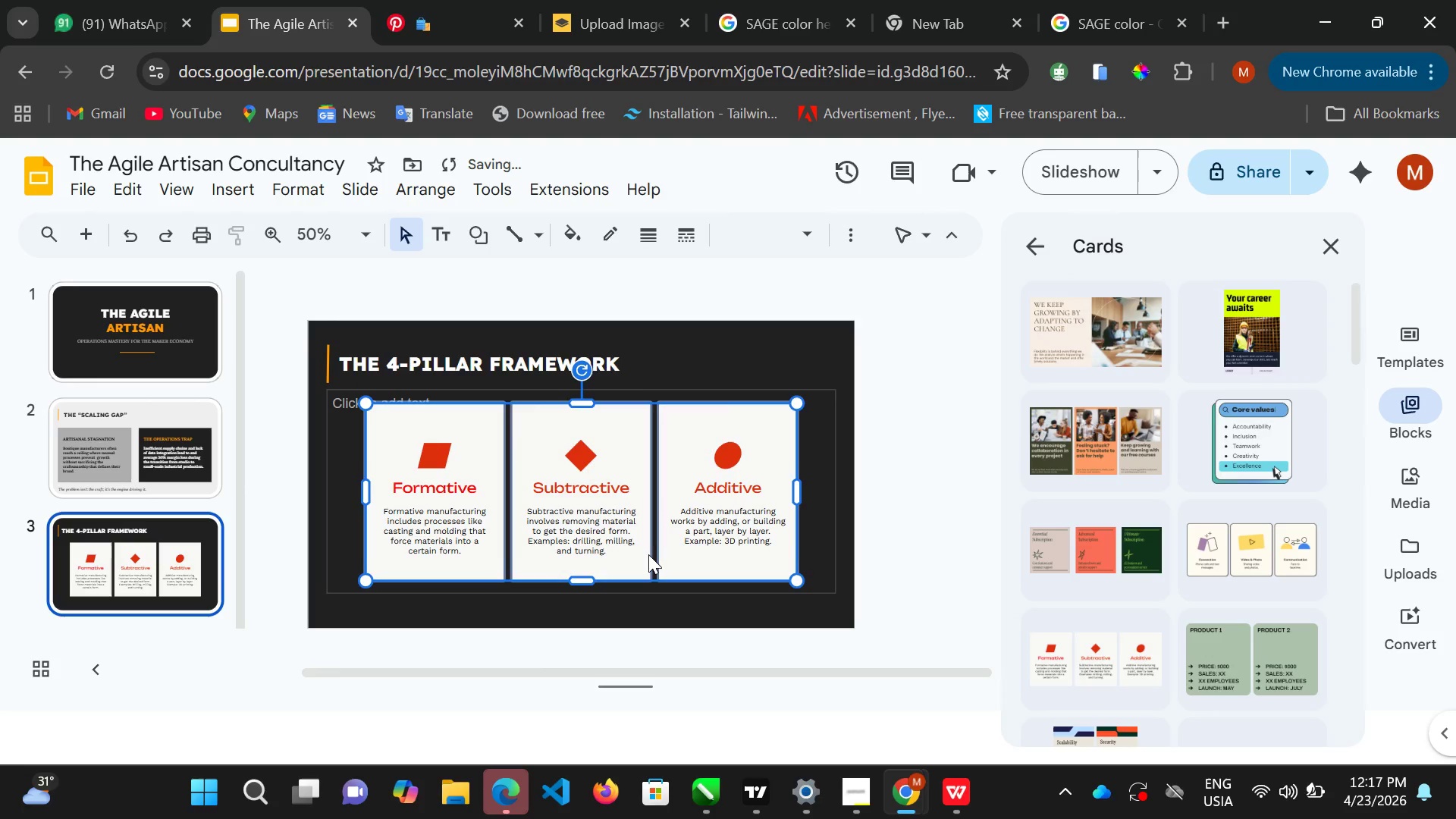 
key(ArrowDown)
 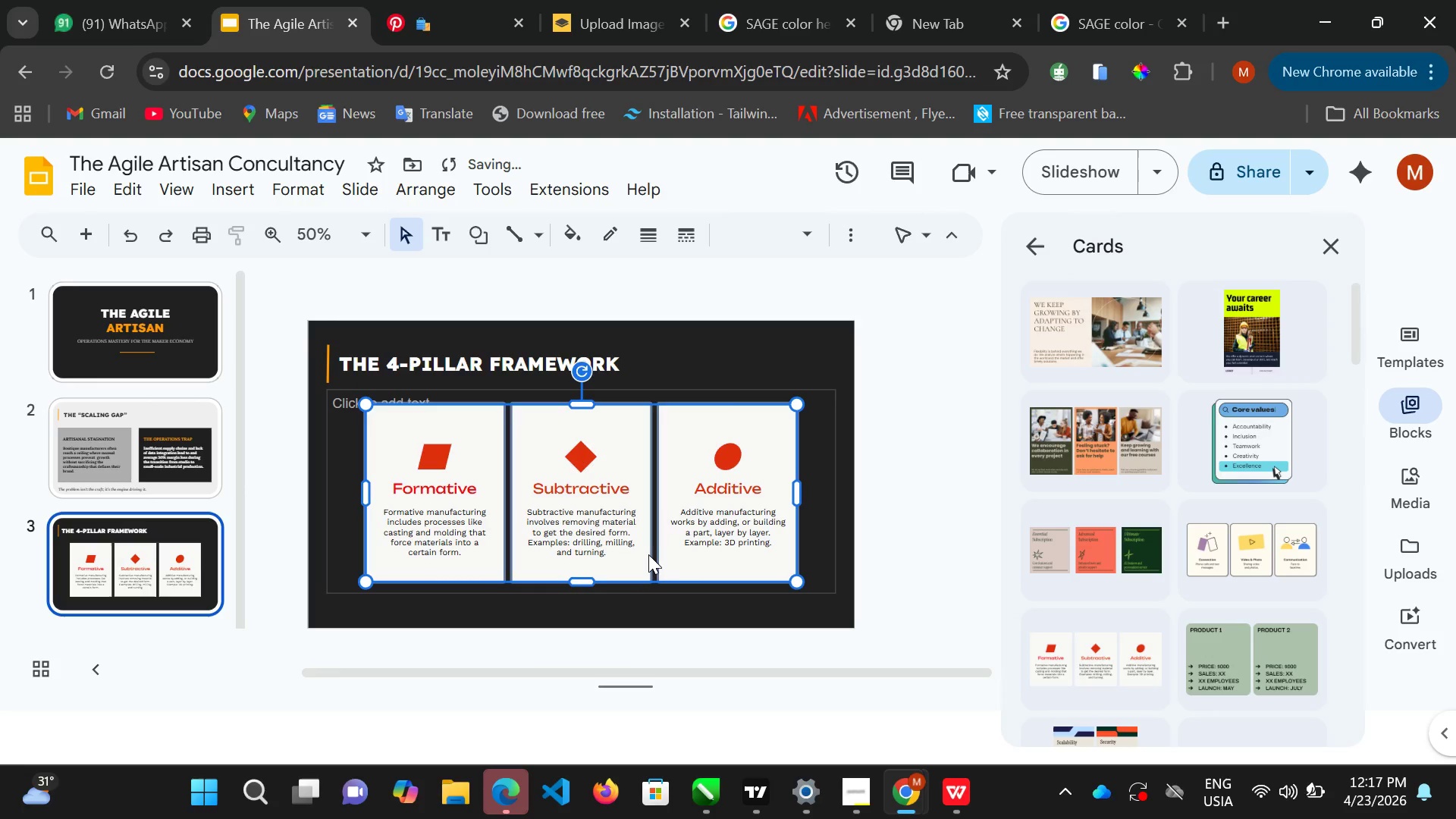 
key(ArrowDown)
 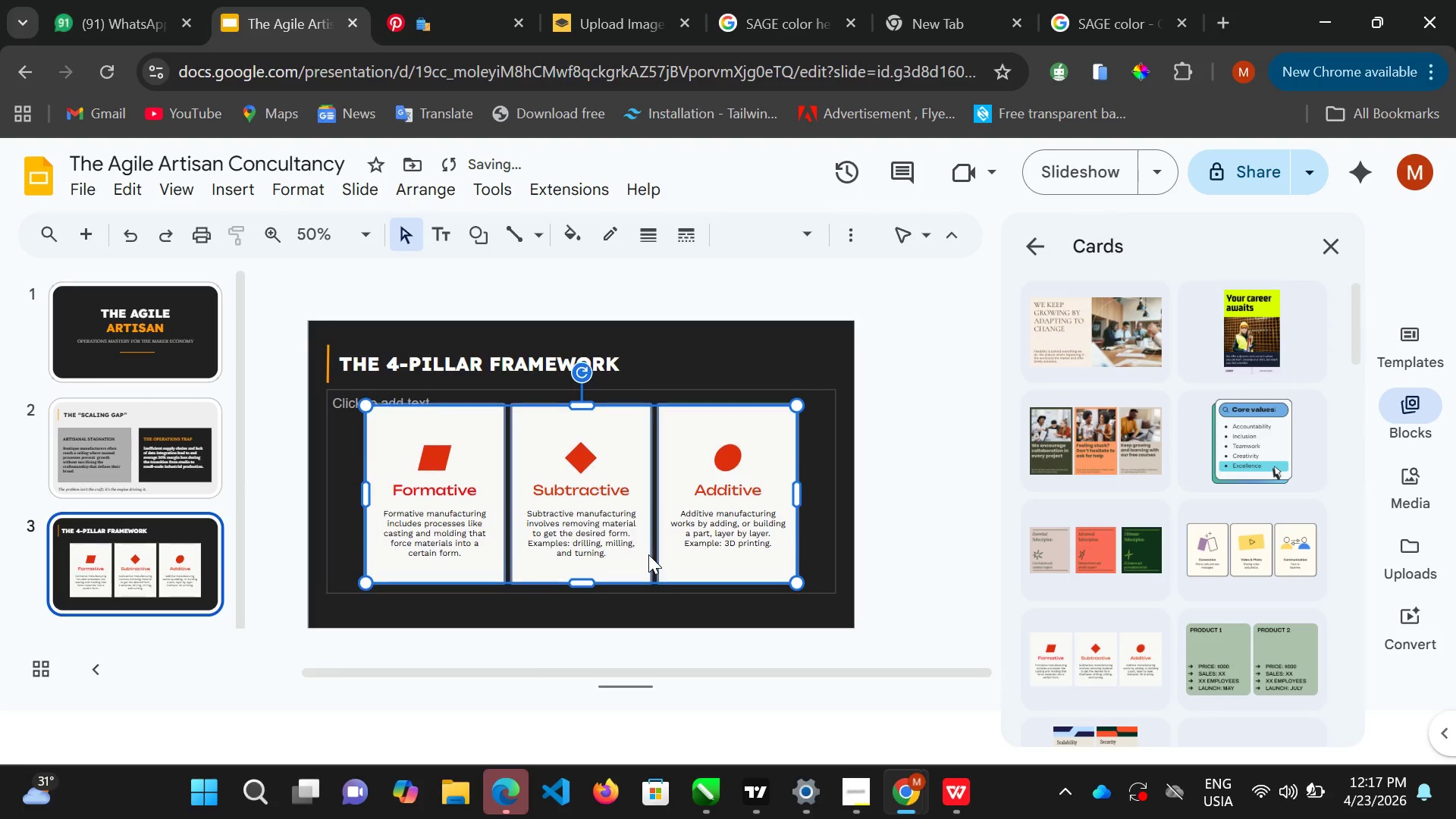 
key(ArrowDown)
 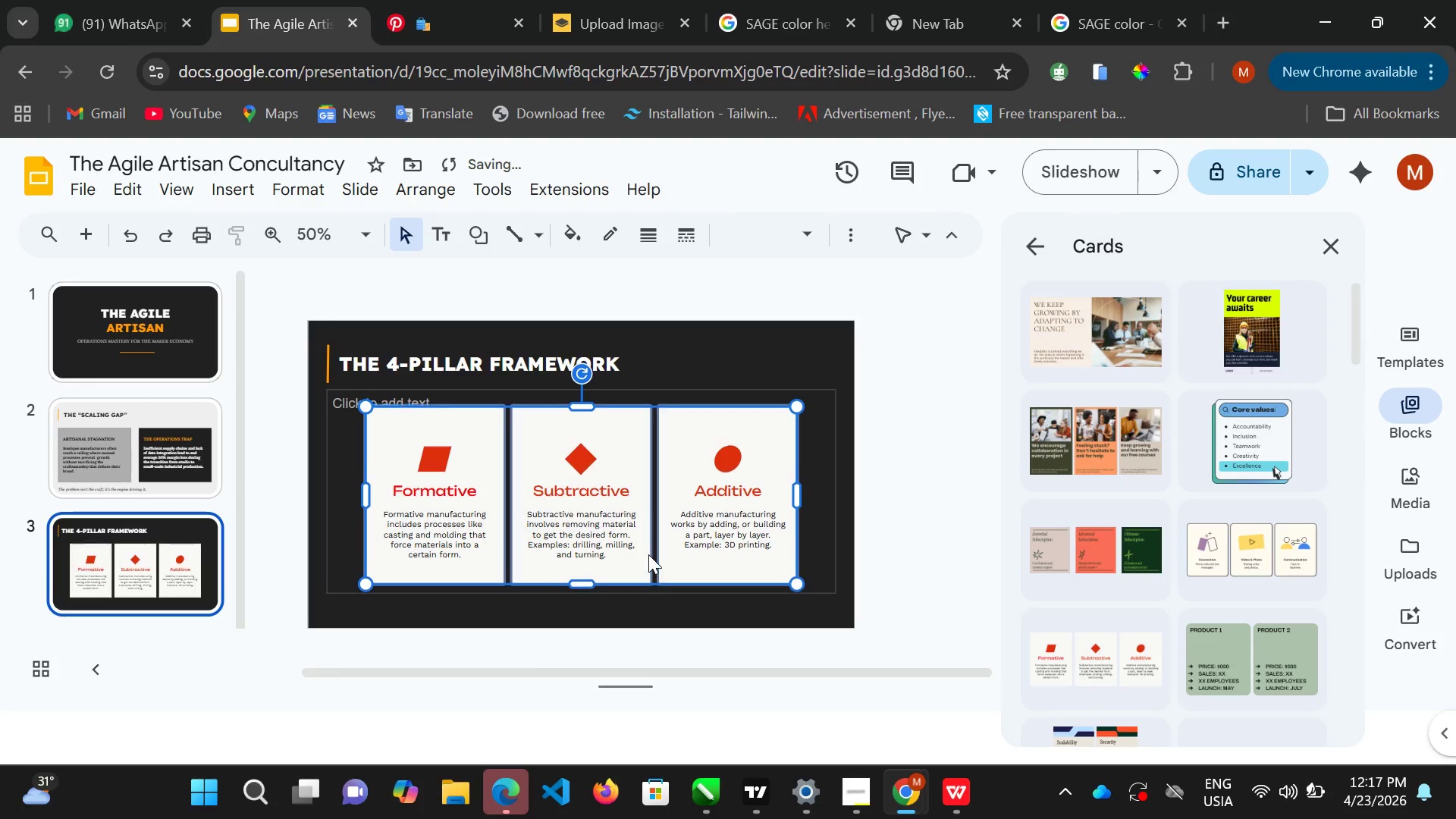 
key(ArrowDown)
 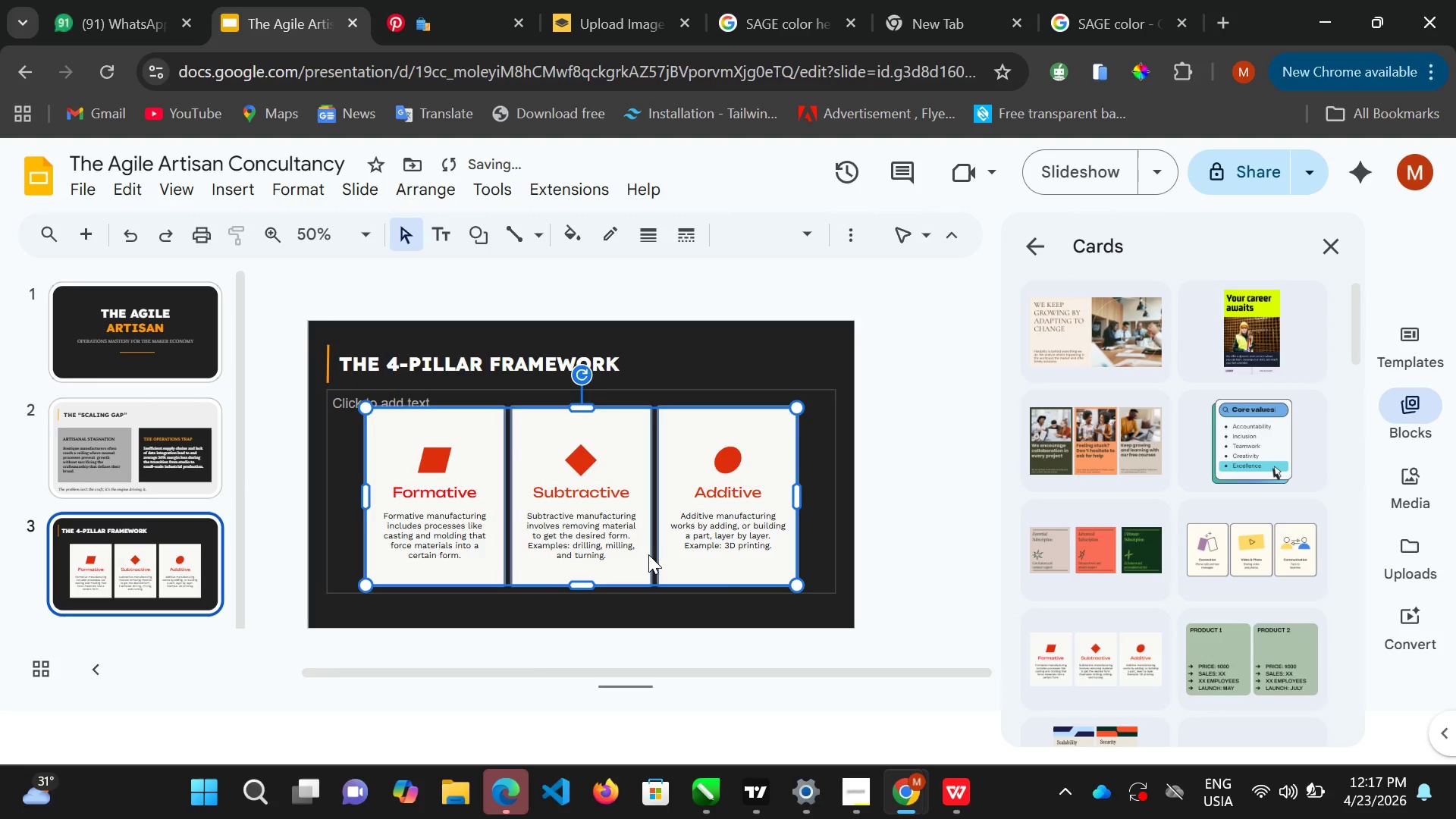 
key(ArrowDown)
 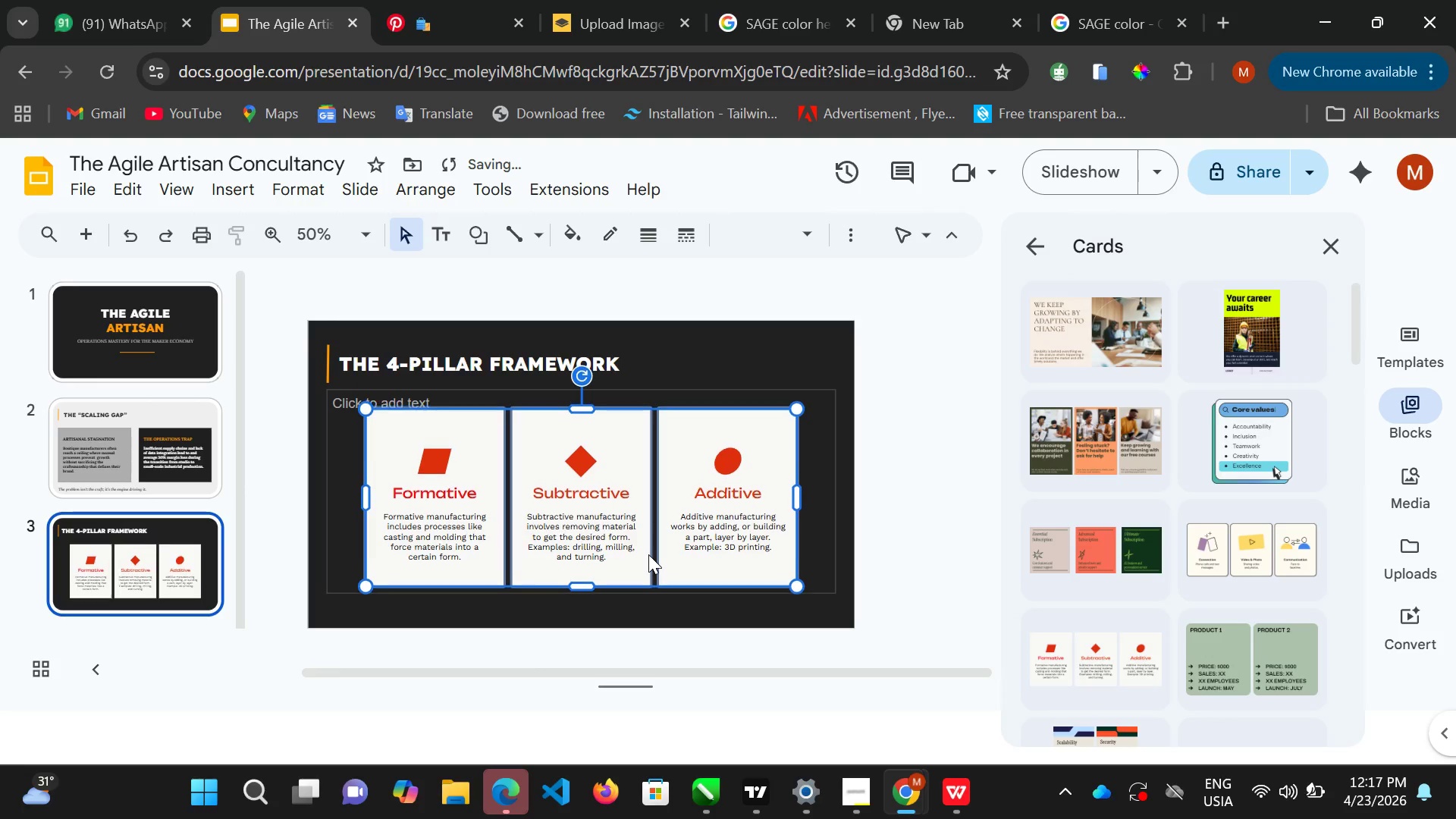 
key(ArrowDown)
 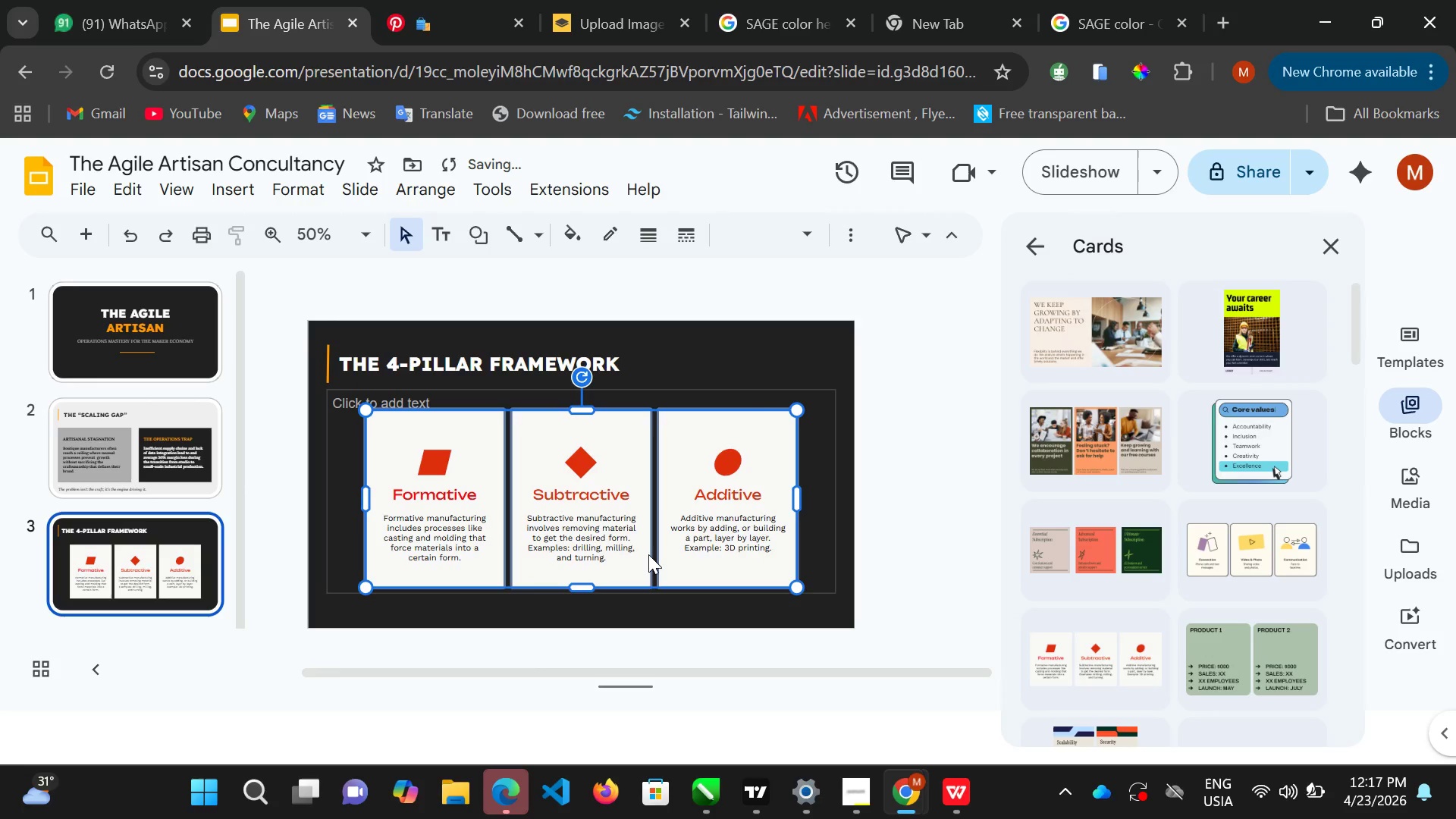 
key(ArrowDown)
 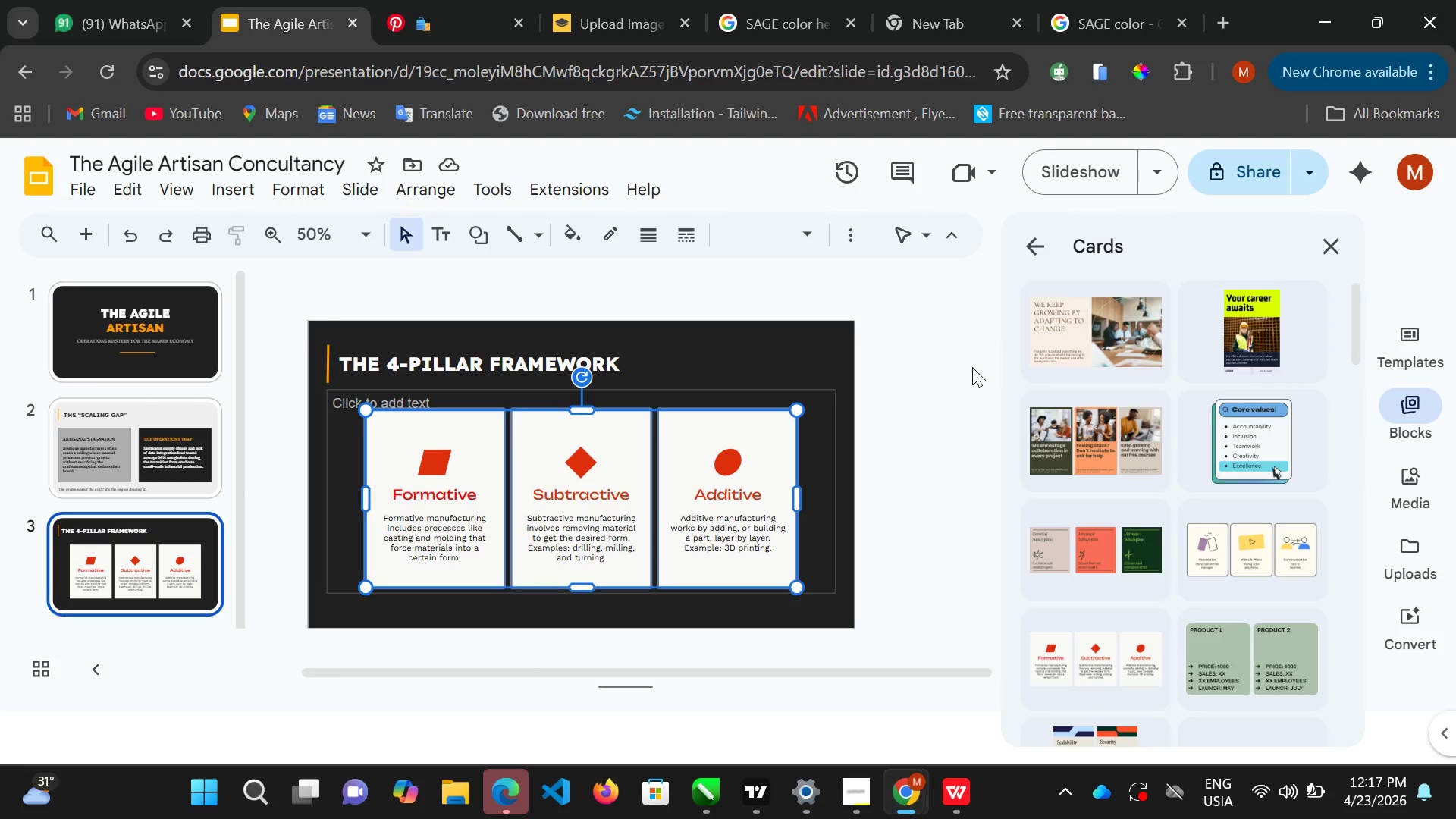 
wait(7.25)
 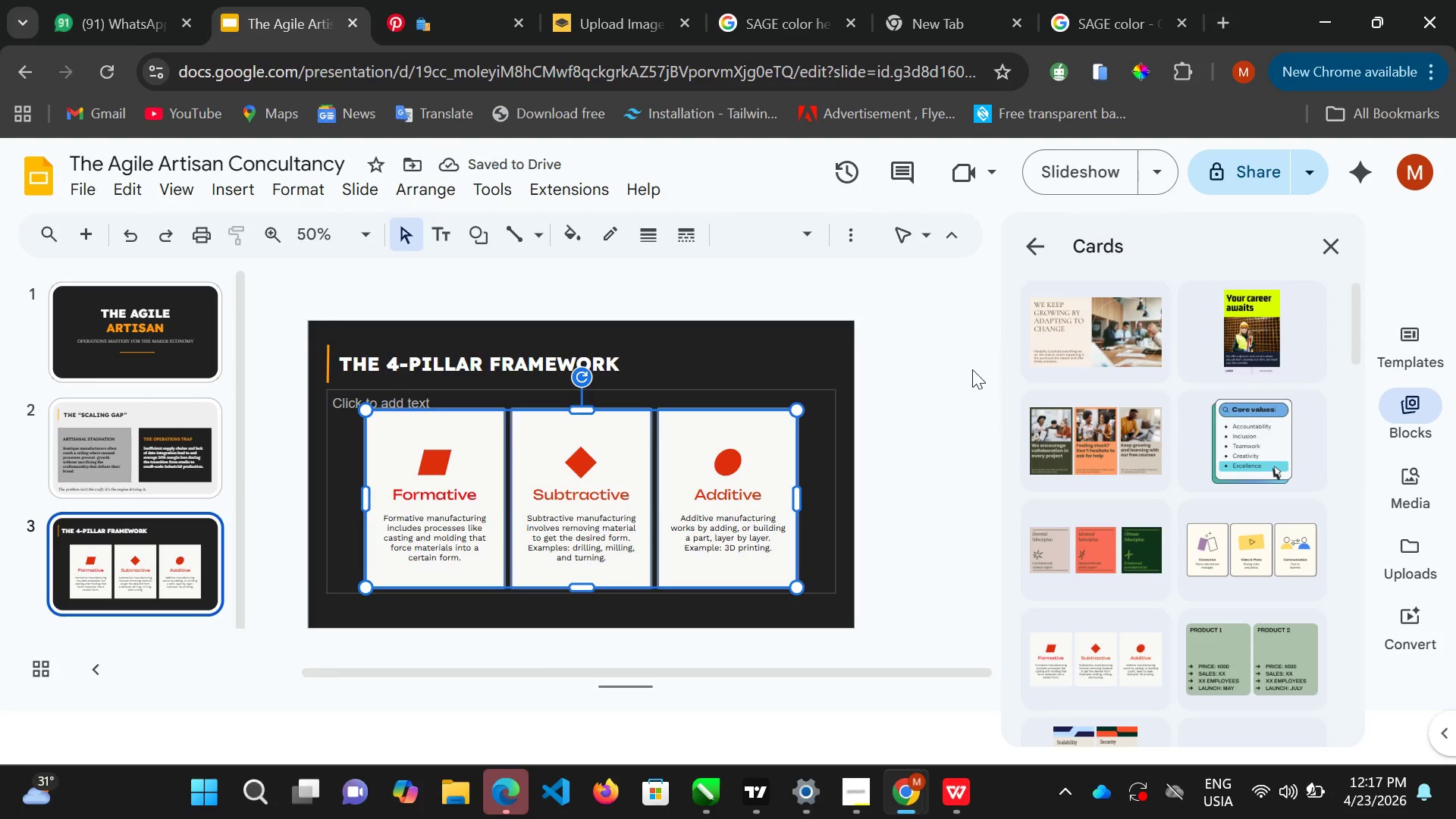 
left_click([1059, 162])
 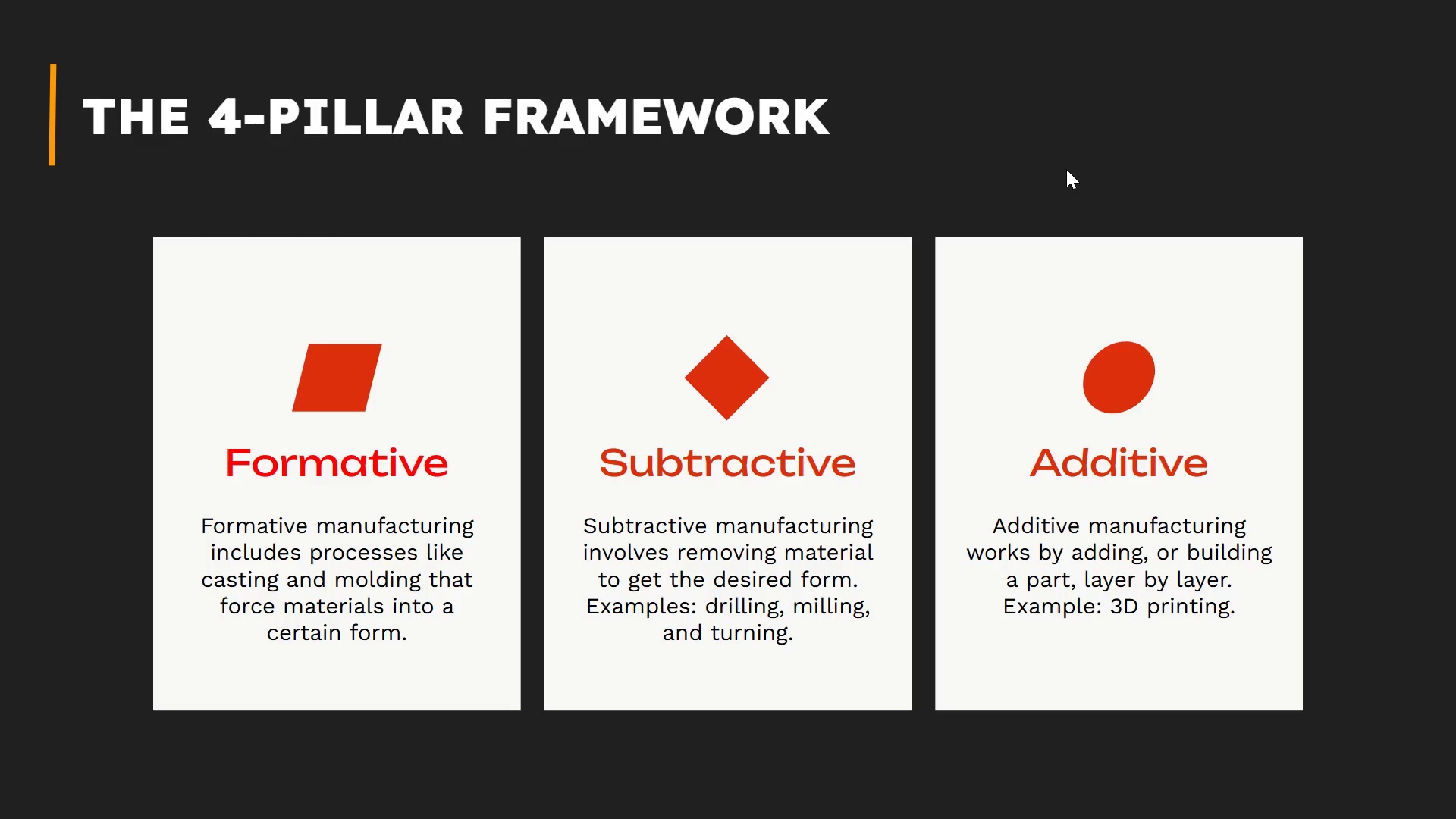 
wait(14.03)
 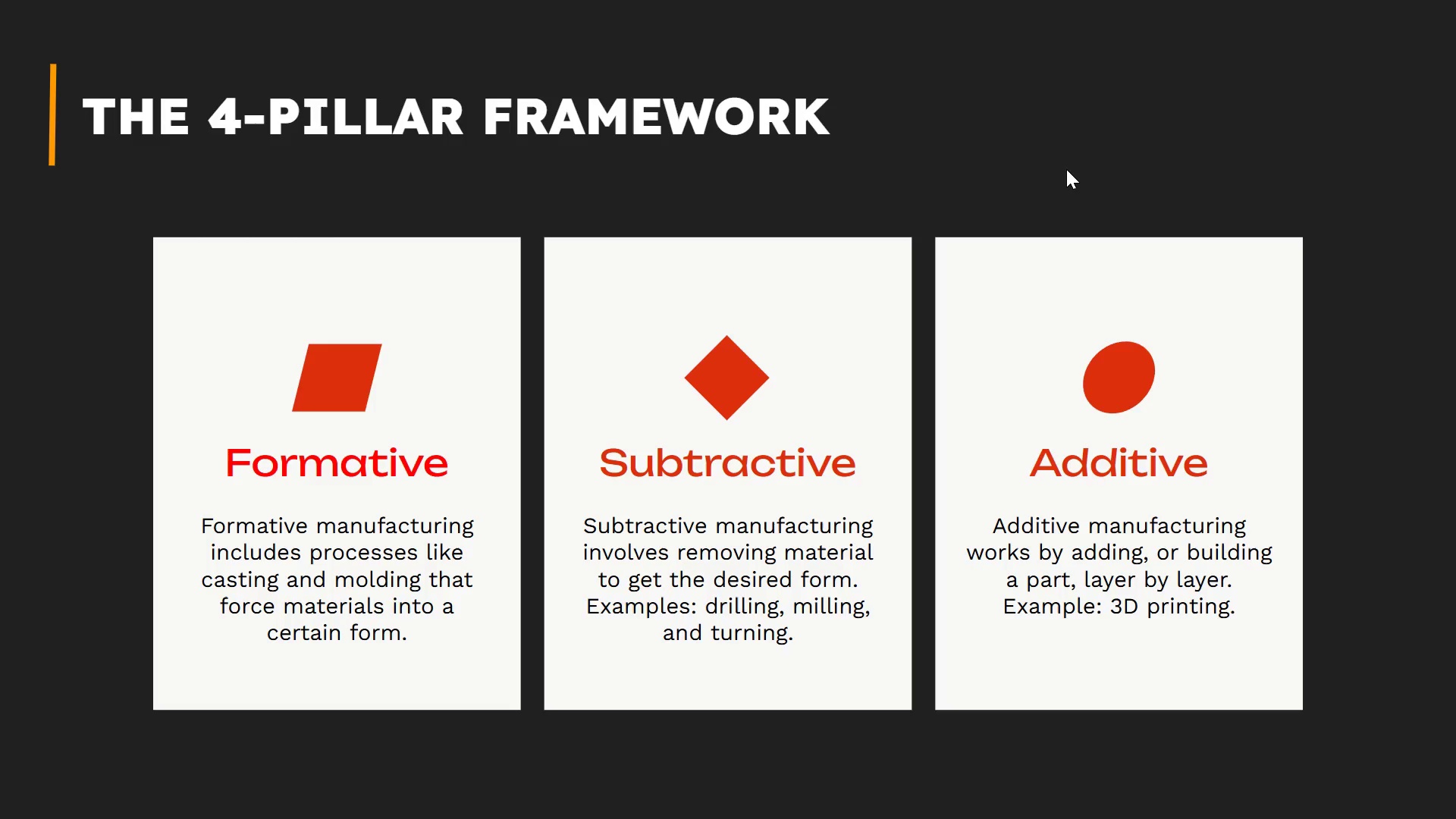 
key(Escape)
 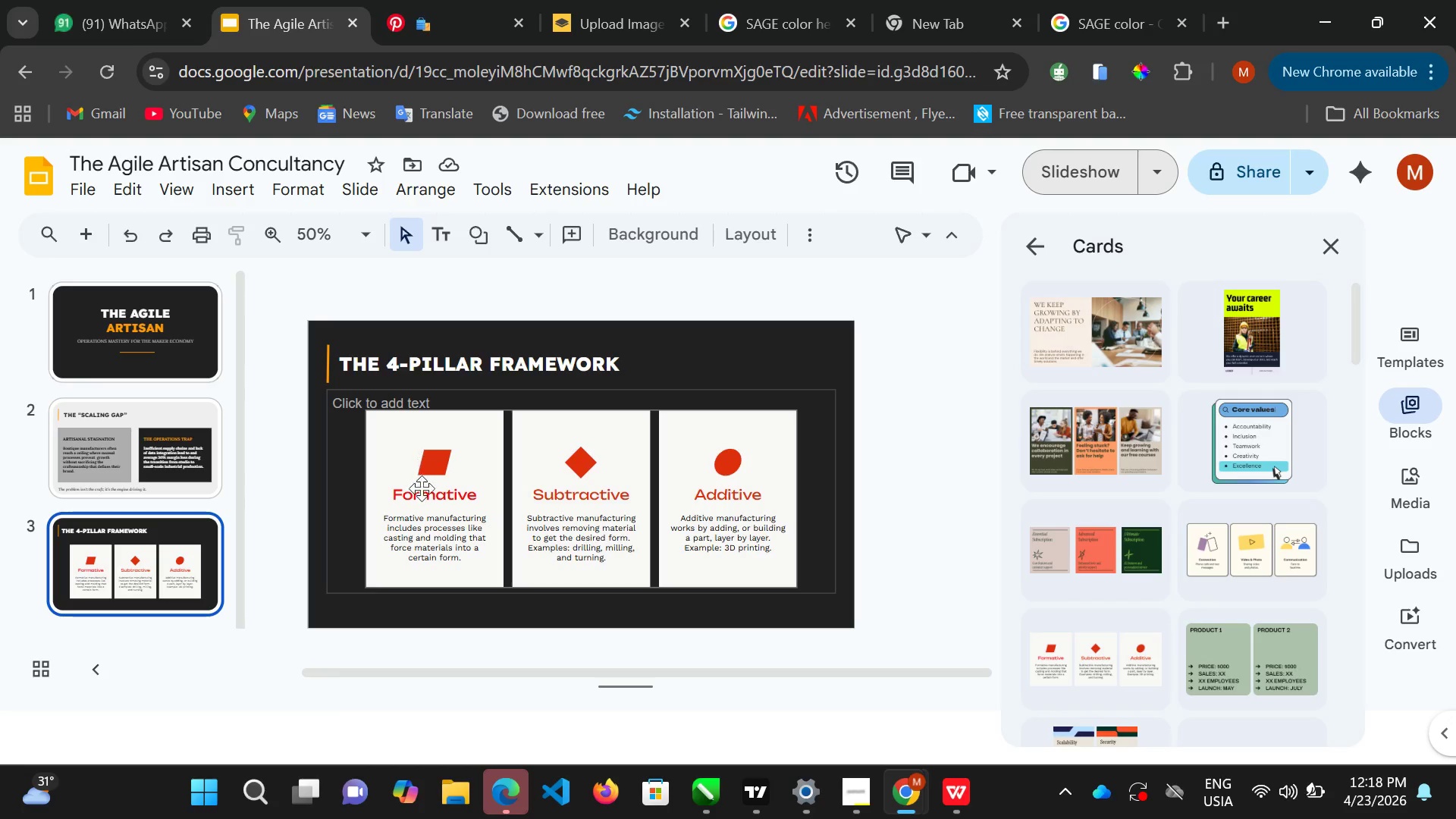 
left_click([422, 490])
 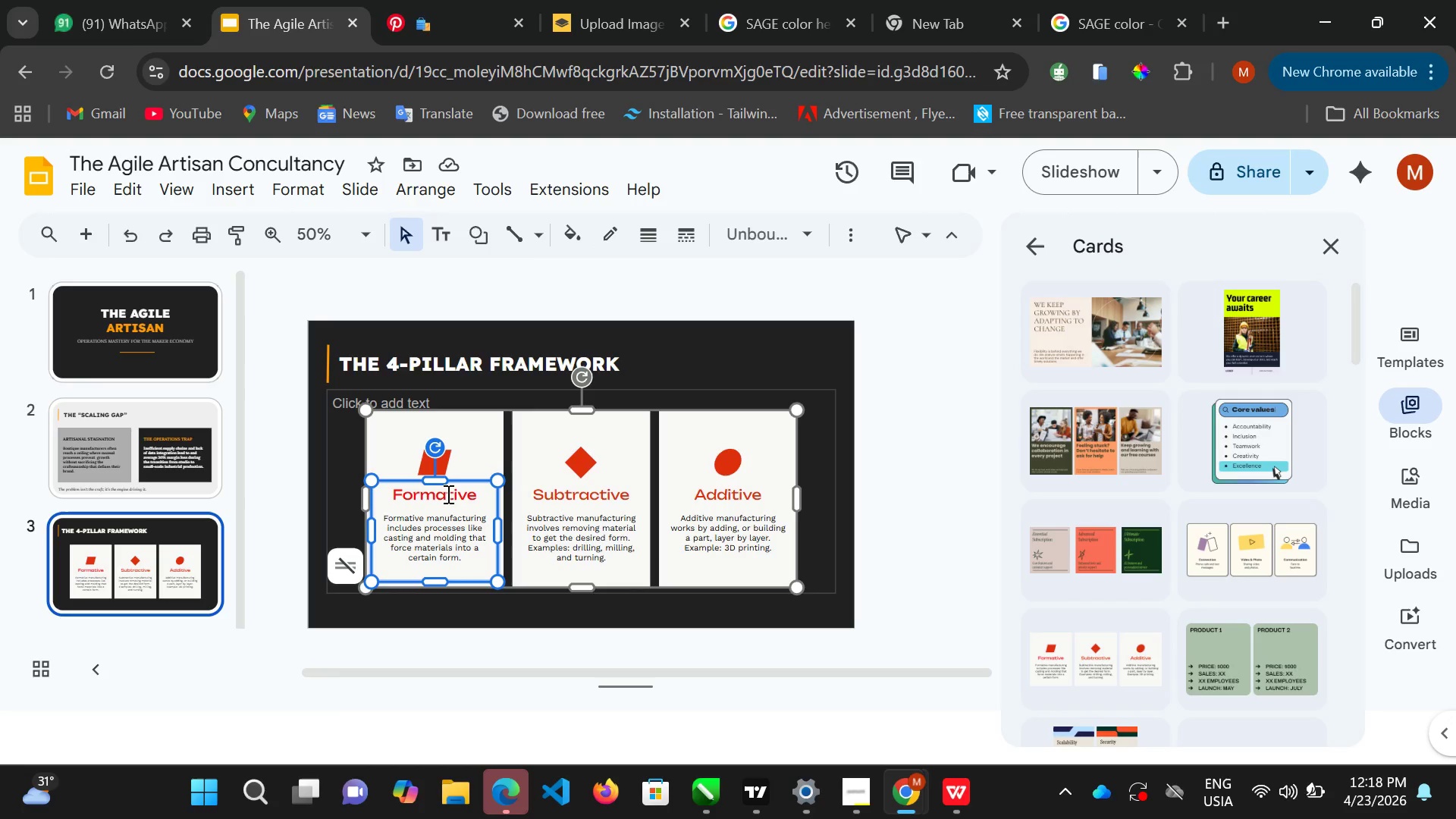 
double_click([450, 494])
 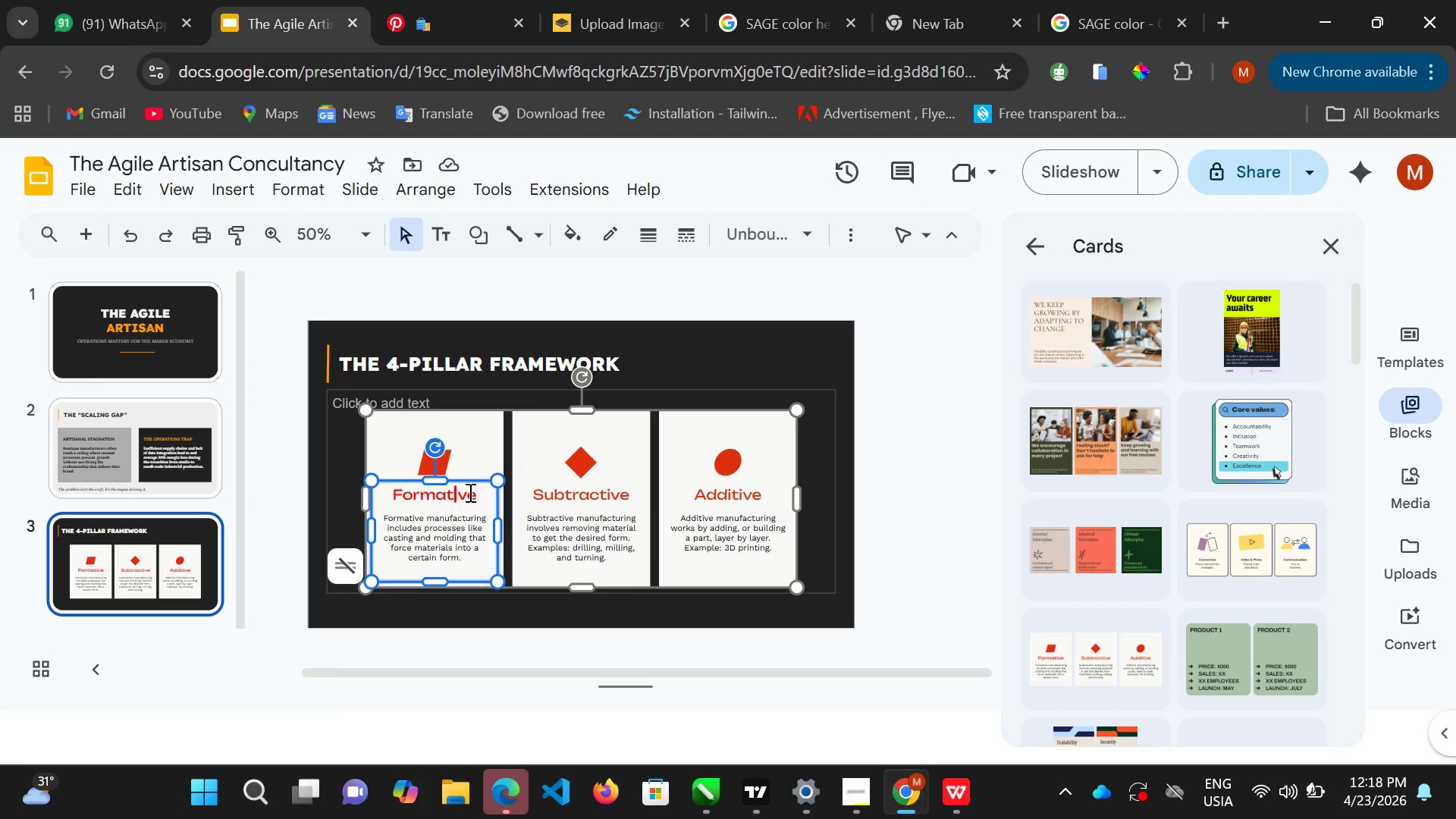 
left_click([479, 490])
 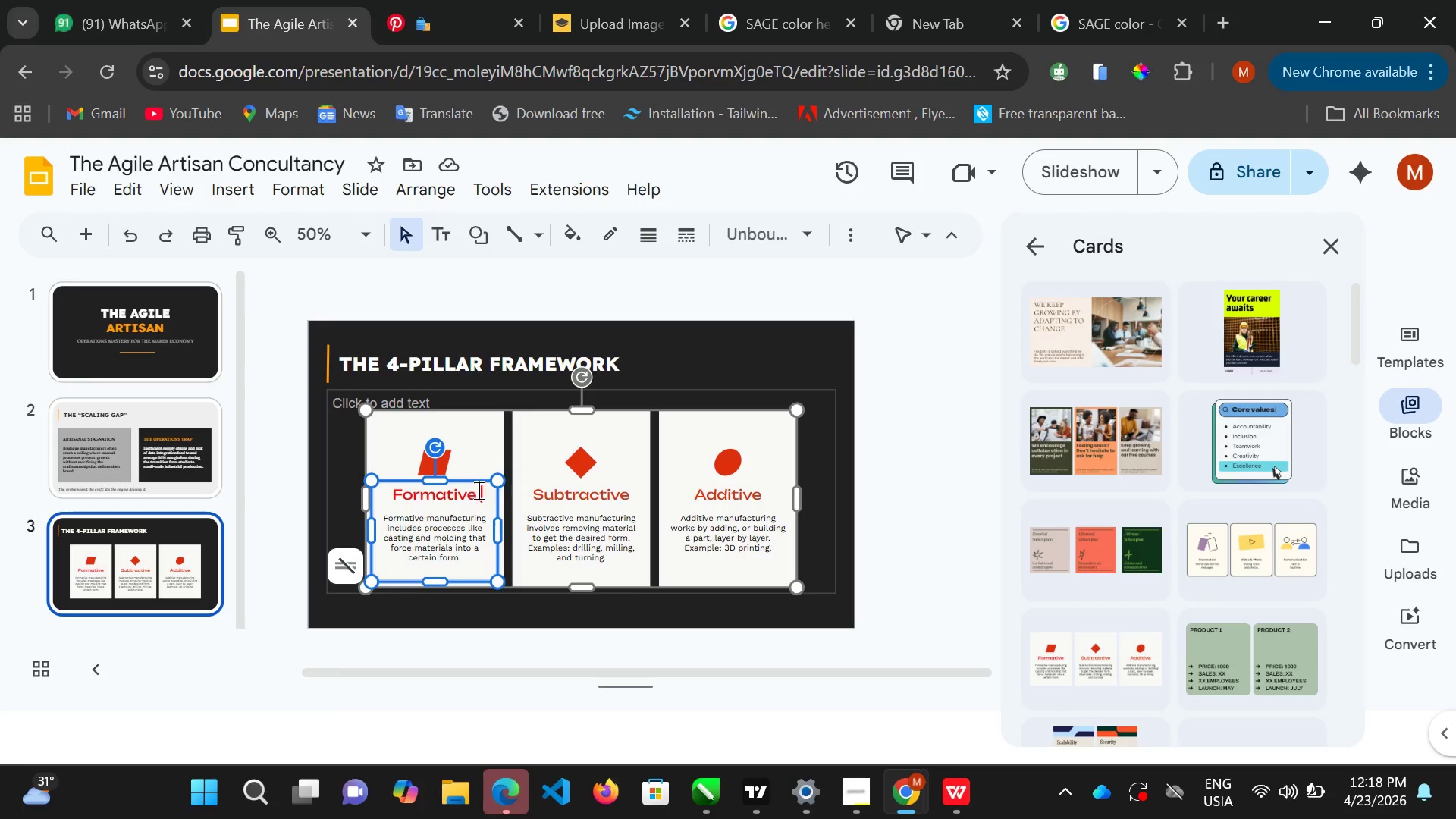 
left_click_drag(start_coordinate=[479, 490], to_coordinate=[418, 494])
 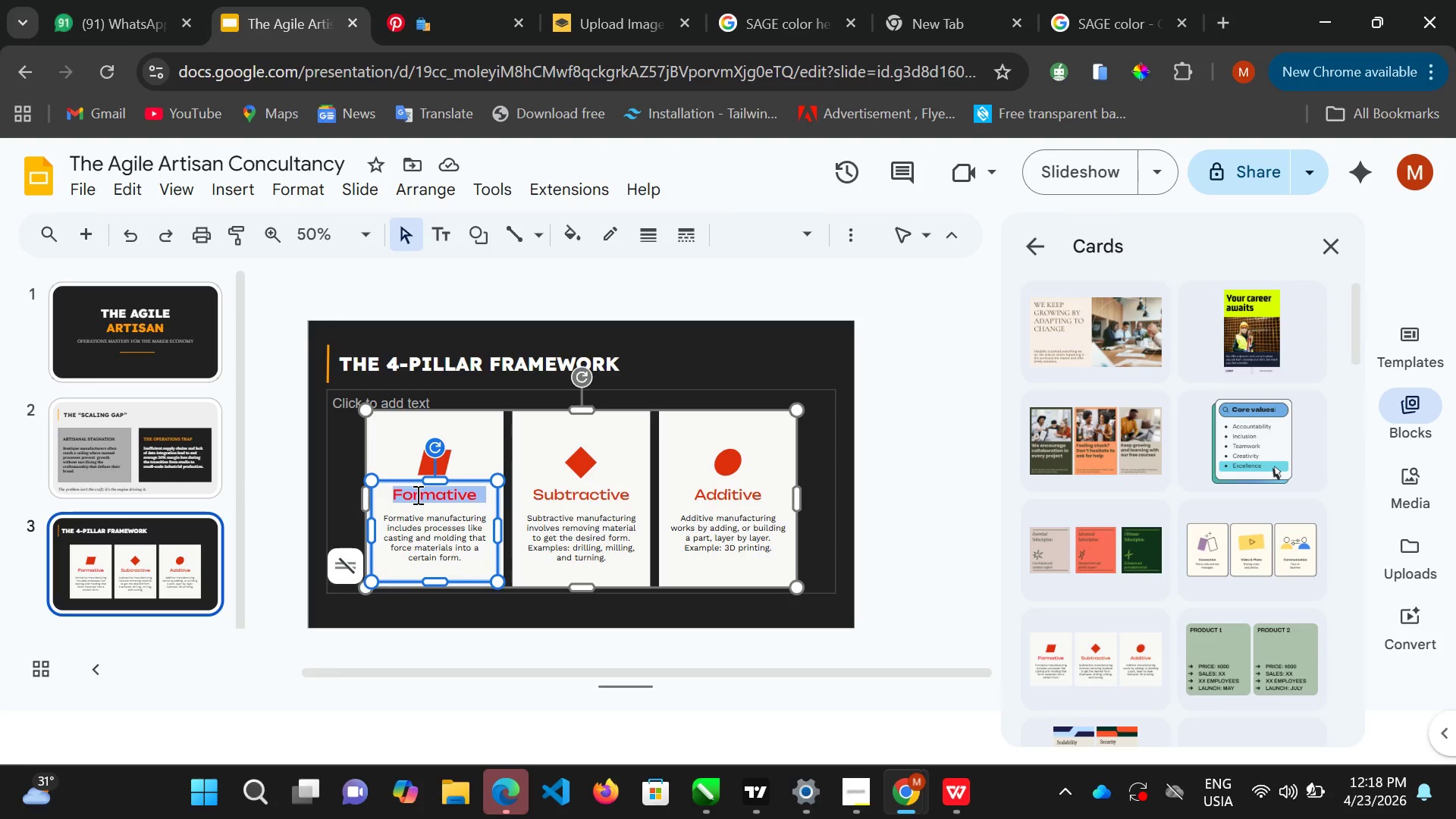 
type(LE)
 